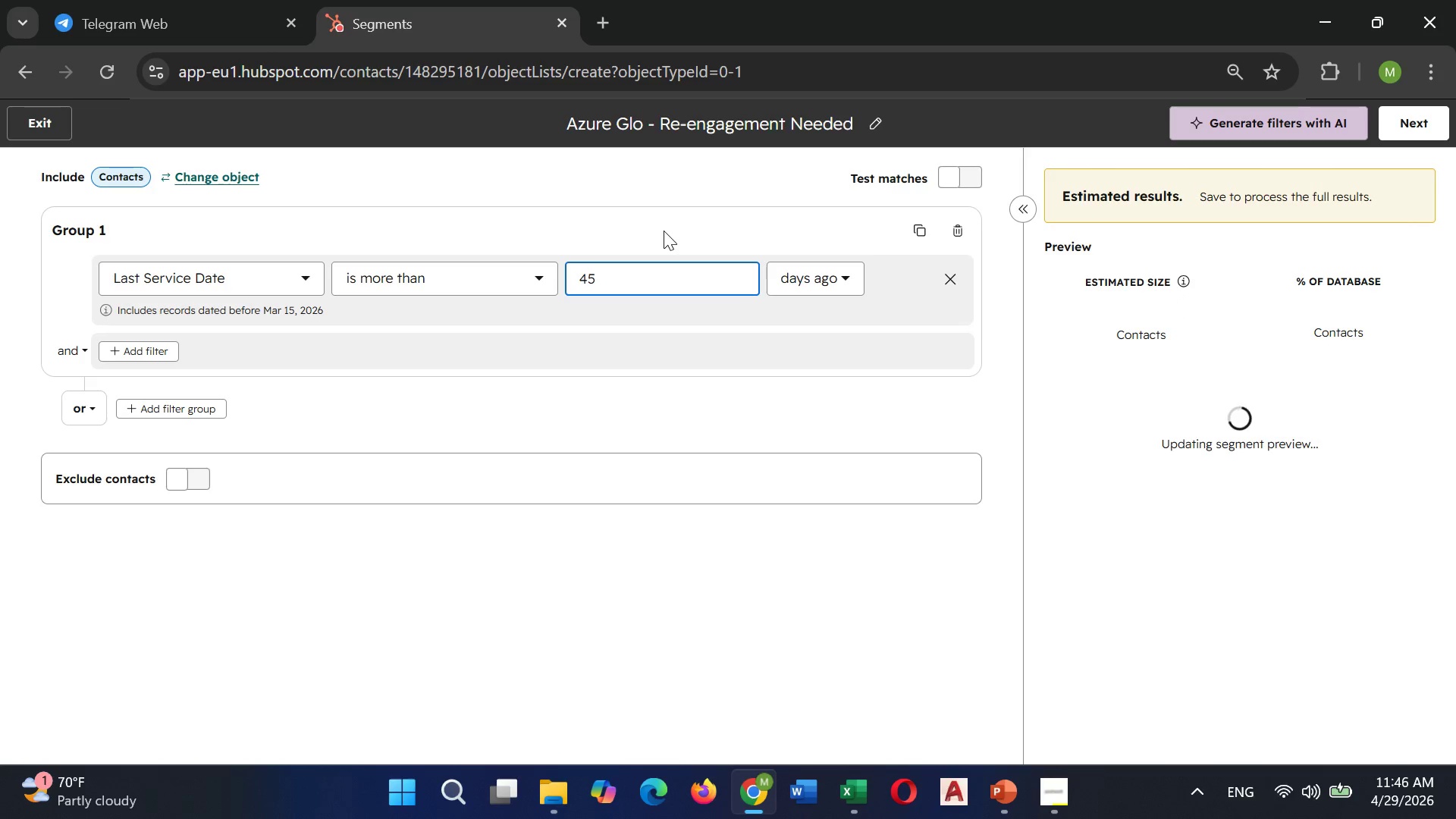 
wait(9.19)
 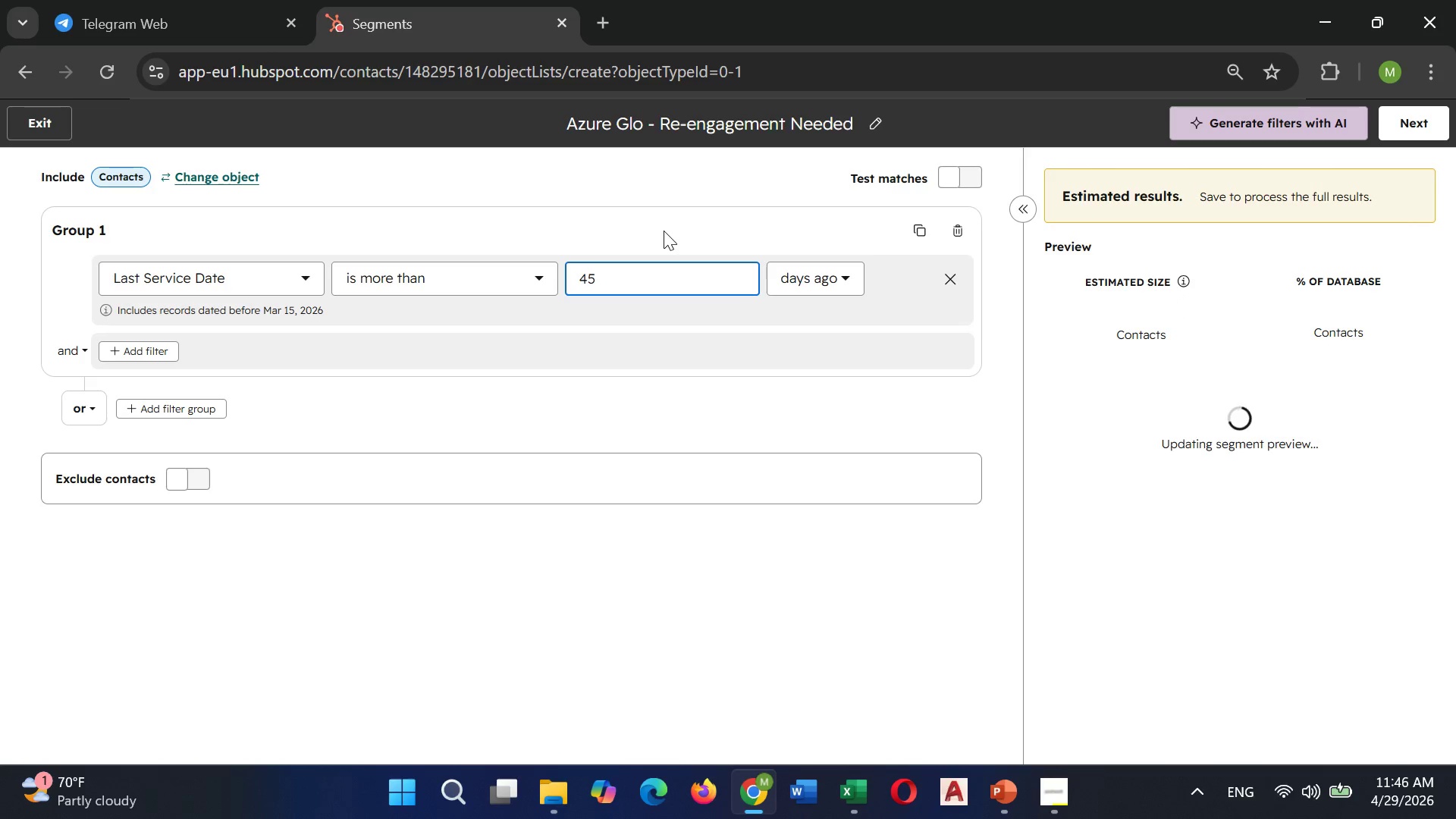 
left_click([163, 357])
 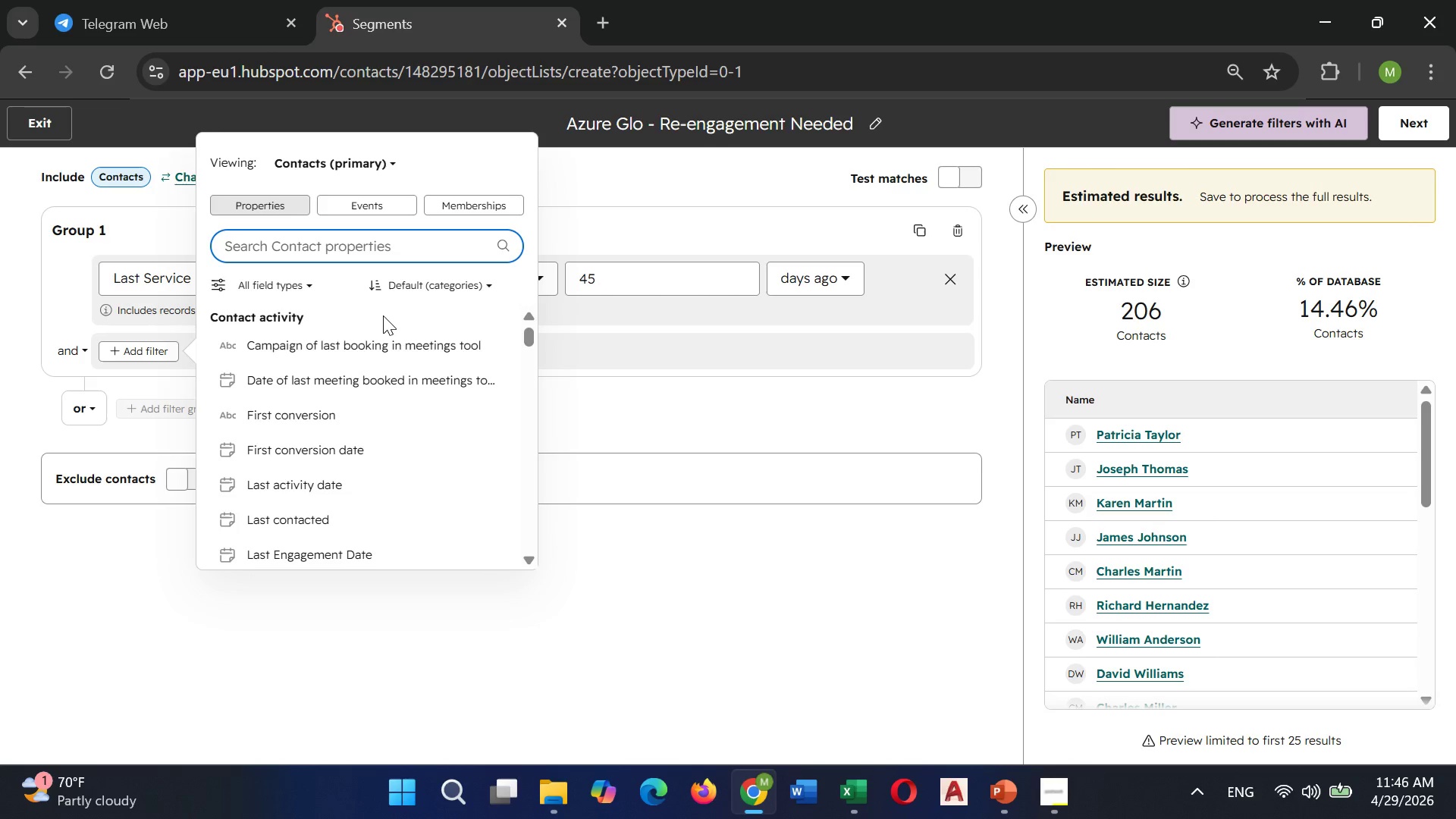 
wait(5.78)
 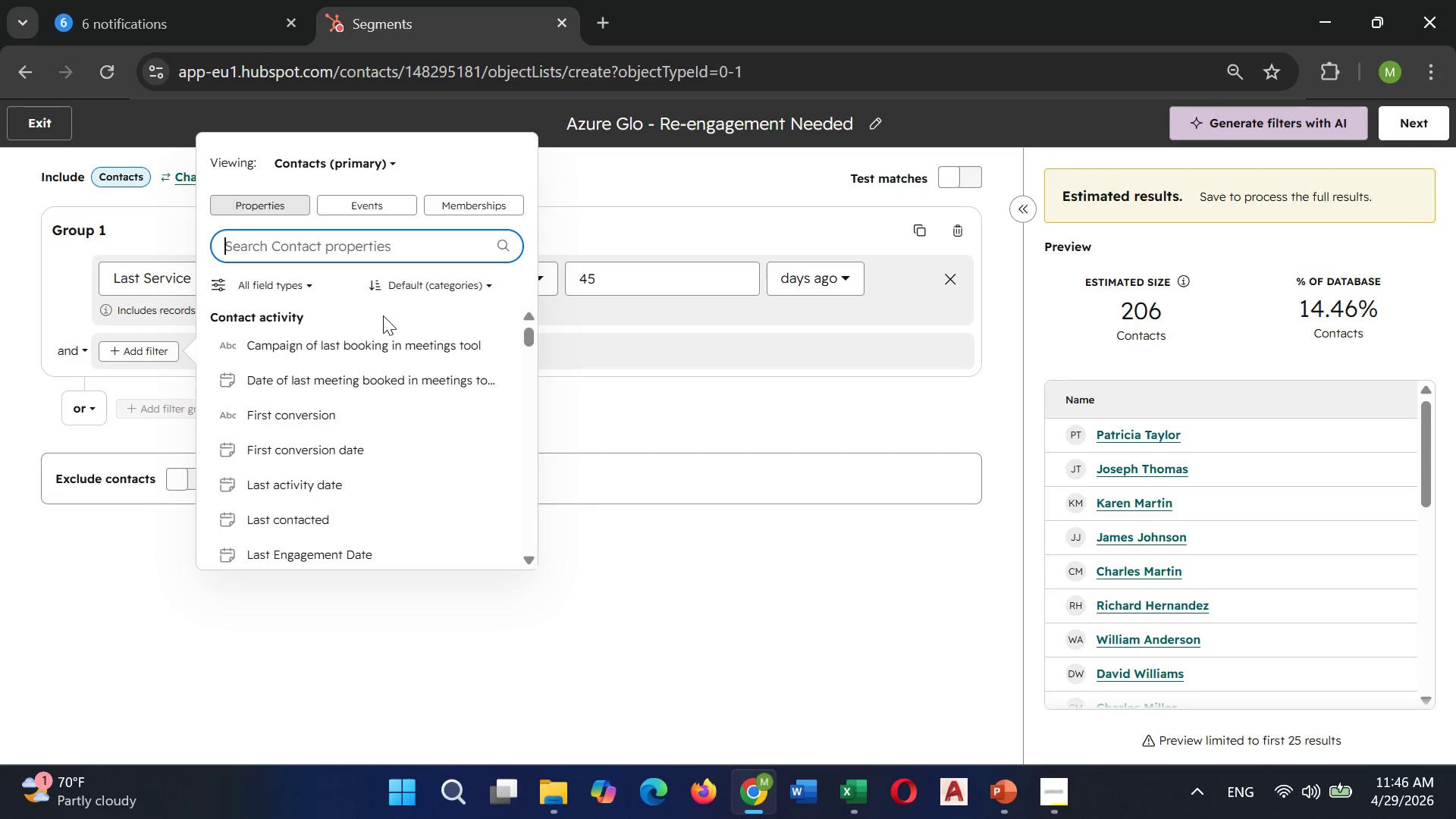 
type(re)
key(Backspace)
key(Backspace)
type(re-eng)
 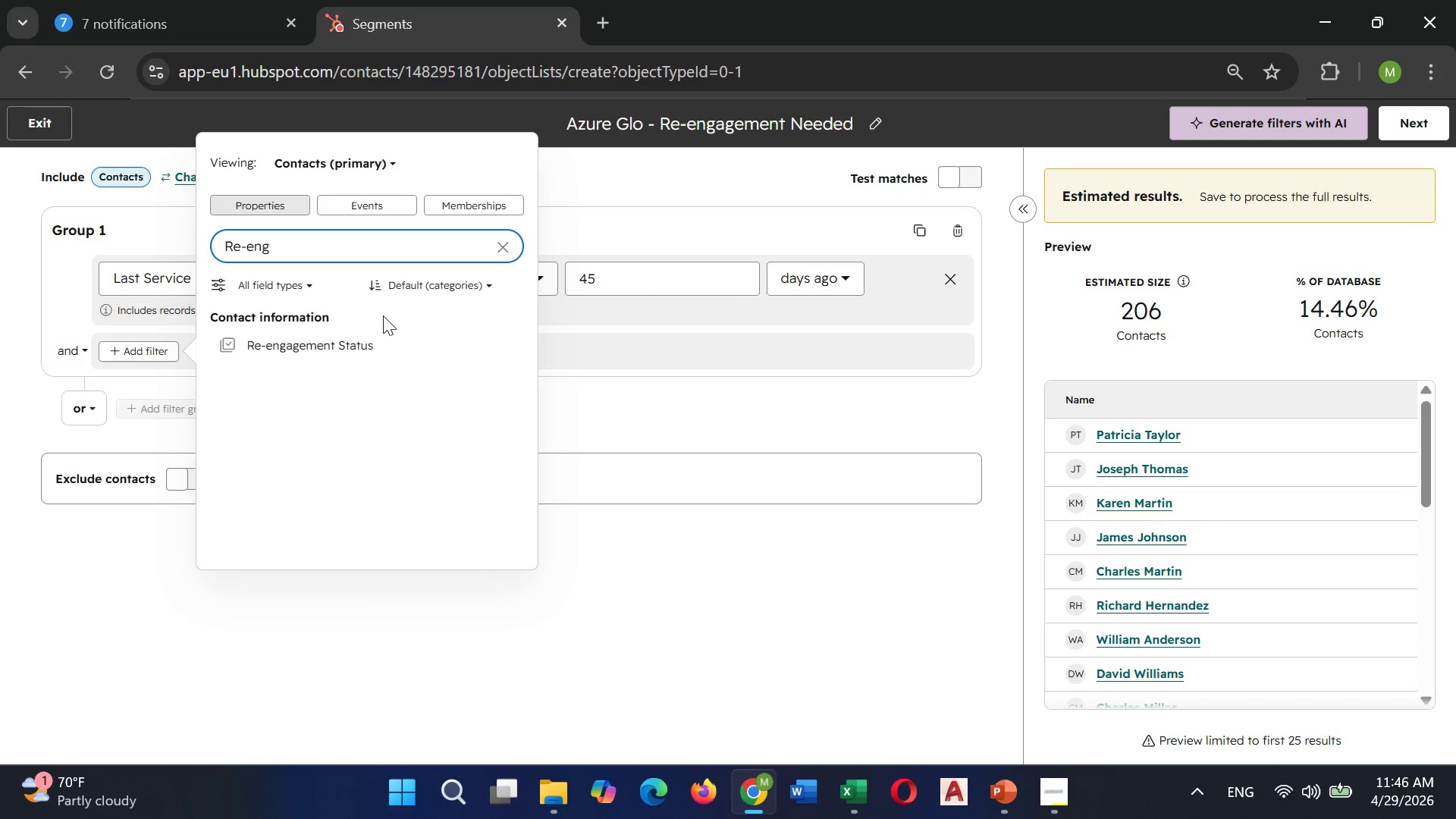 
left_click([358, 340])
 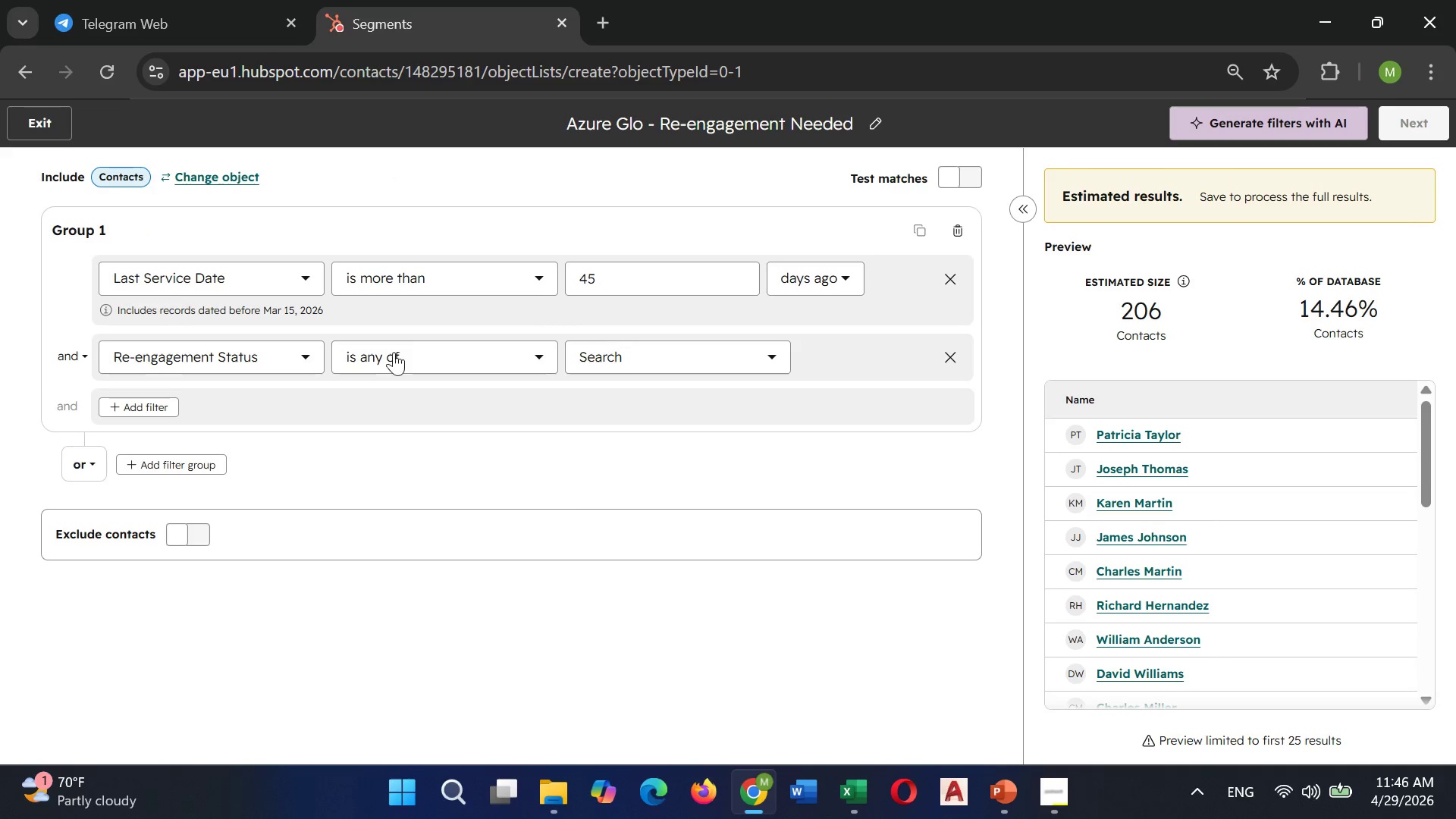 
left_click([394, 362])
 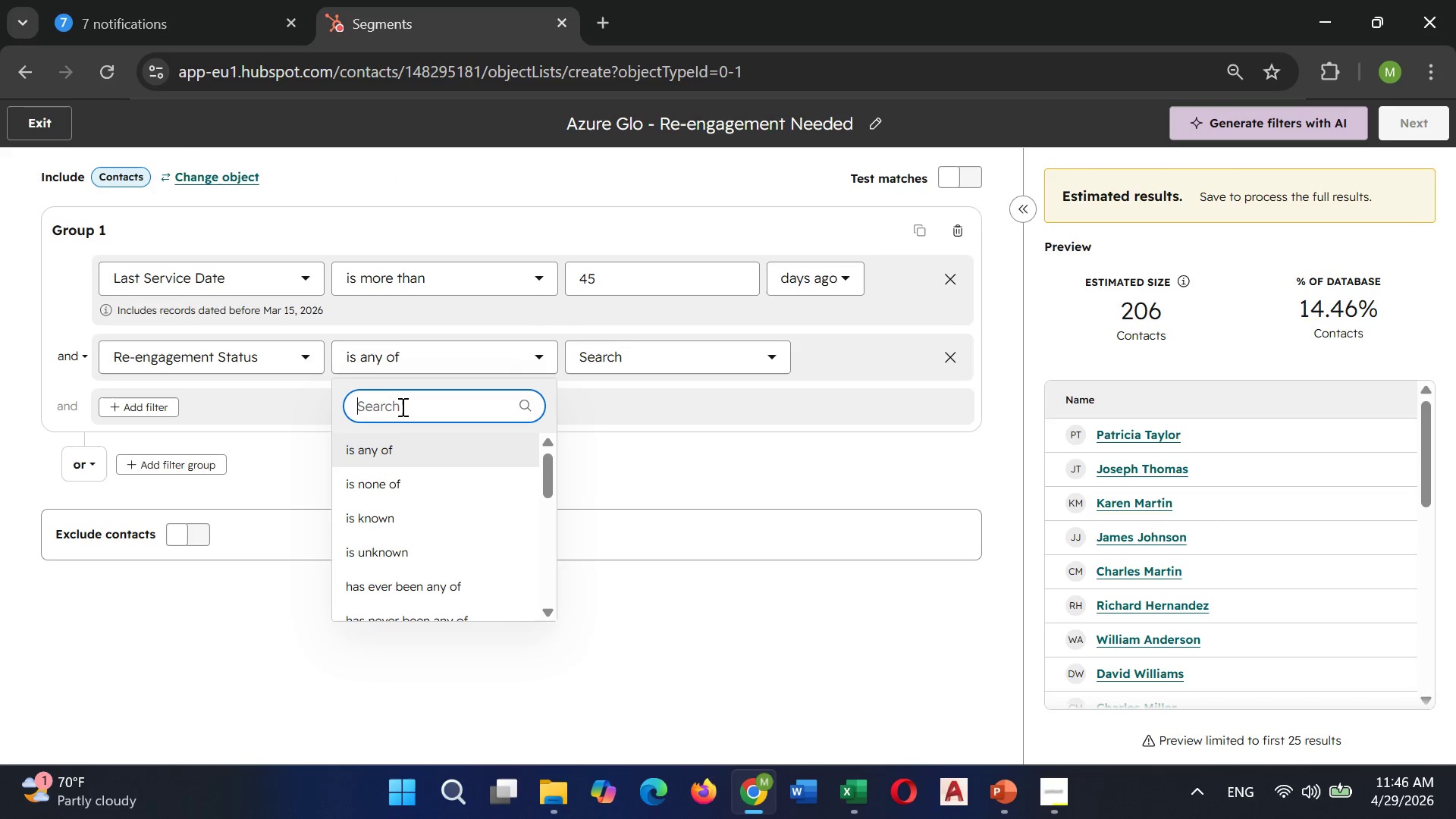 
left_click([416, 488])
 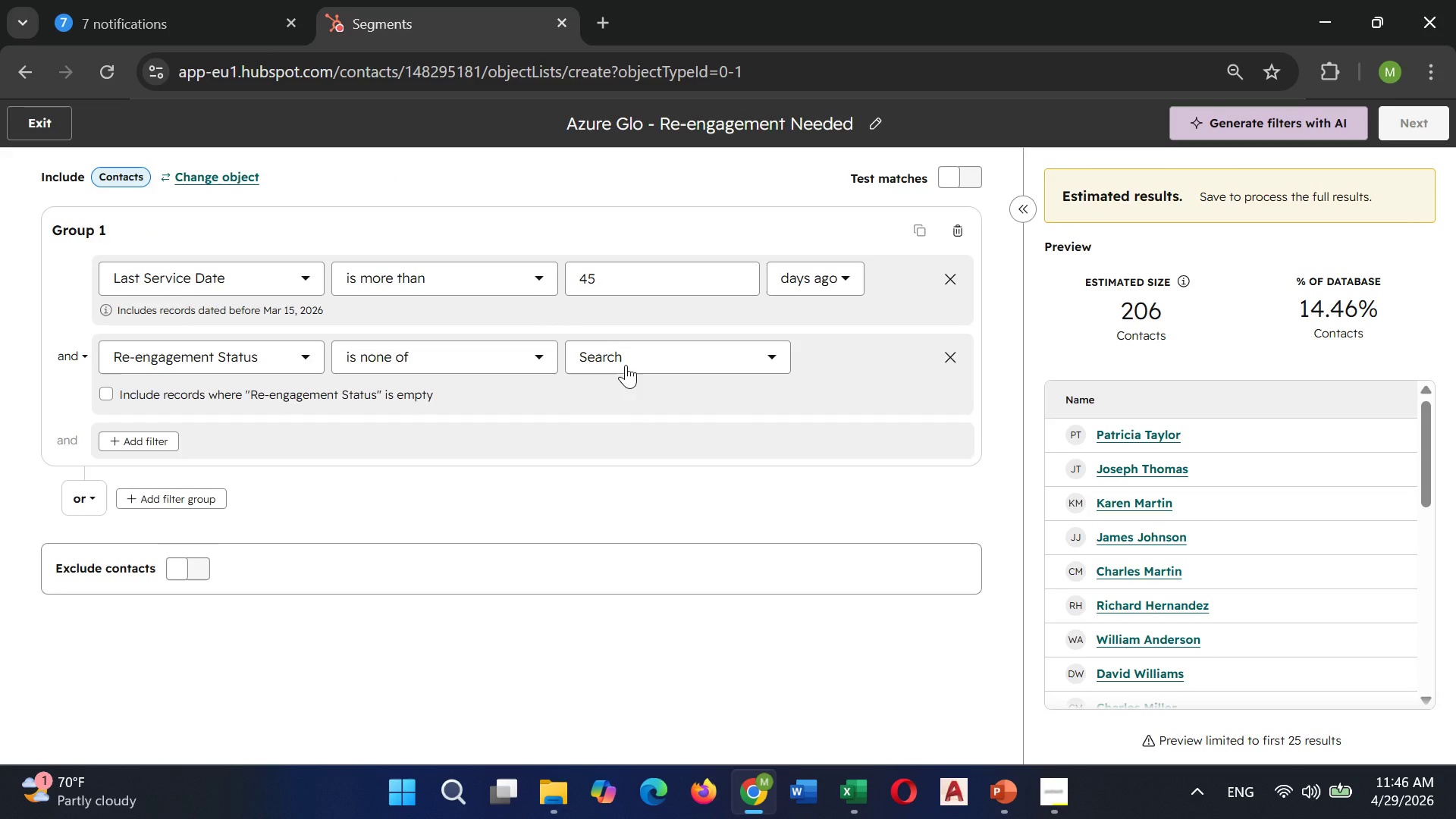 
left_click([626, 365])
 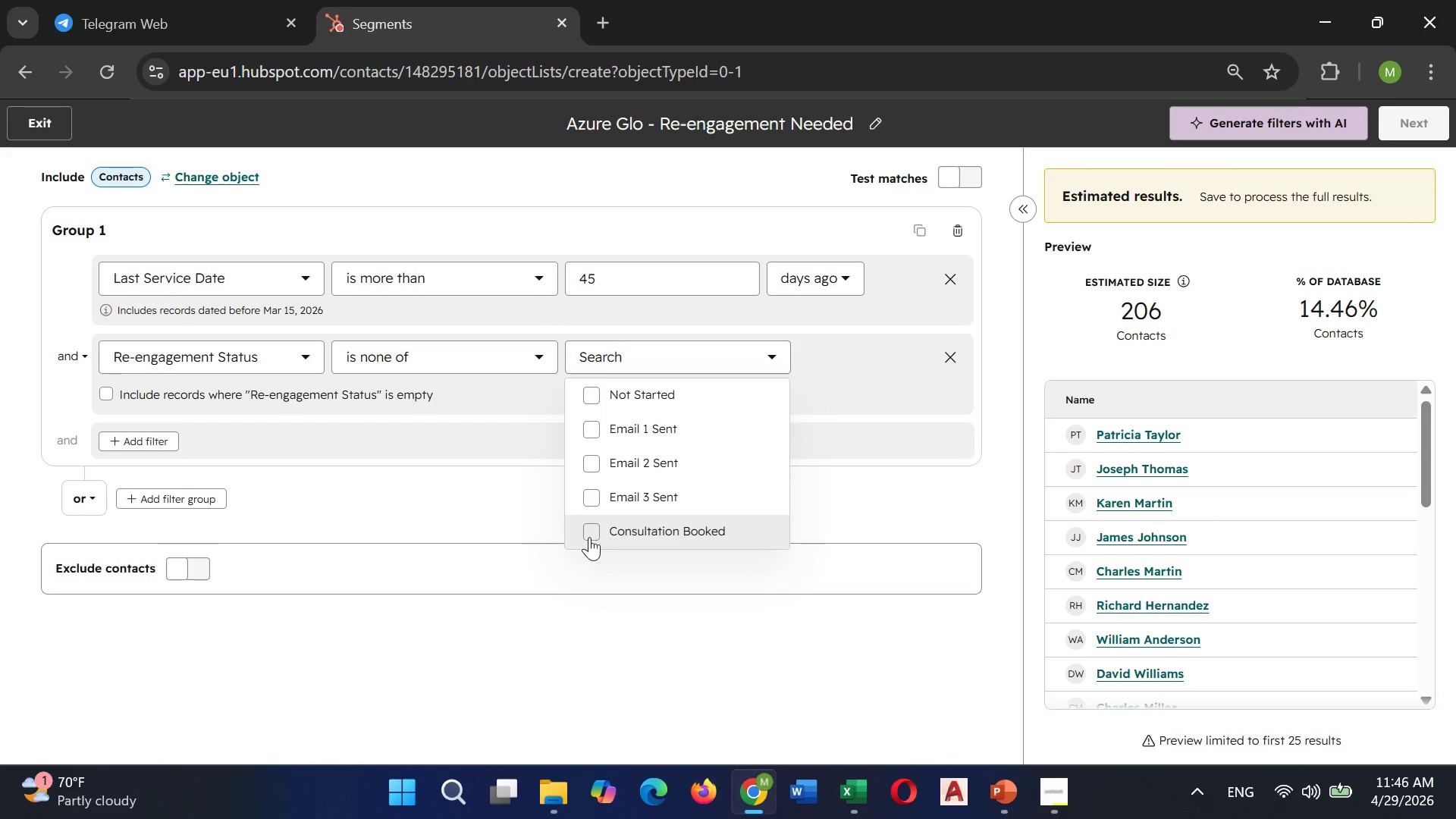 
left_click([589, 535])
 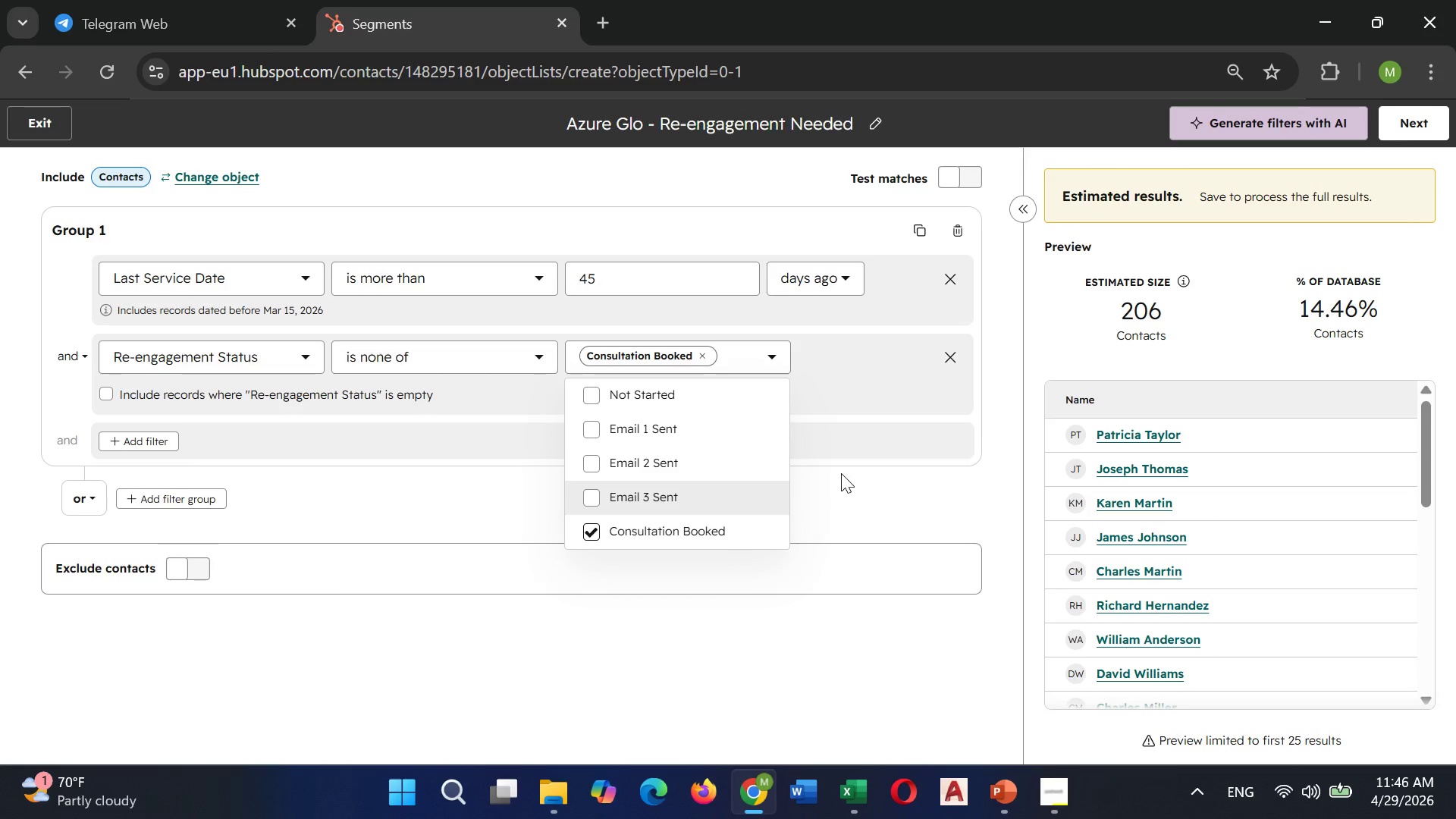 
left_click([843, 473])
 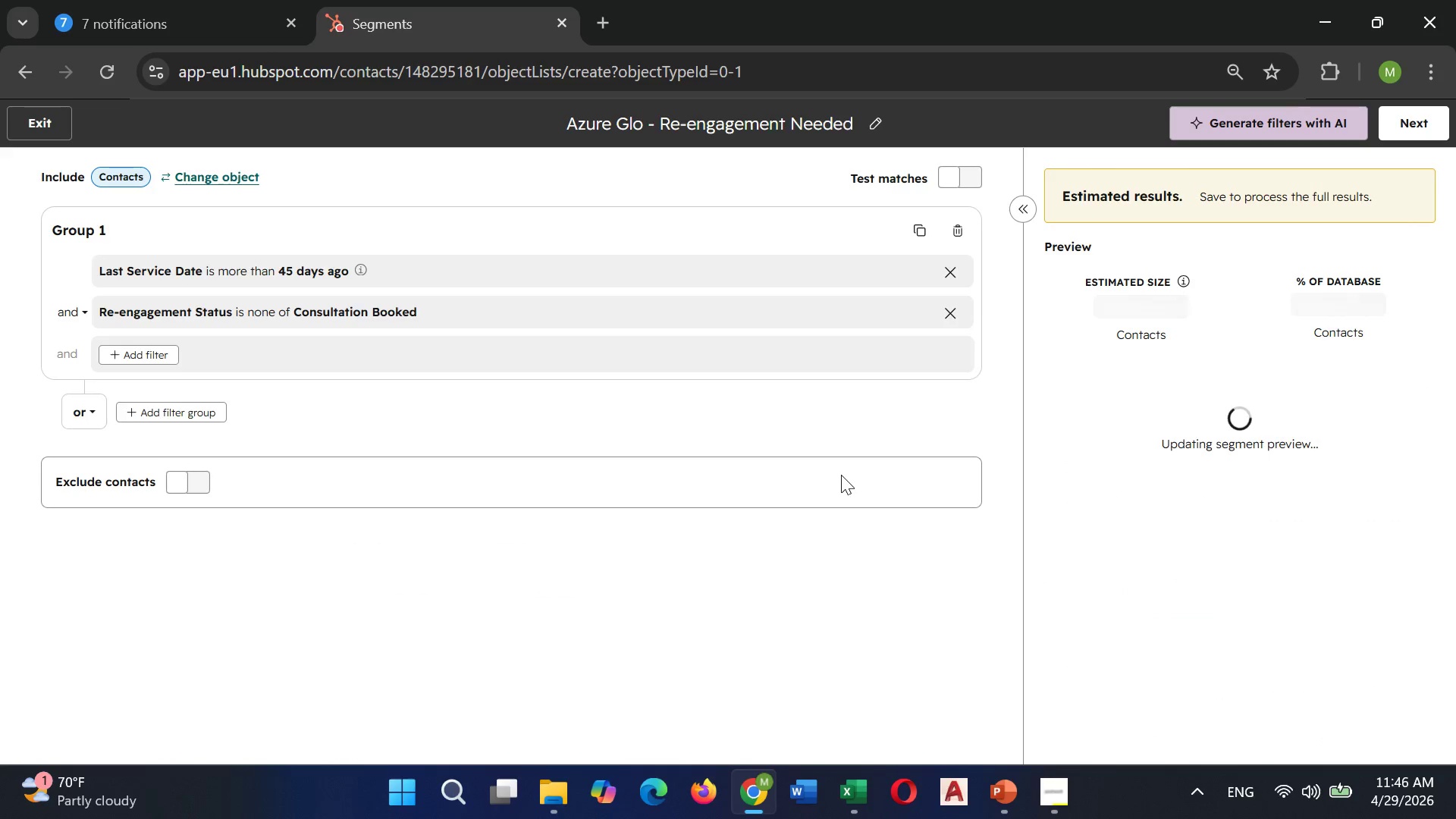 
wait(8.2)
 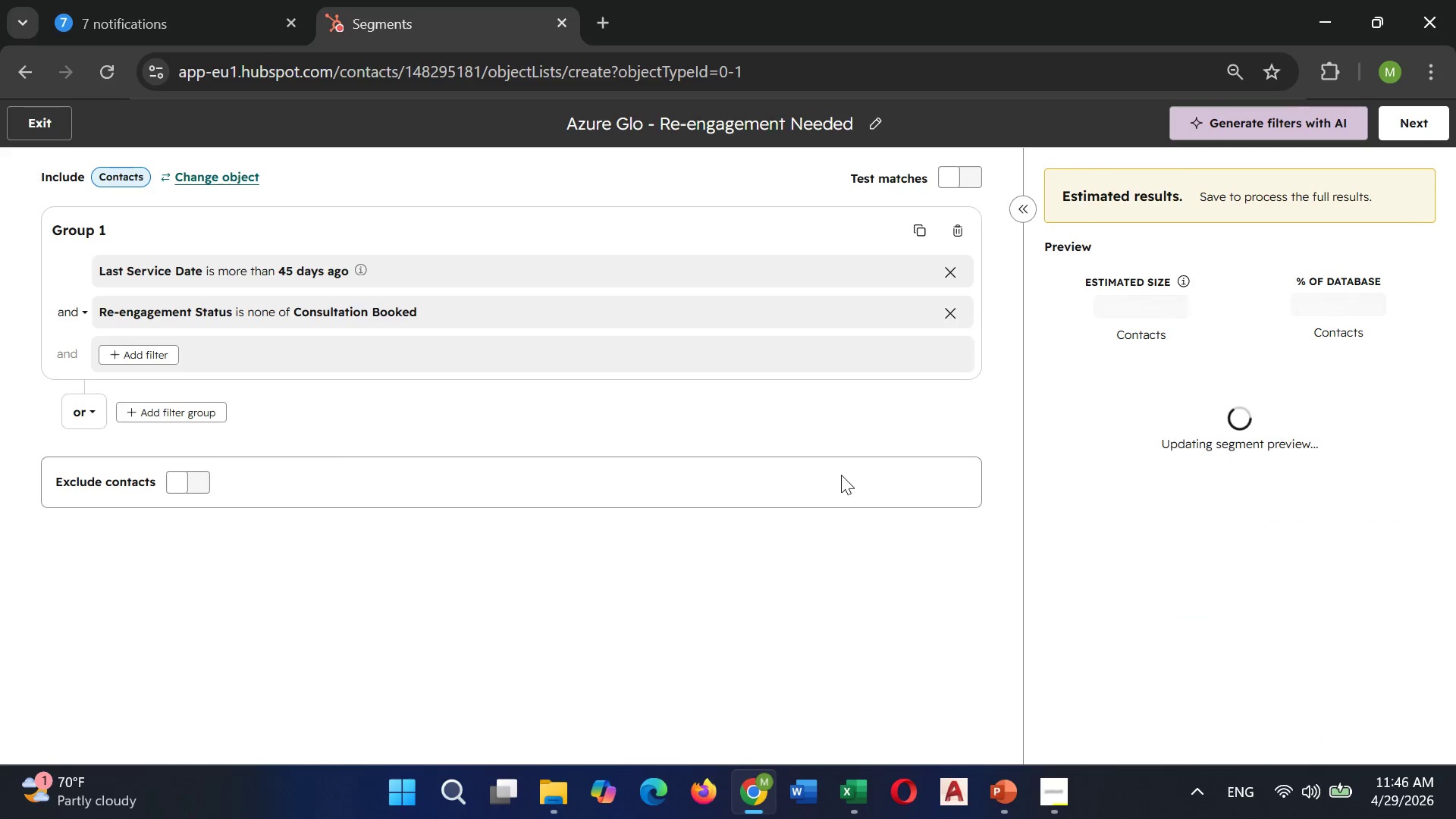 
scroll: coordinate [1224, 579], scroll_direction: down, amount: 3.0
 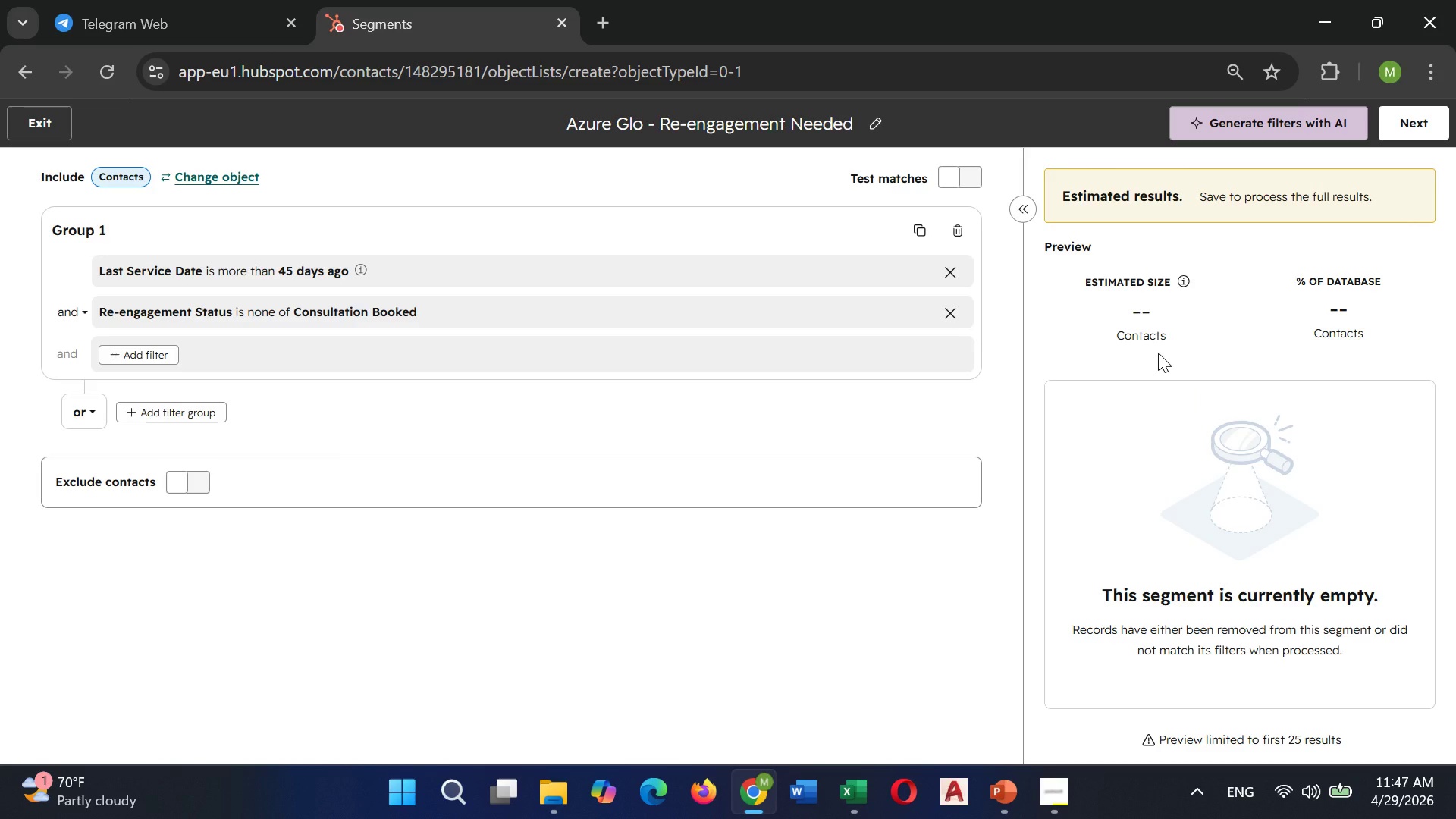 
wait(13.28)
 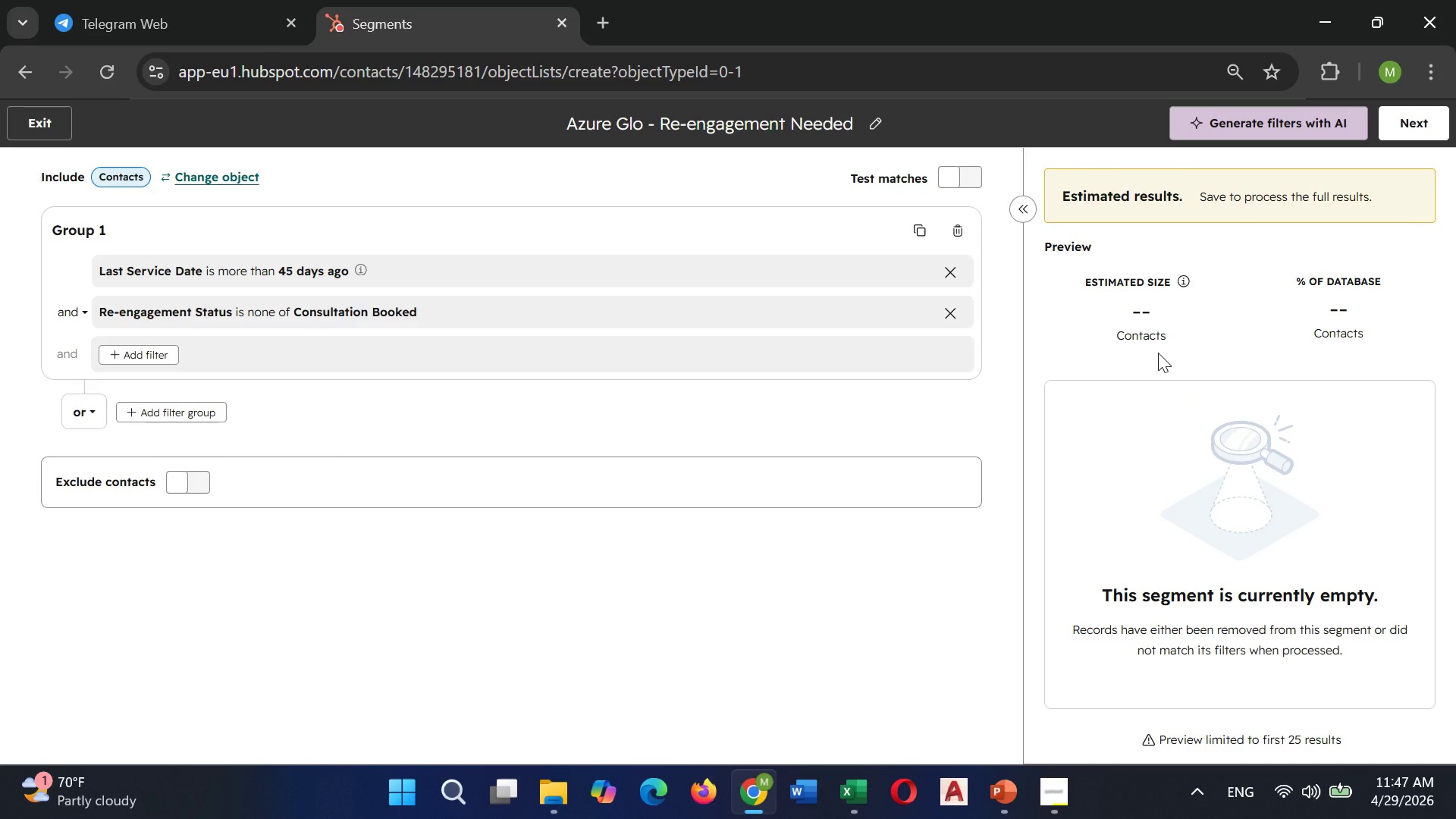 
scroll: coordinate [1149, 383], scroll_direction: down, amount: 3.0
 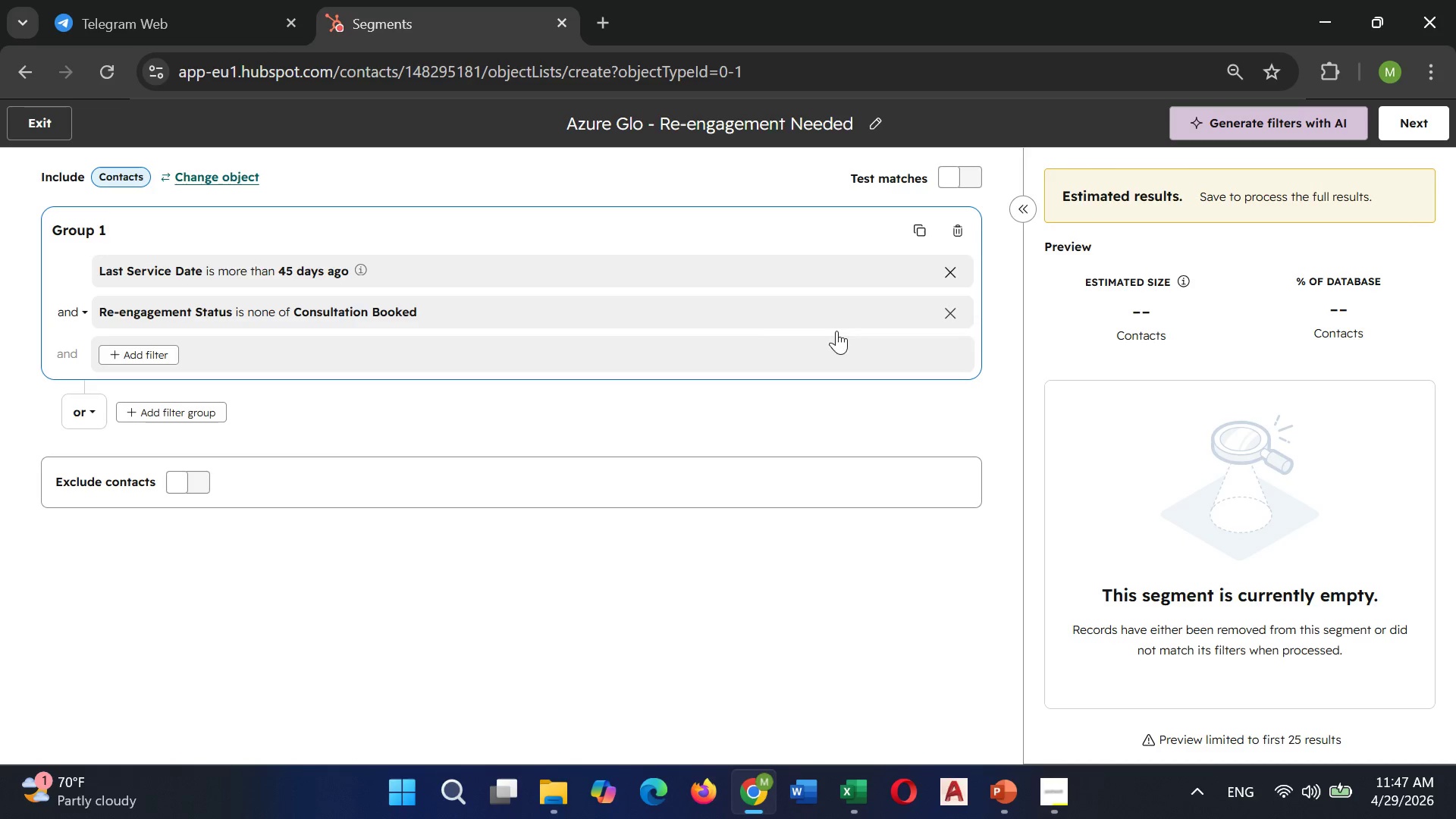 
left_click([612, 315])
 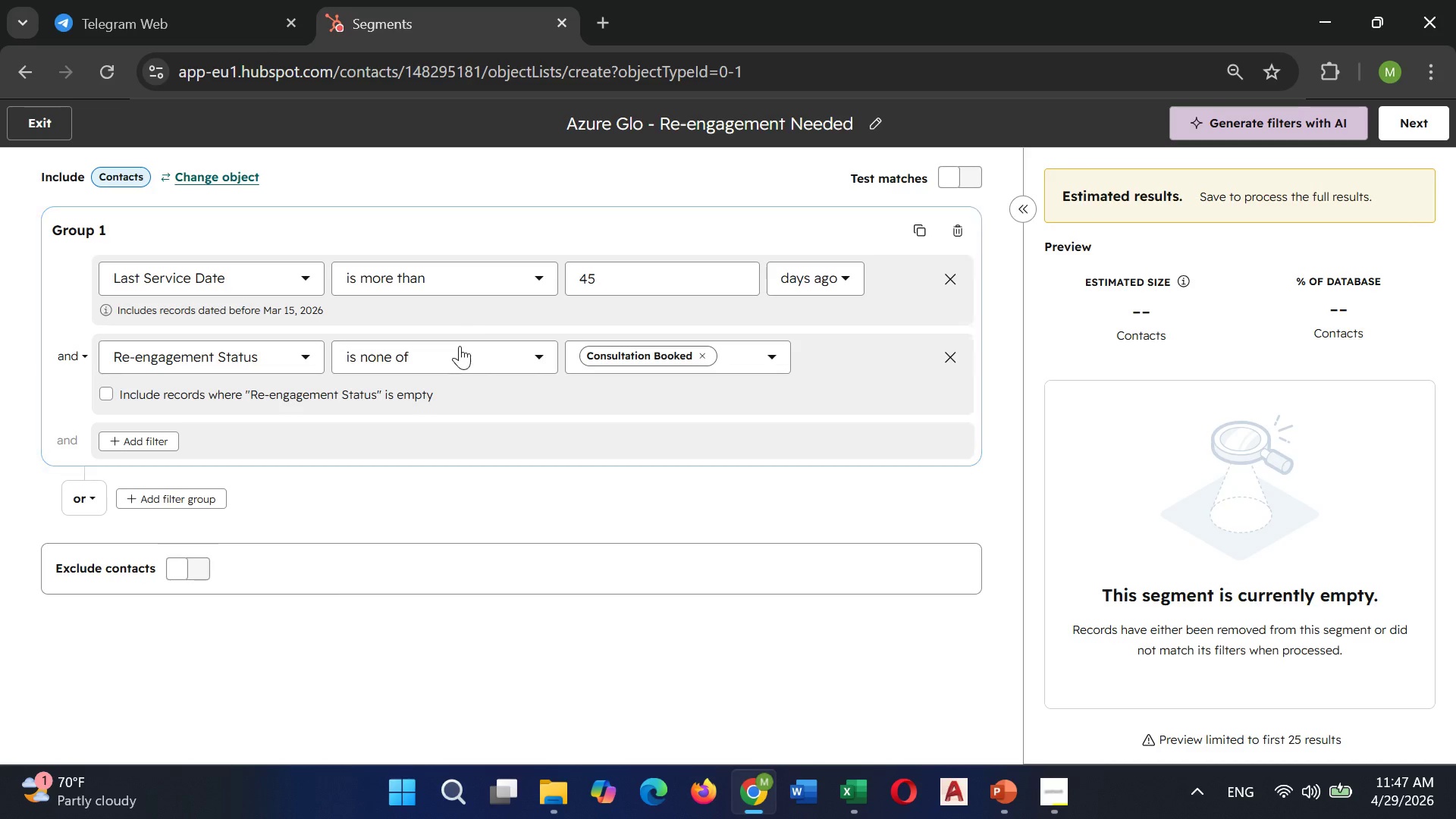 
left_click([459, 346])
 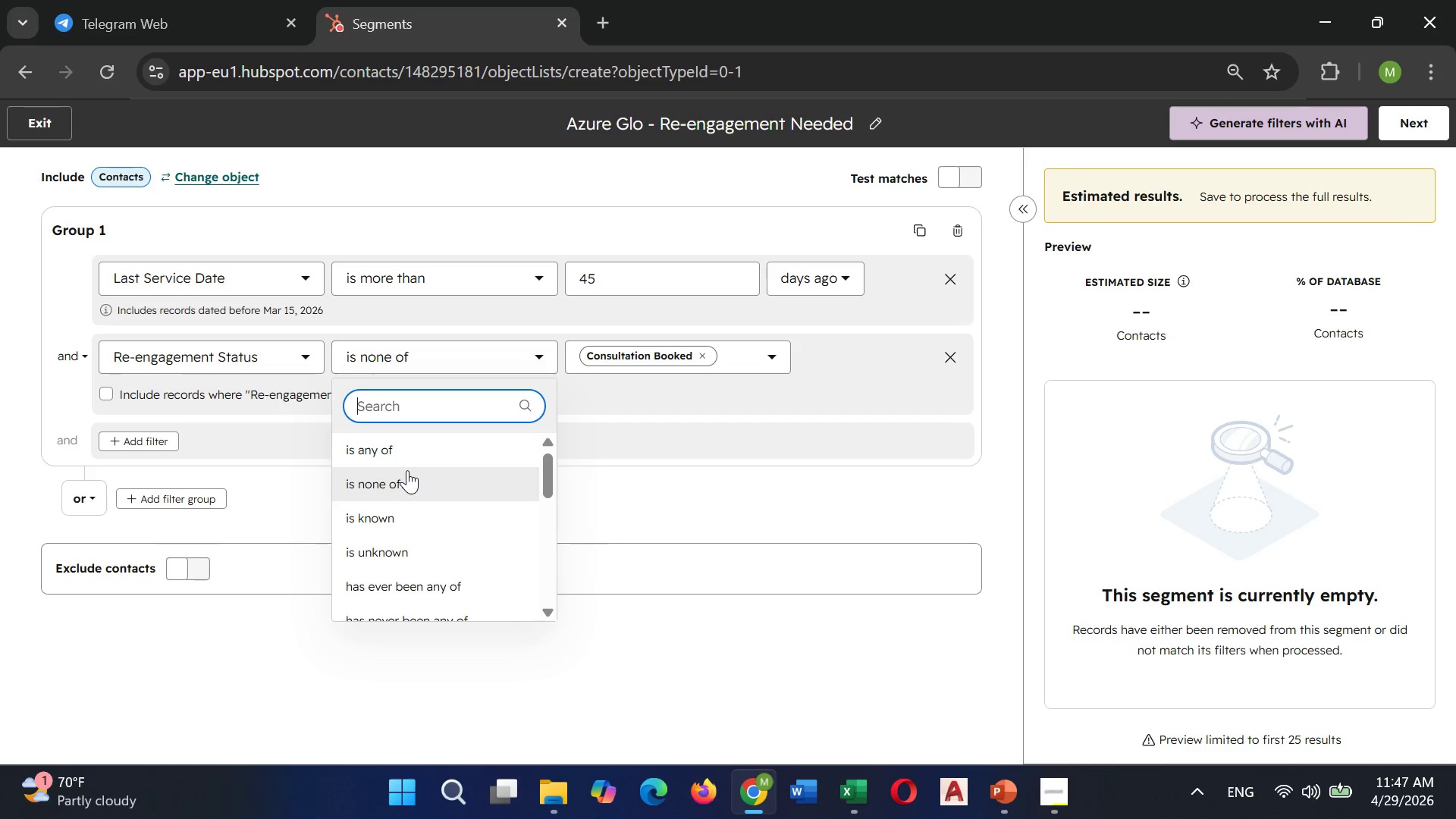 
left_click([403, 452])
 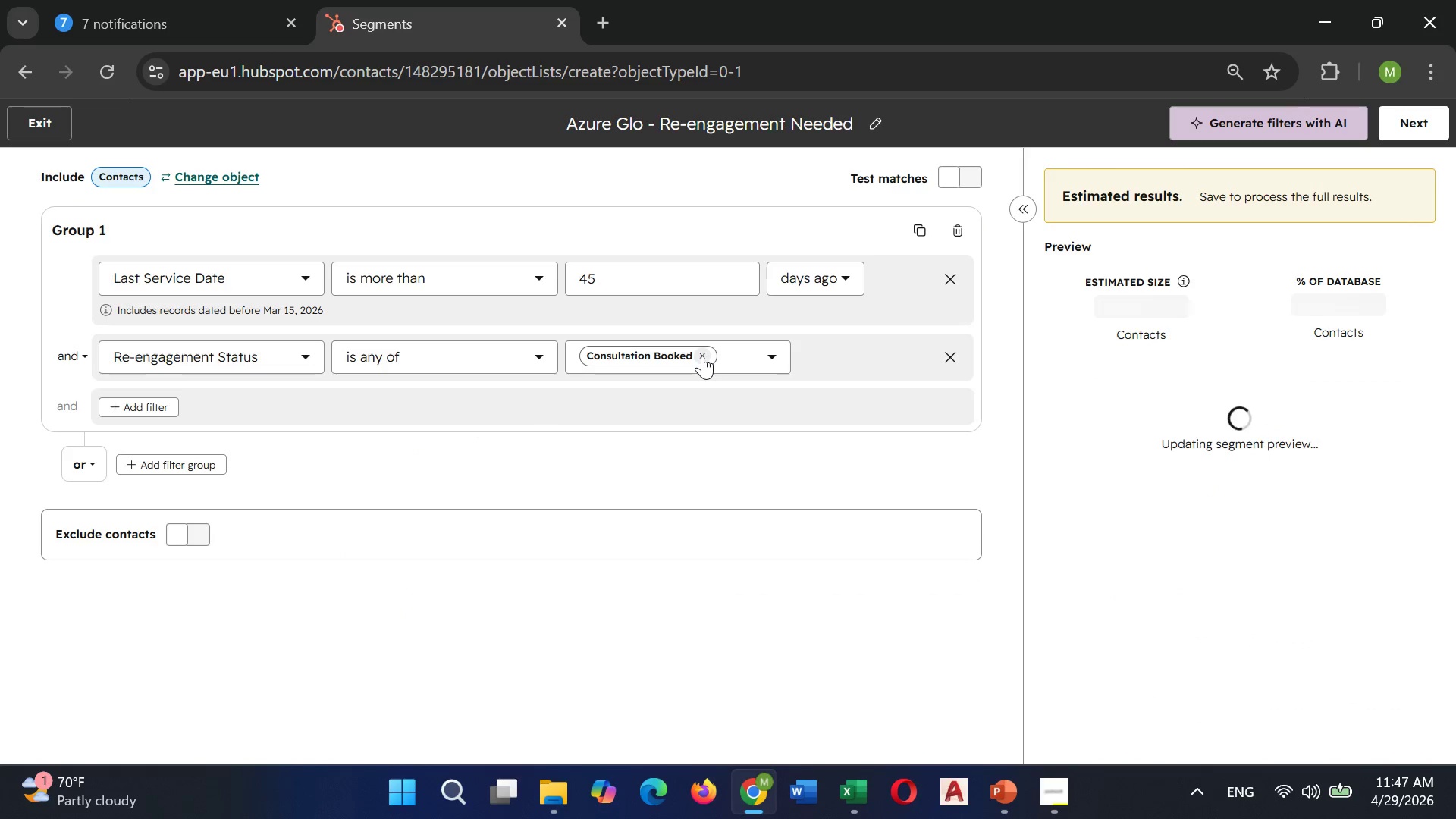 
left_click([702, 356])
 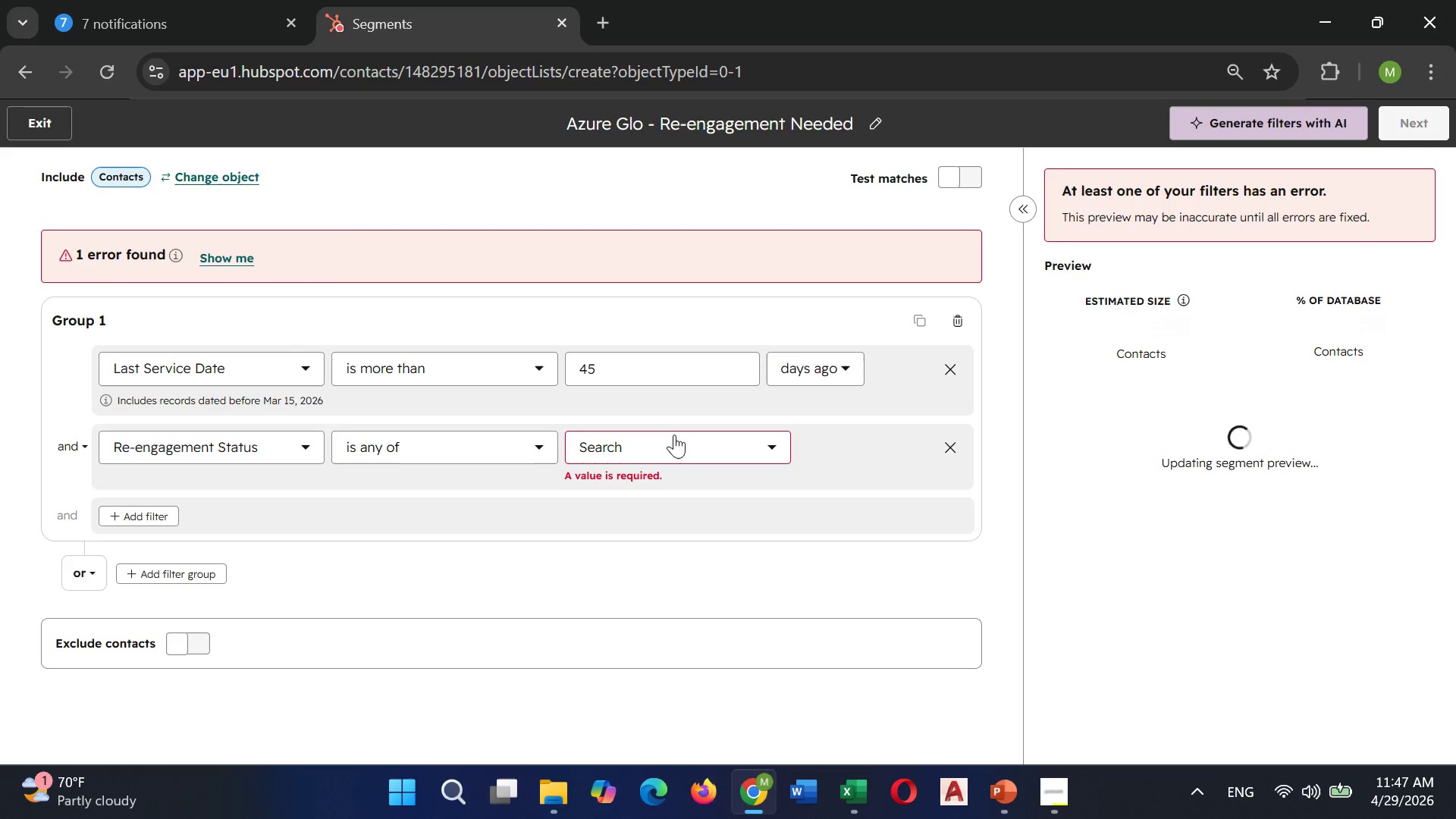 
left_click([677, 435])
 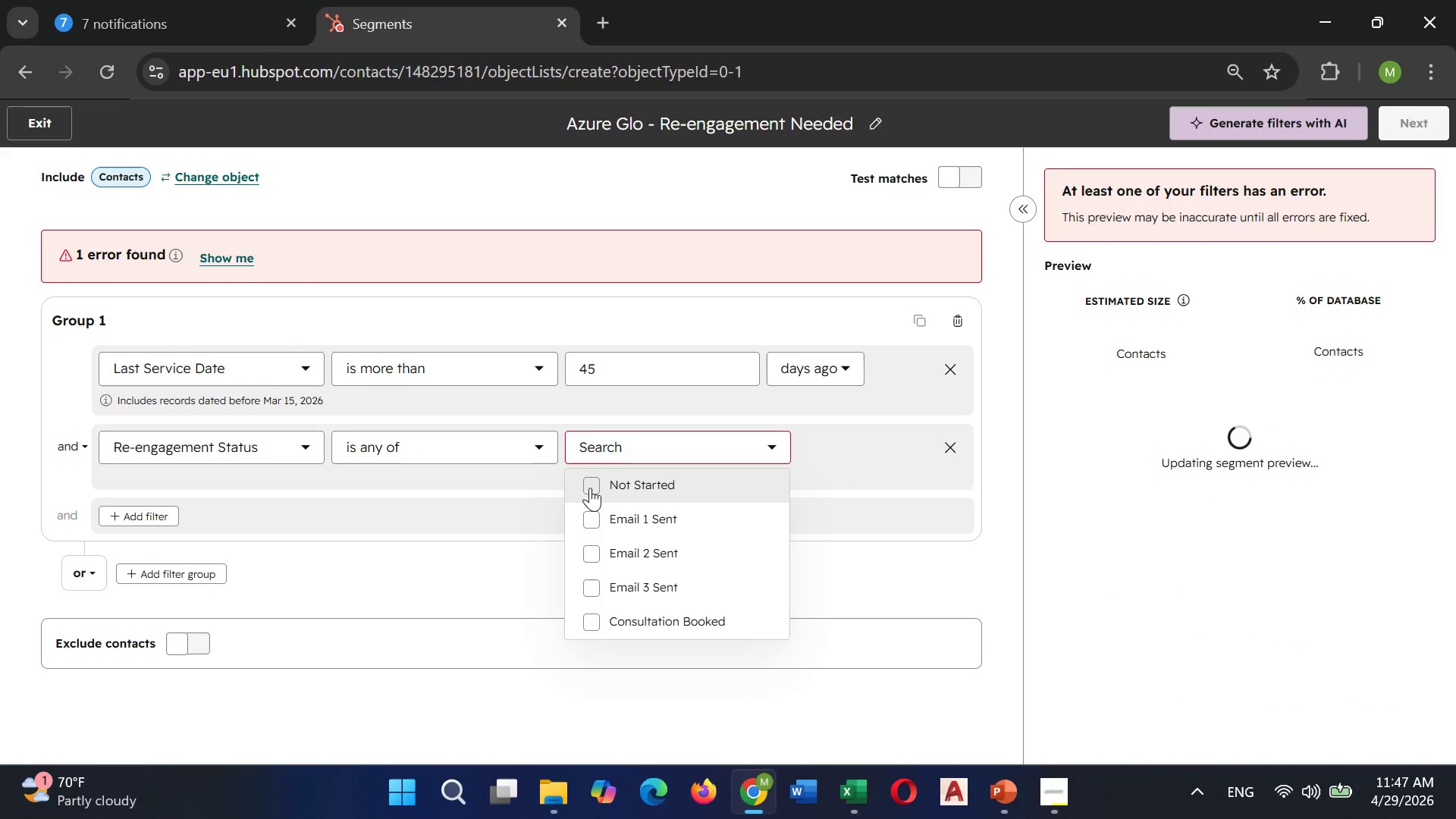 
left_click([598, 482])
 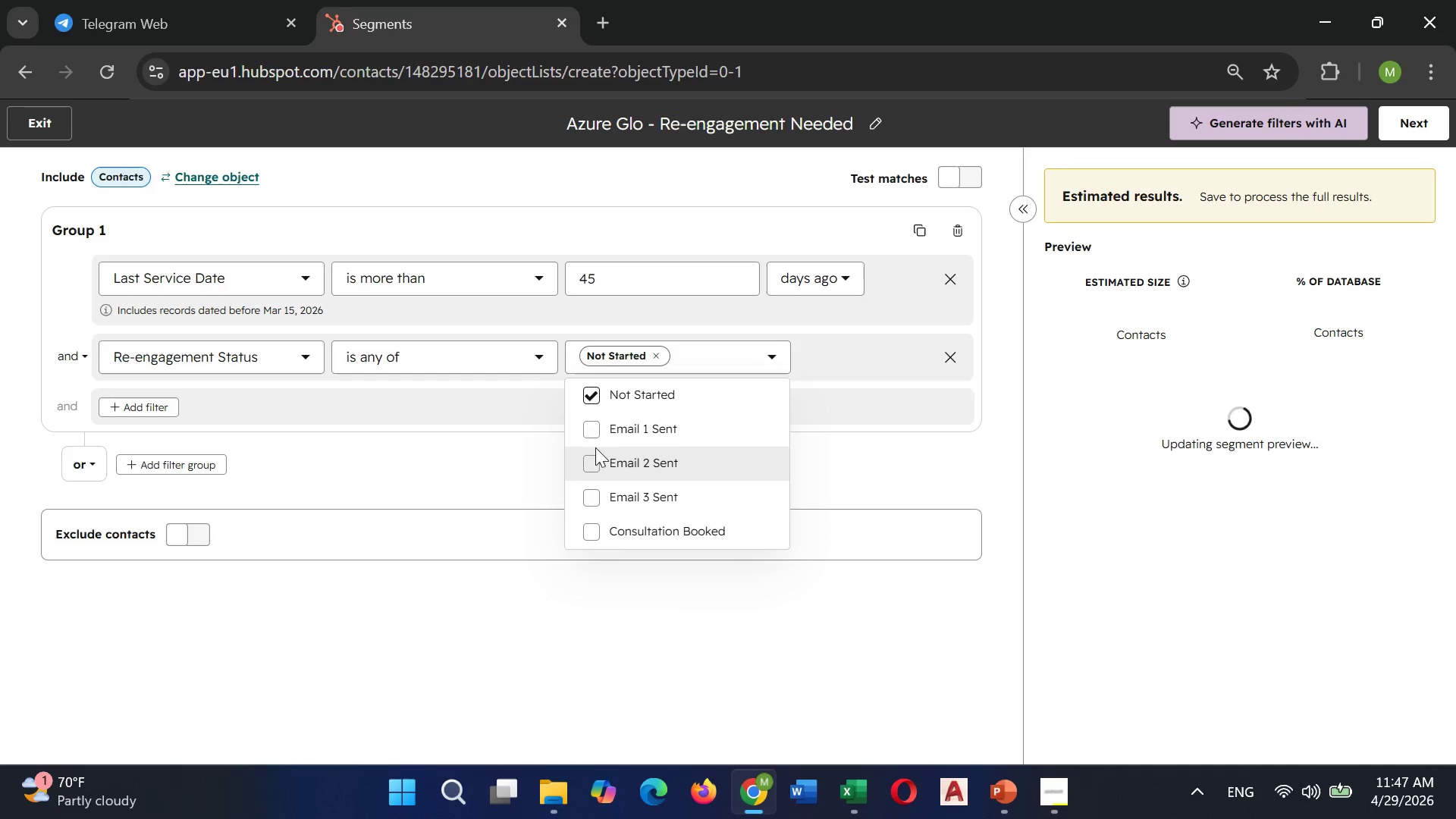 
left_click([591, 426])
 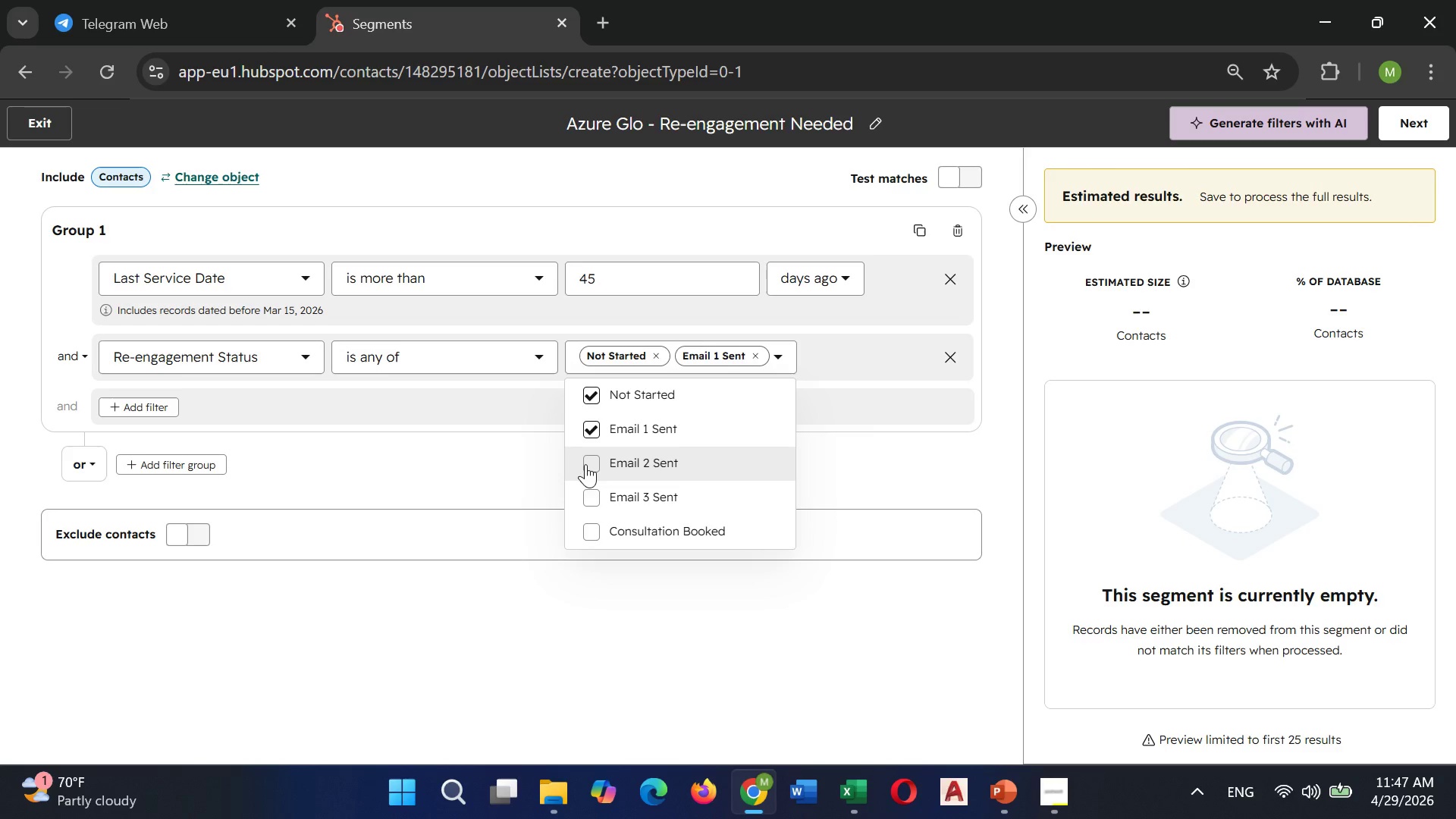 
left_click([595, 464])
 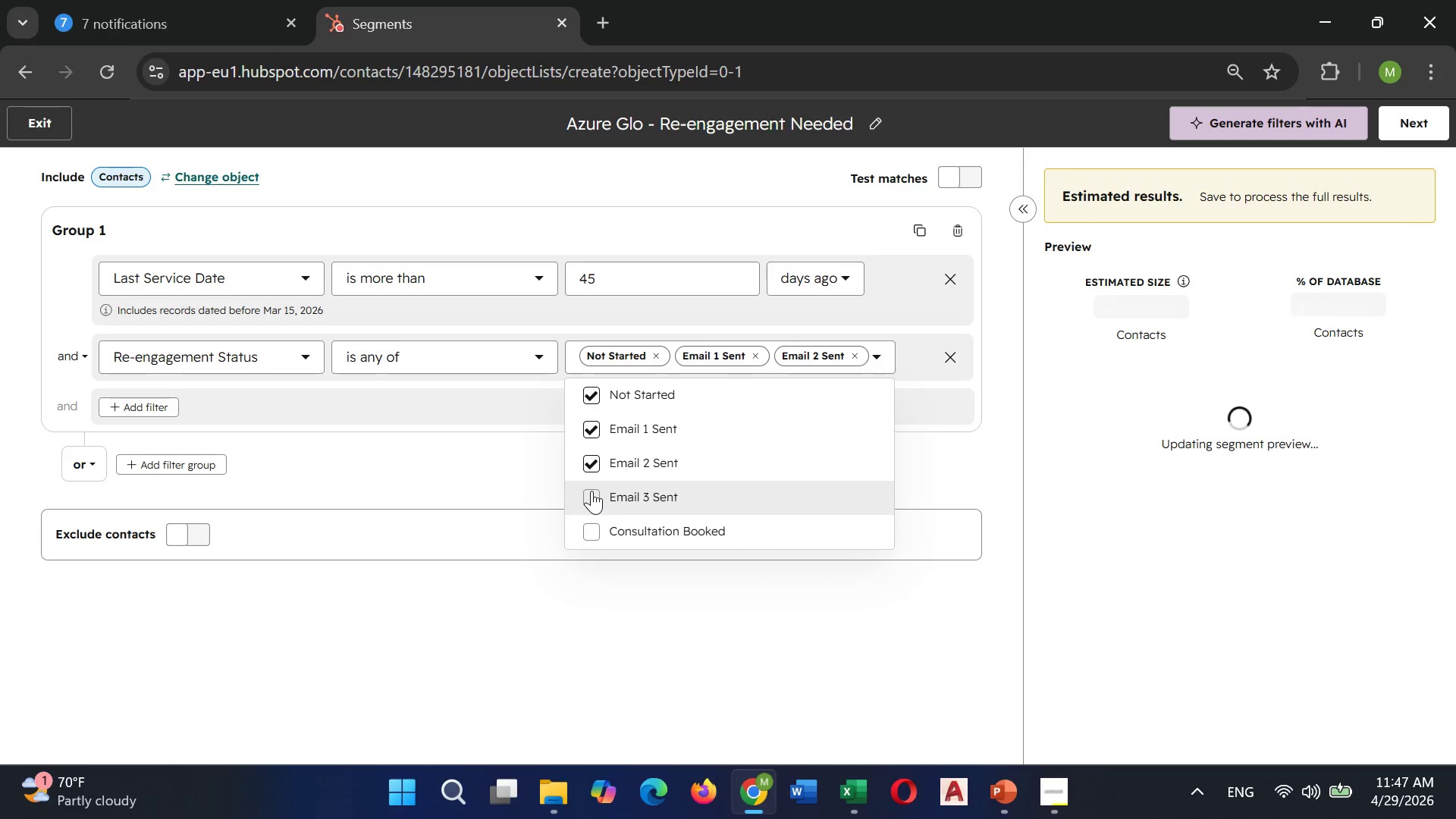 
left_click([592, 491])
 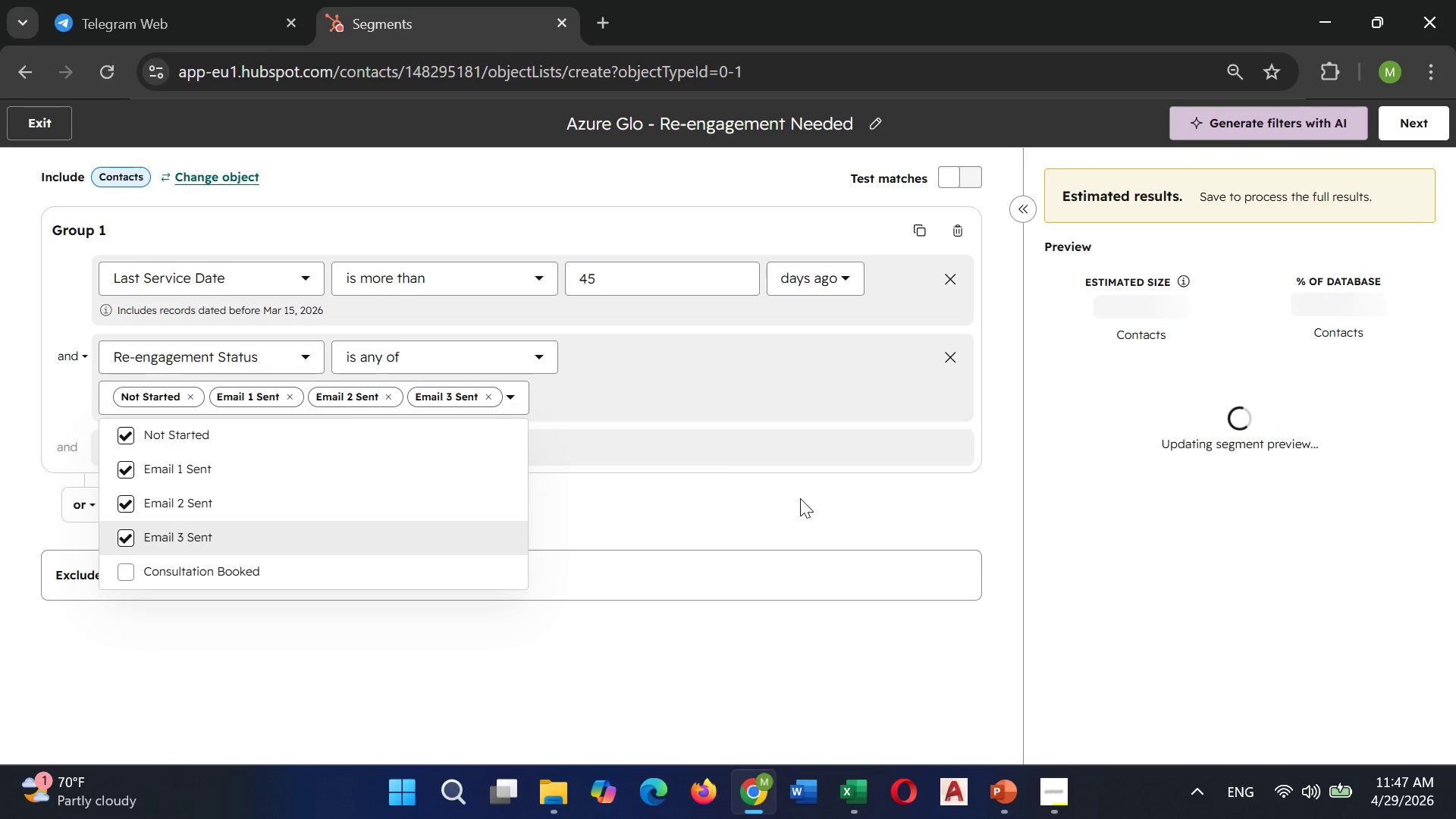 
left_click([791, 494])
 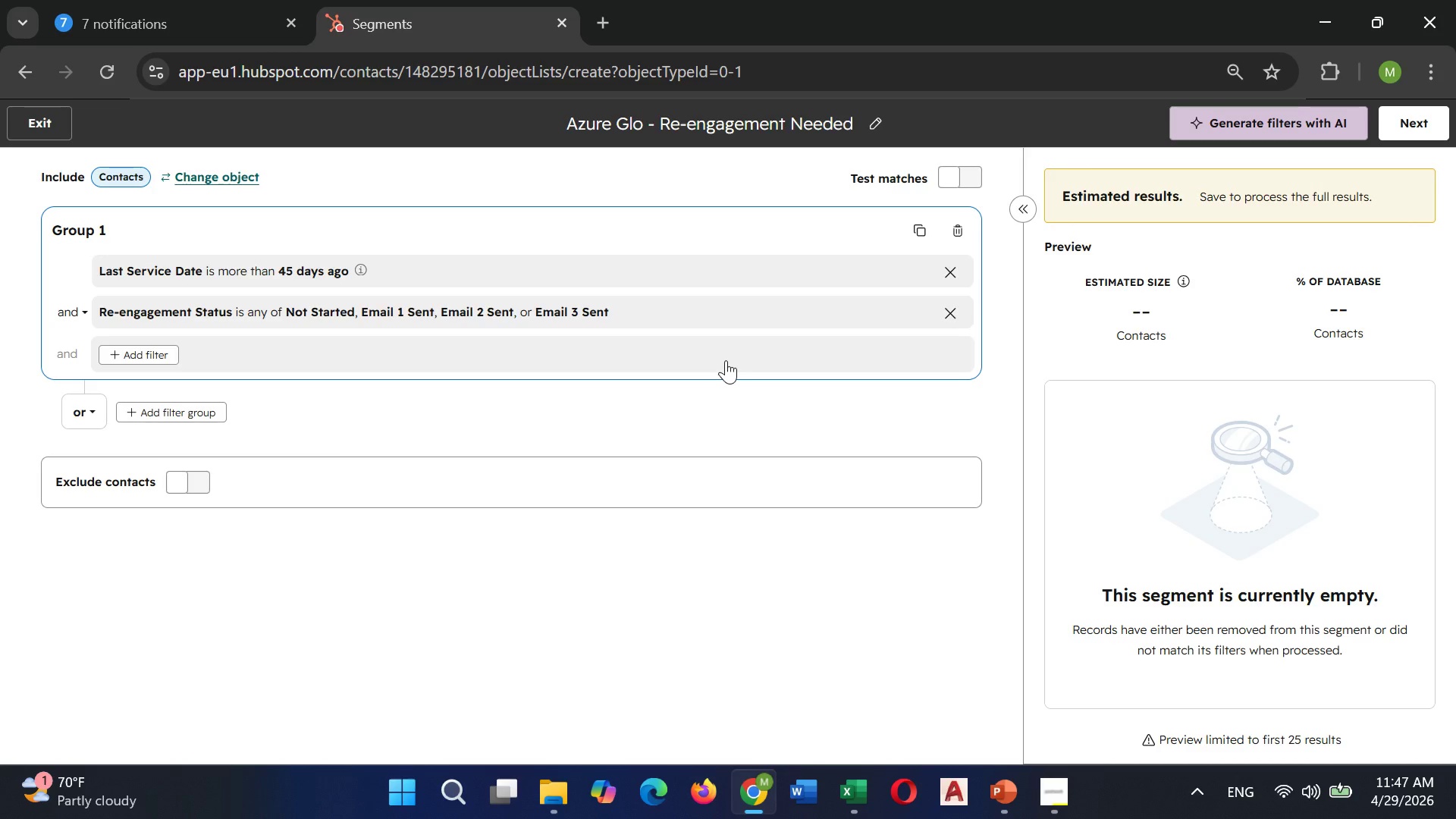 
wait(13.59)
 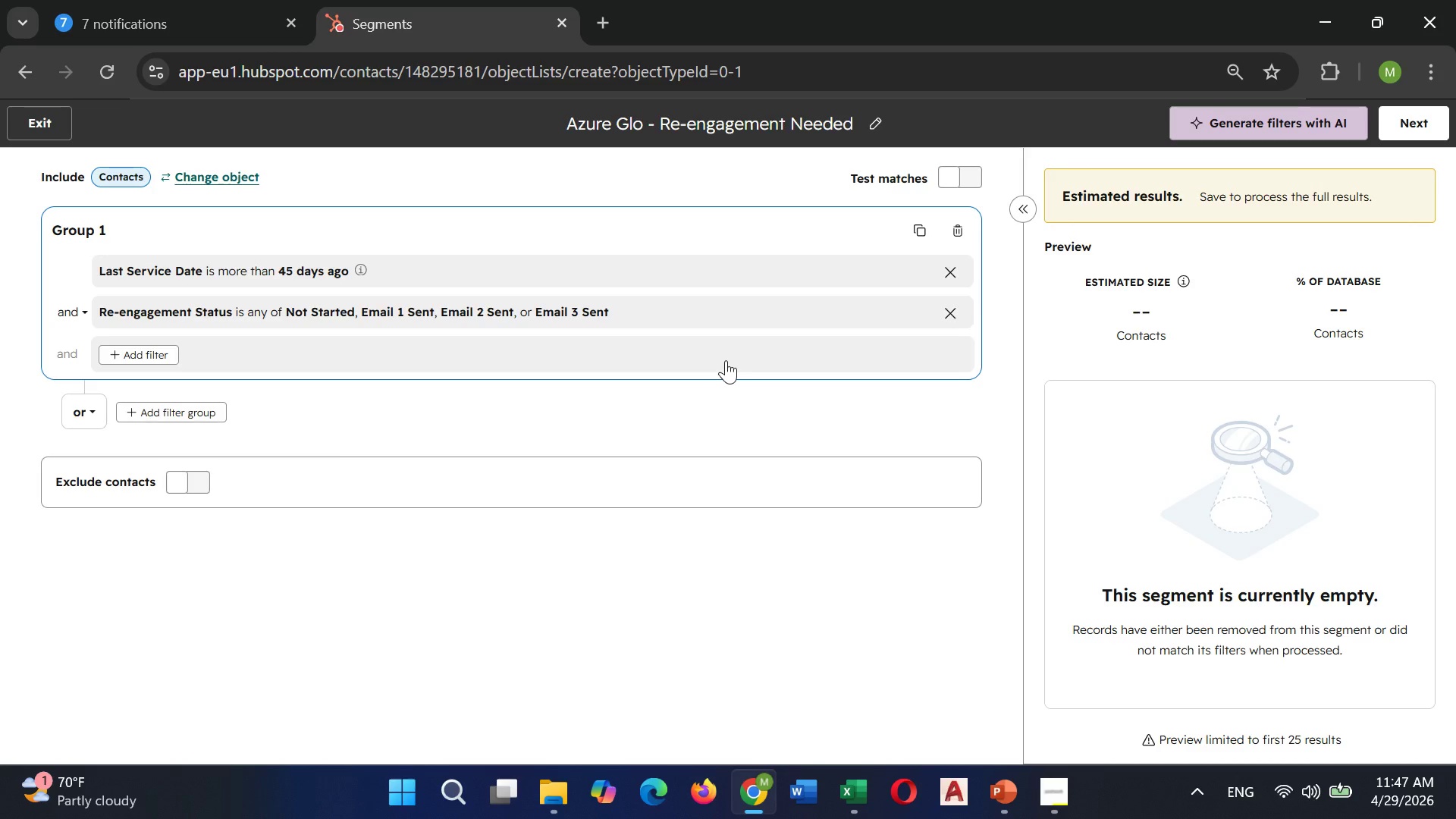 
scroll: coordinate [1128, 369], scroll_direction: down, amount: 1.0
 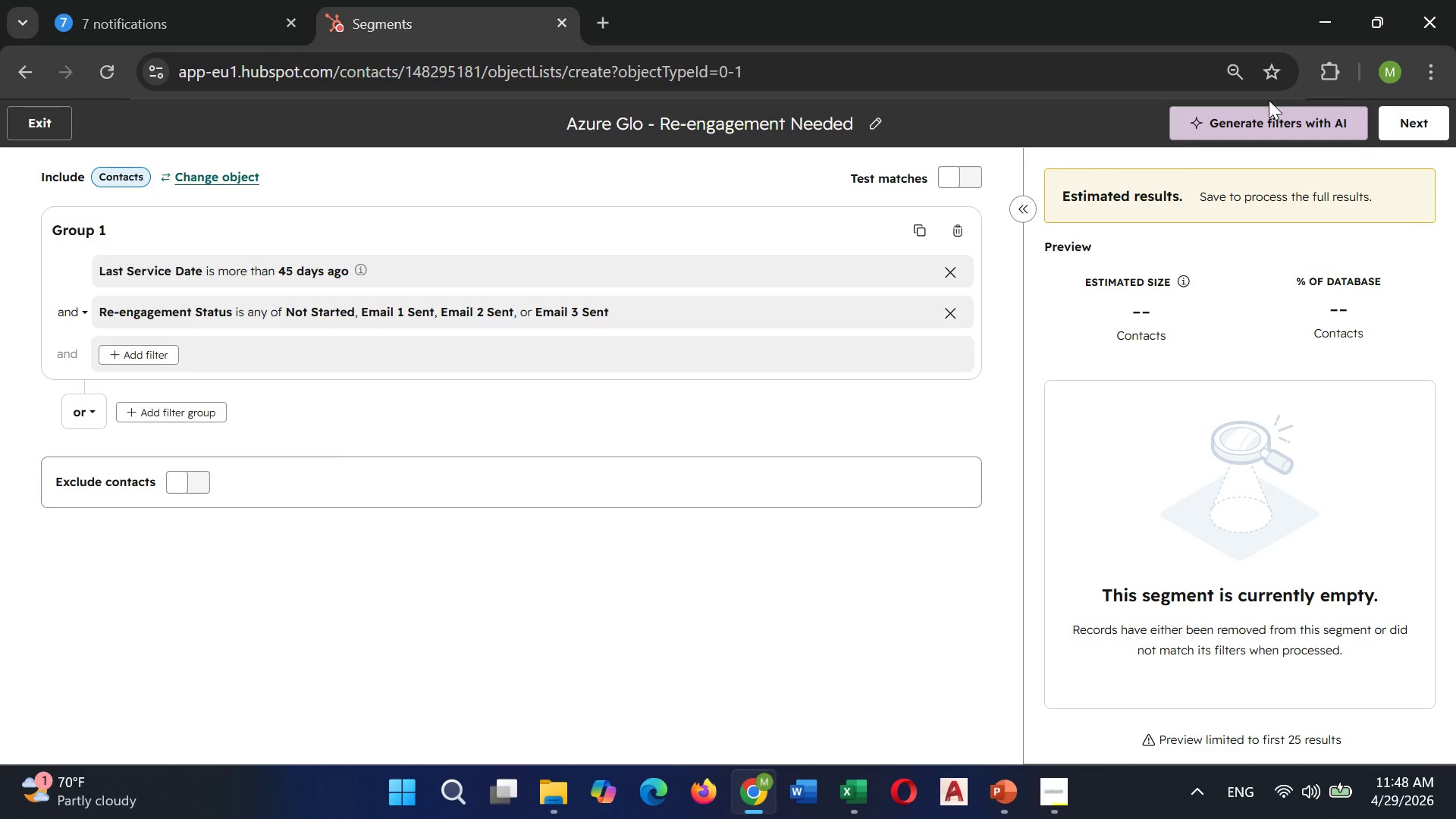 
wait(33.59)
 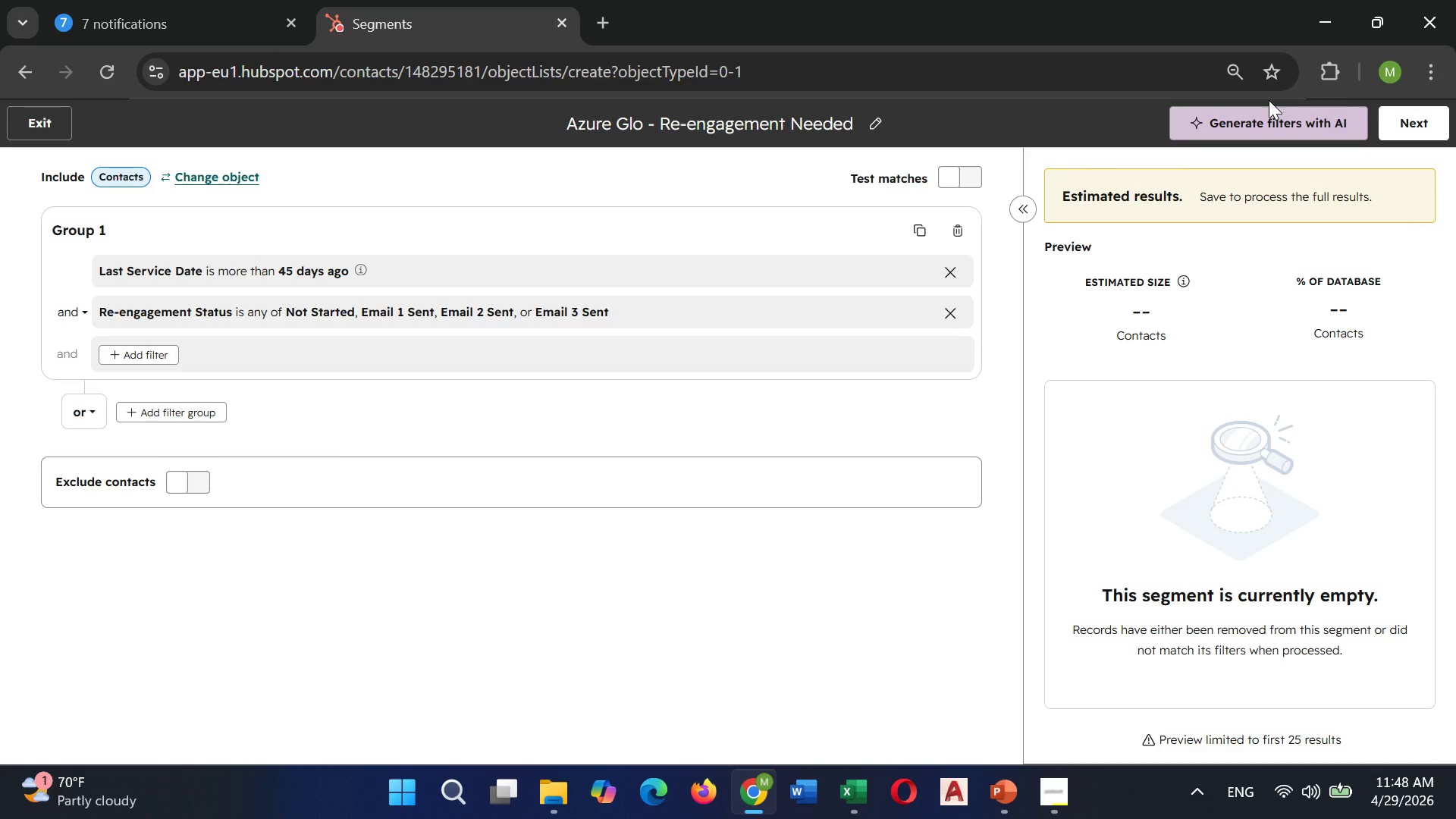 
scroll: coordinate [1455, 115], scroll_direction: down, amount: 2.0
 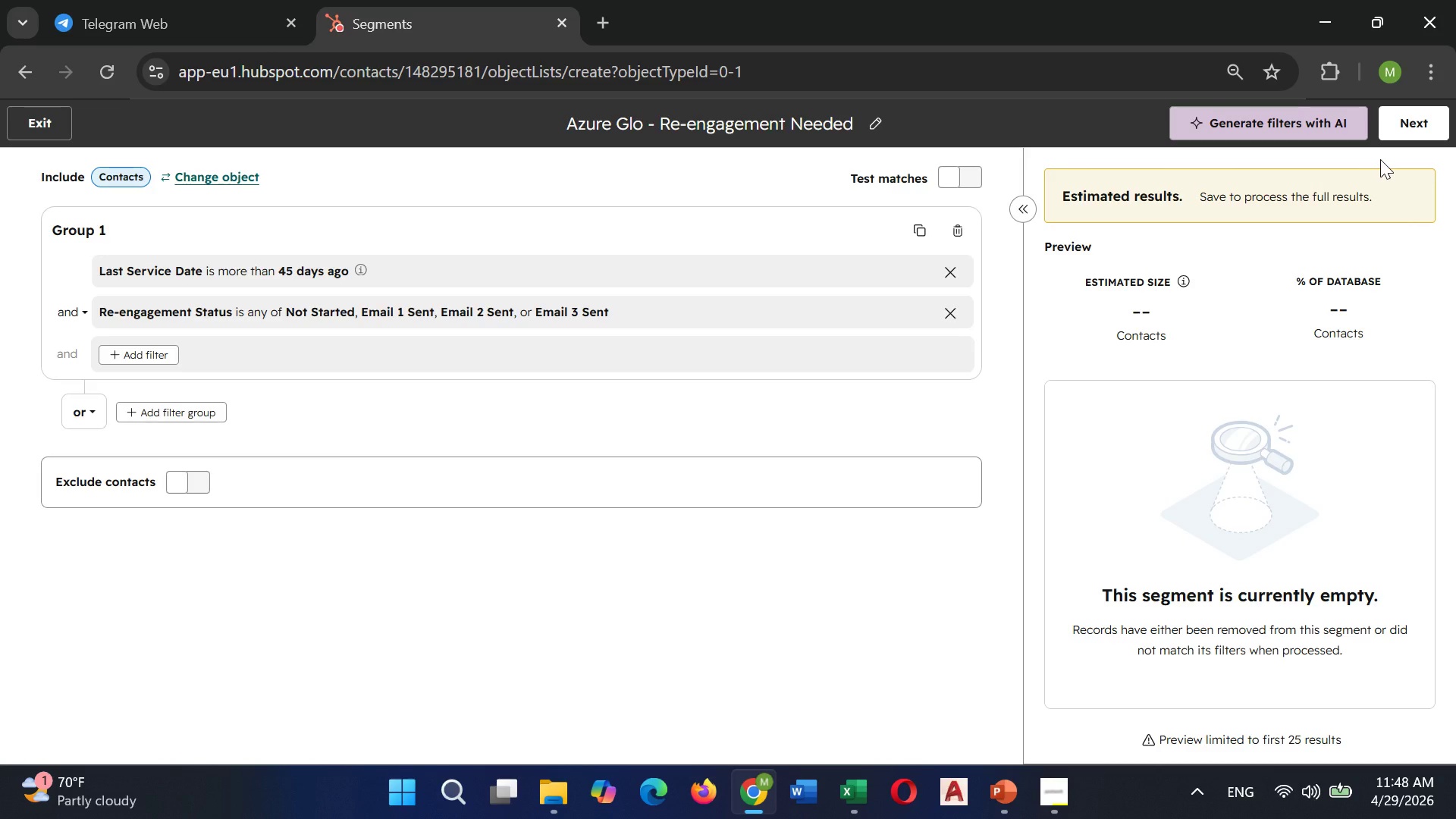 
wait(26.68)
 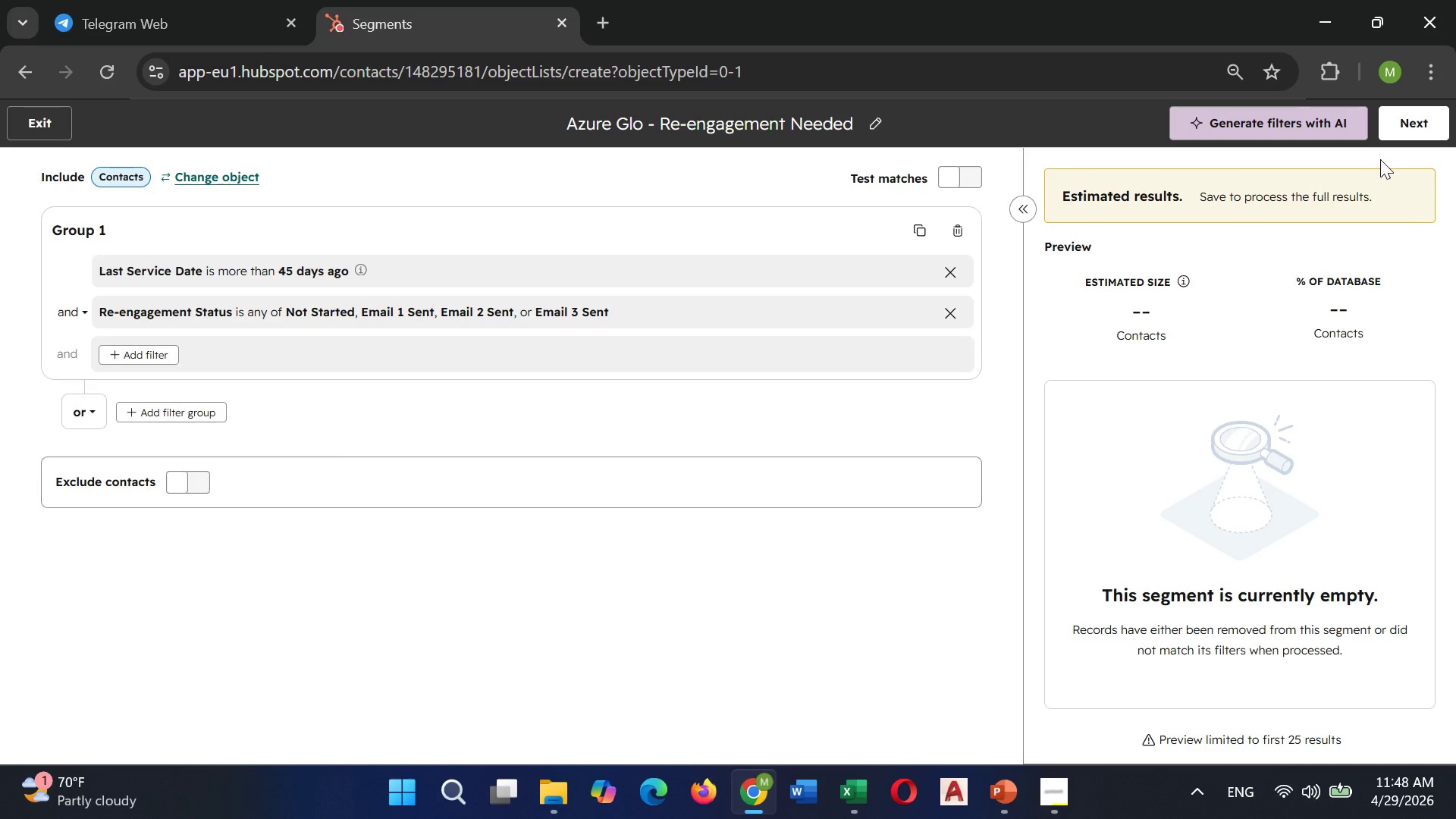 
left_click([21, 115])
 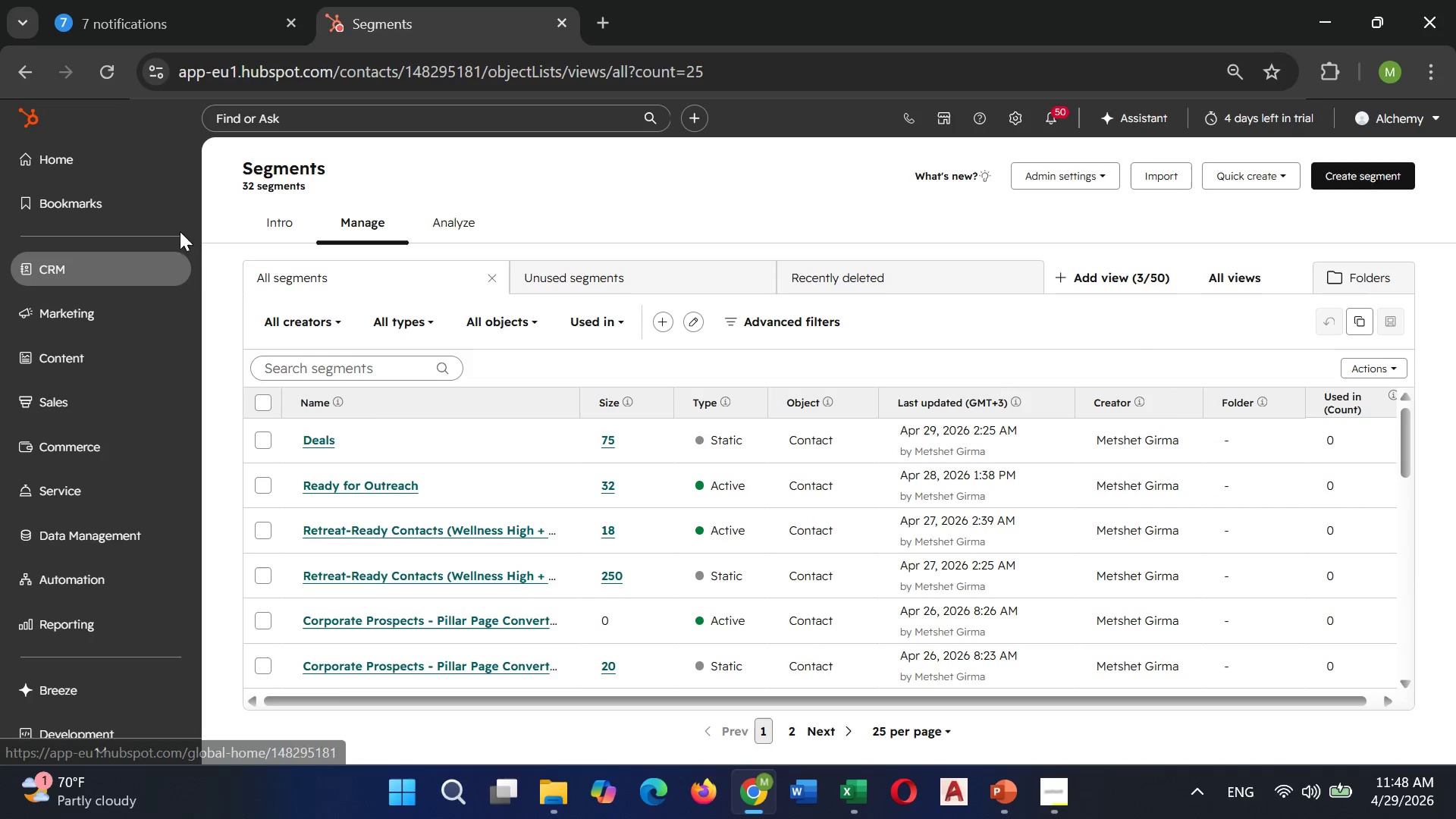 
left_click([155, 254])
 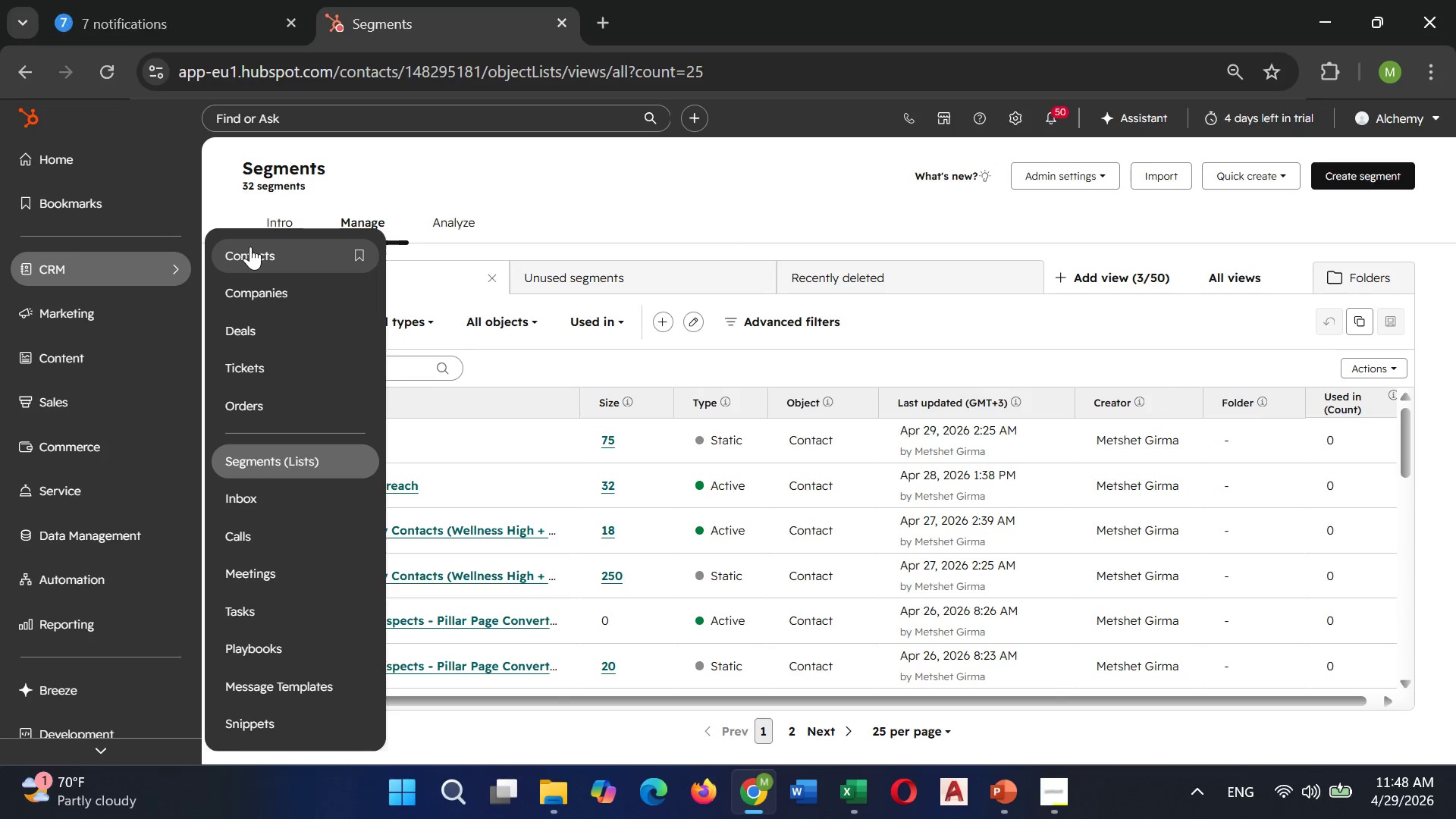 
left_click([251, 246])
 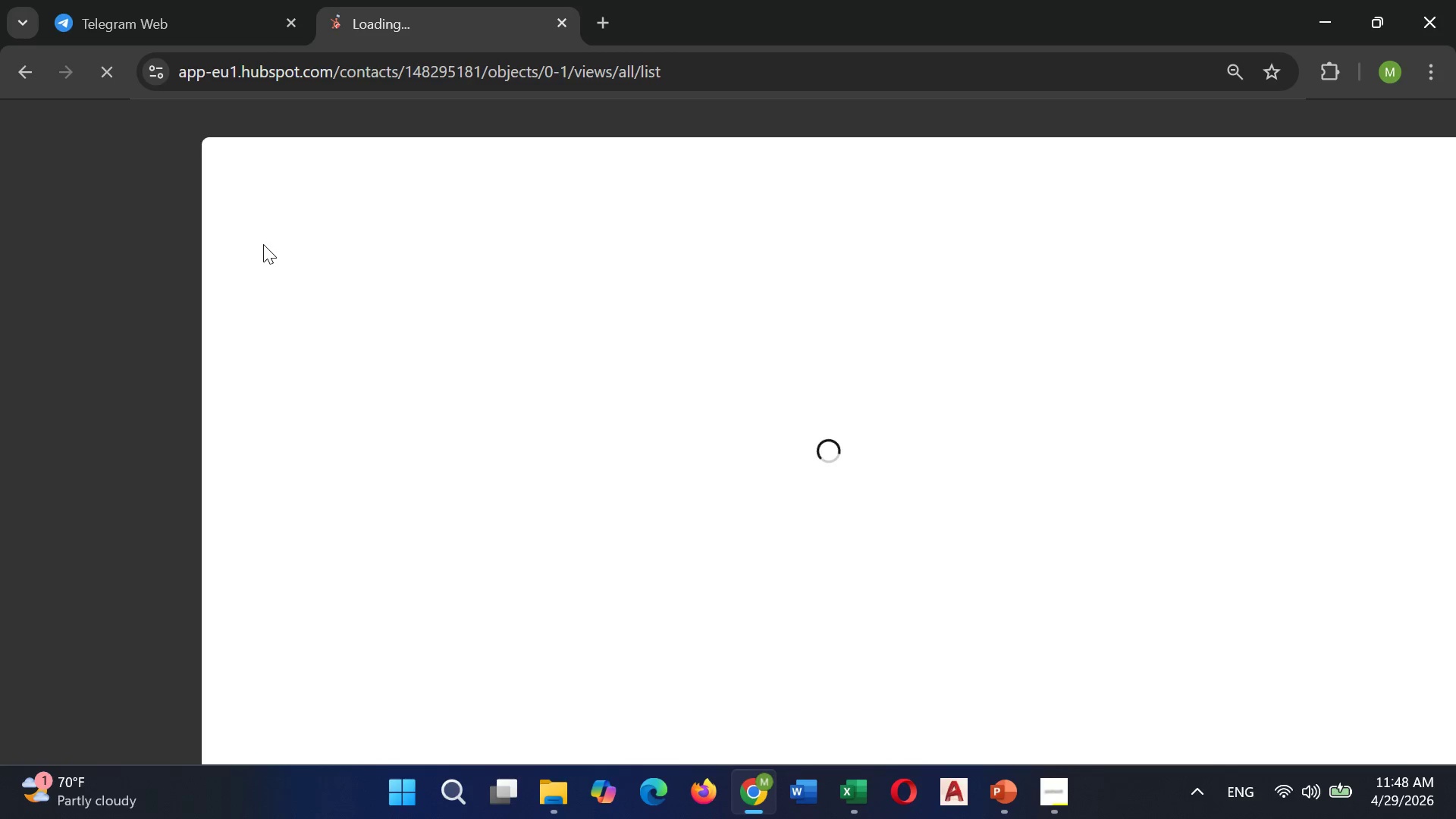 
wait(11.88)
 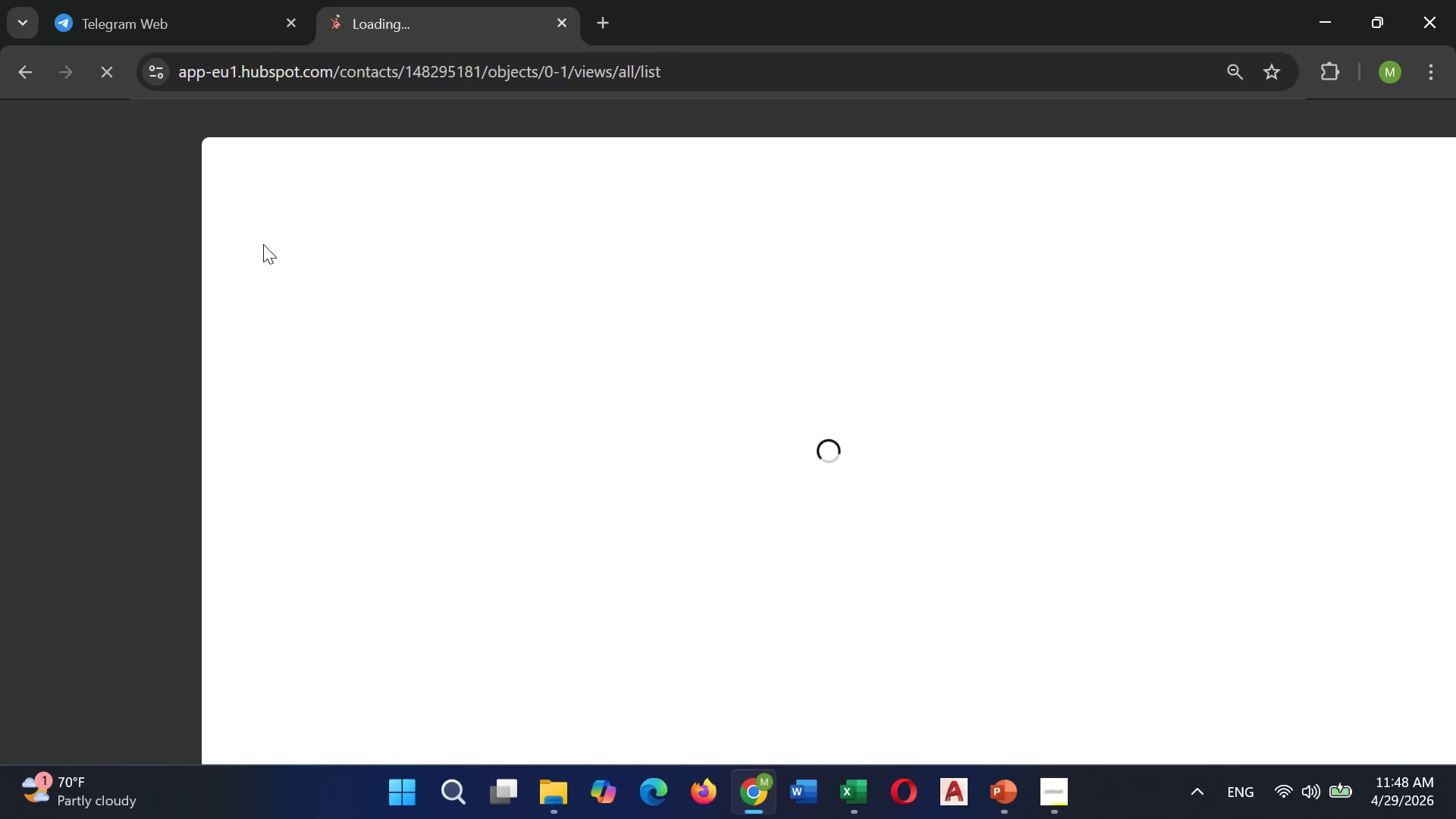 
left_click_drag(start_coordinate=[608, 698], to_coordinate=[899, 667])
 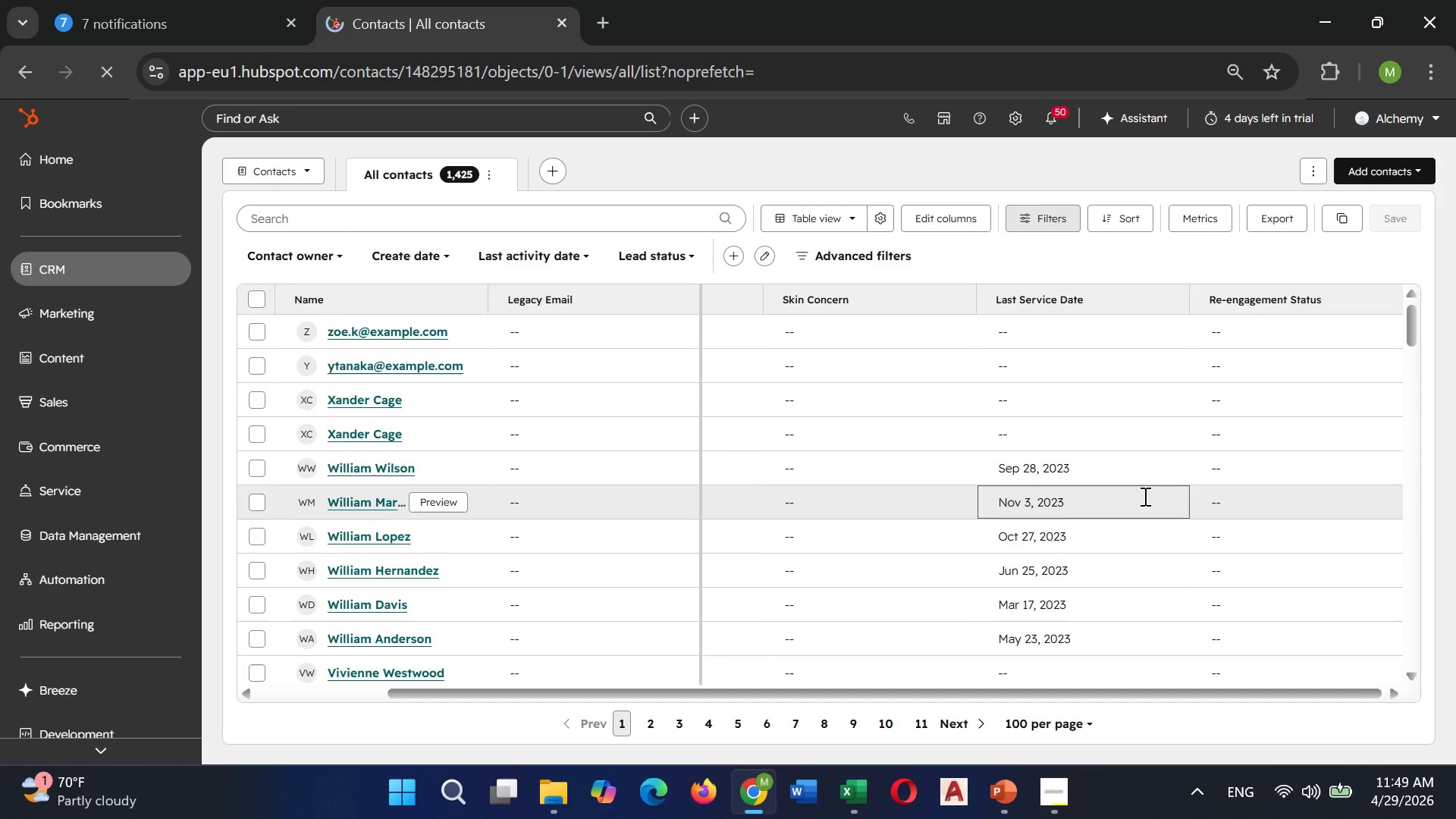 
scroll: coordinate [1144, 496], scroll_direction: down, amount: 2.0
 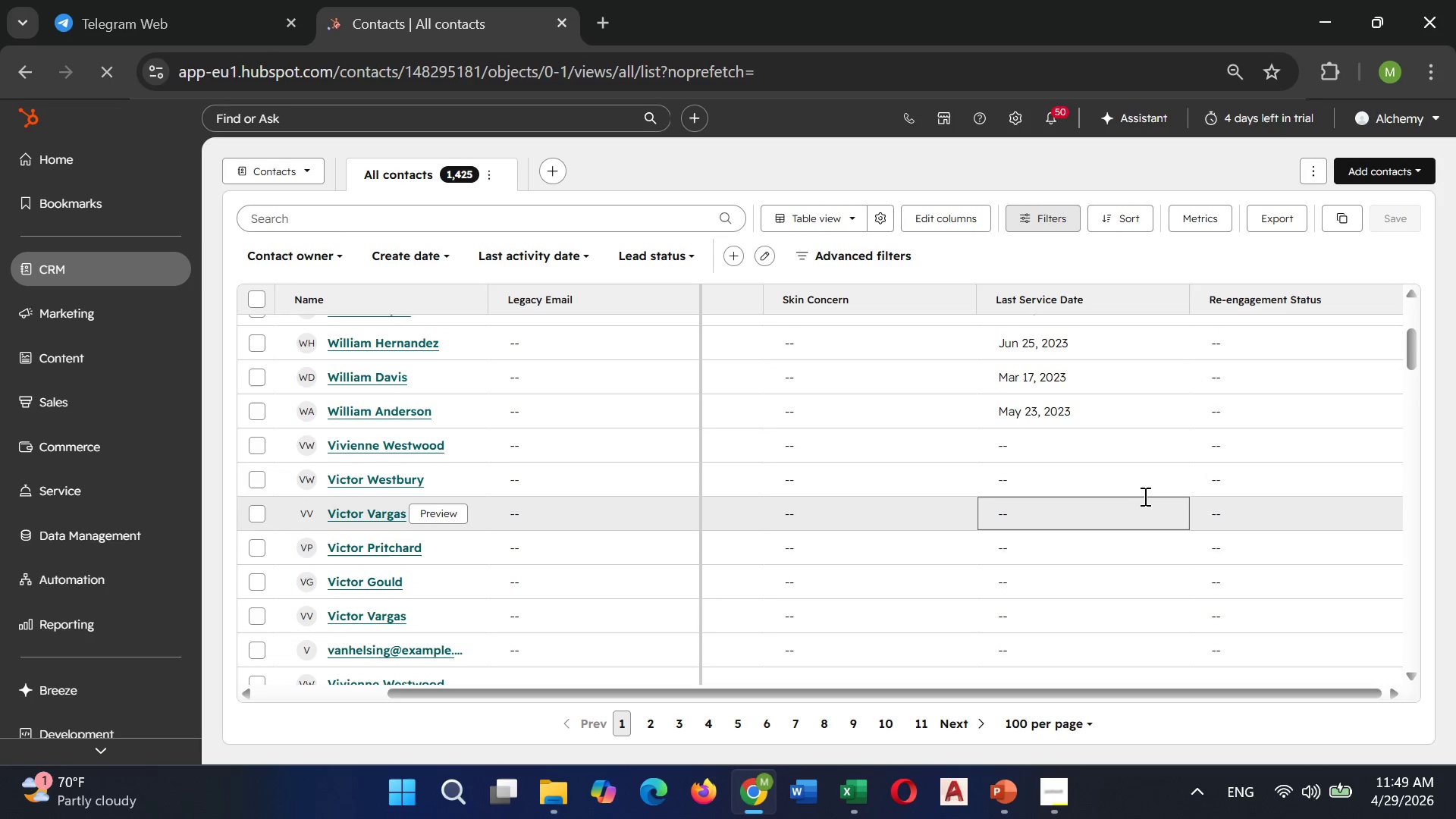 
scroll: coordinate [1144, 496], scroll_direction: up, amount: 5.0
 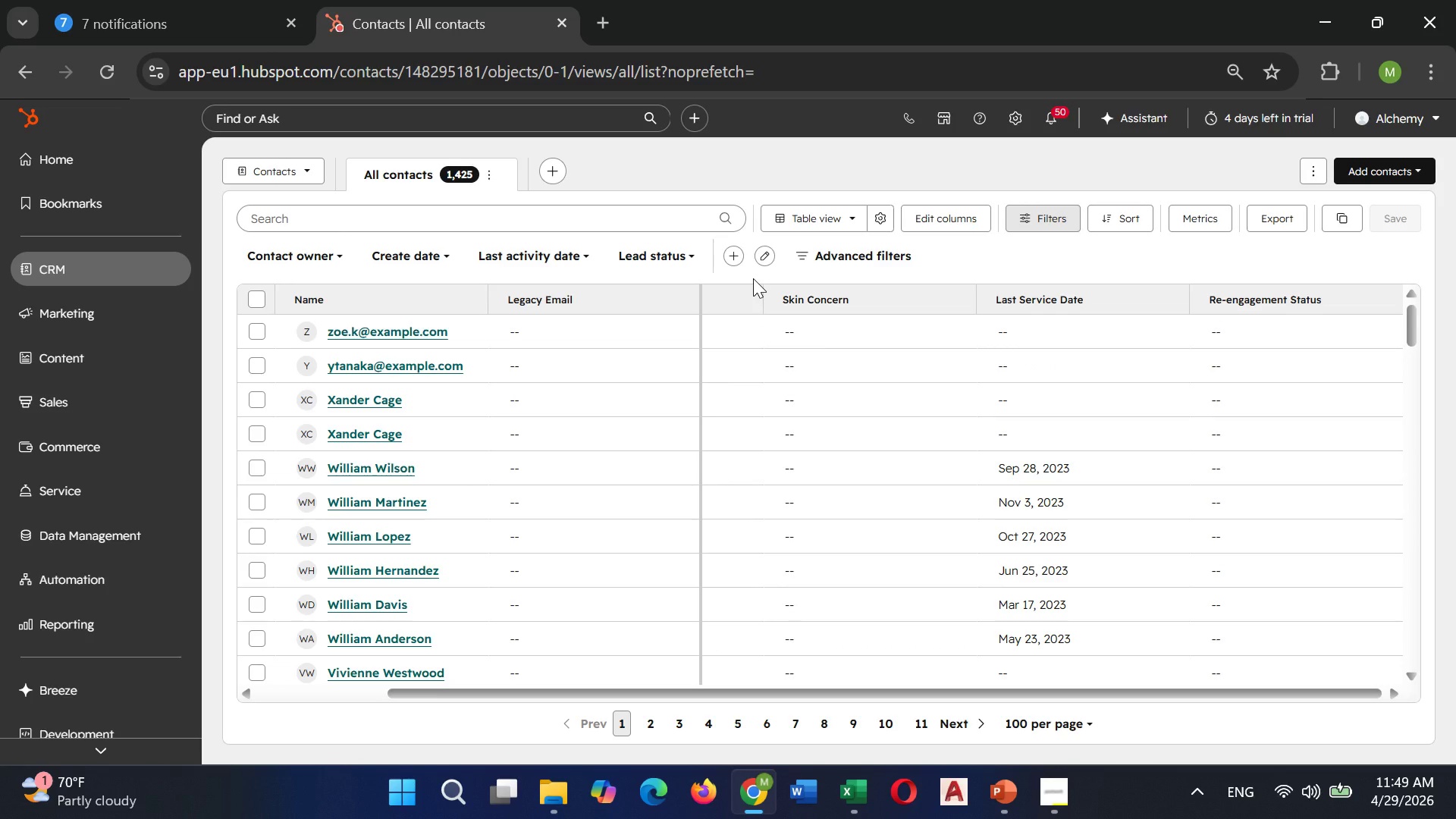 
wait(5.9)
 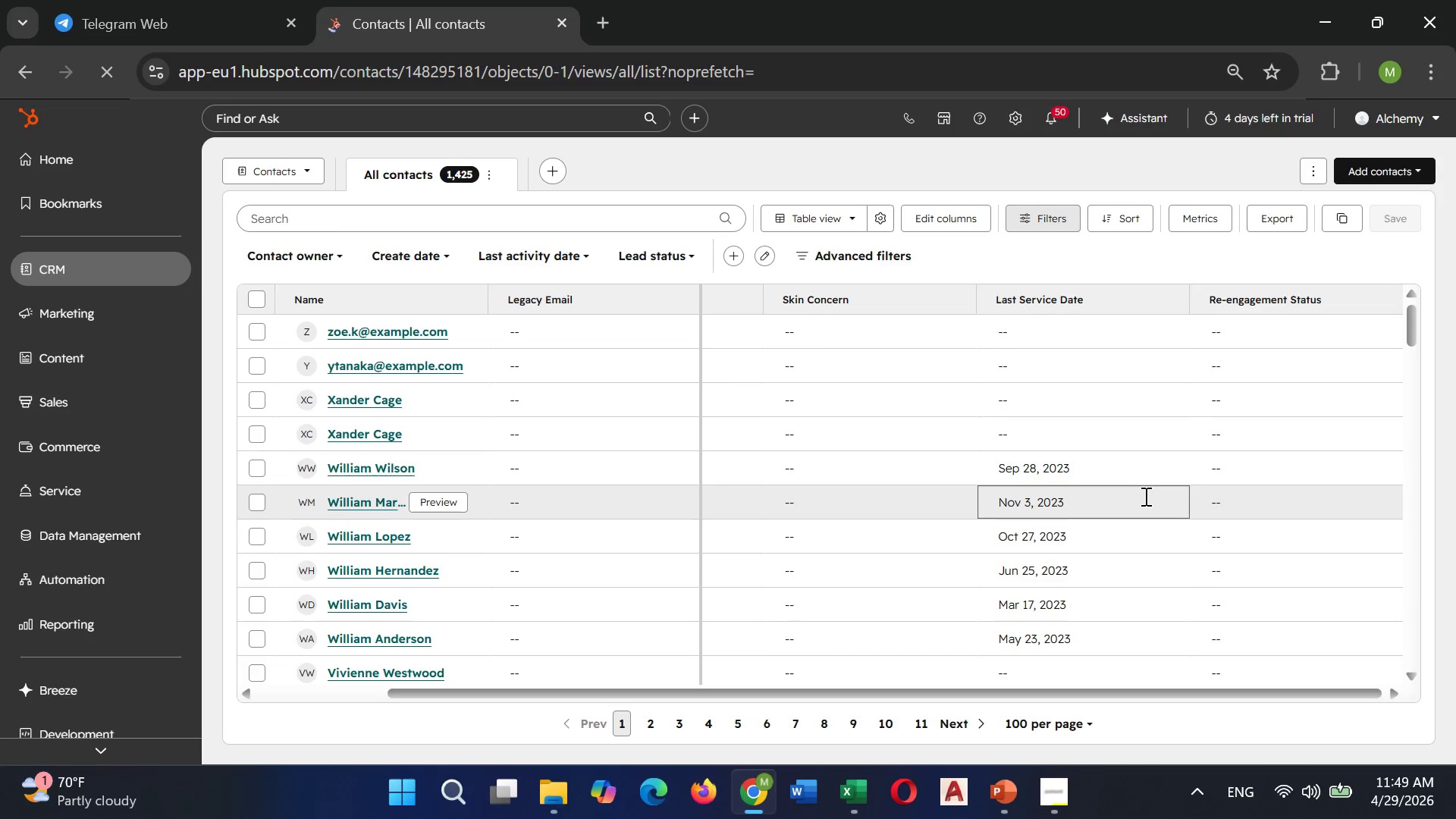 
scroll: coordinate [864, 394], scroll_direction: down, amount: 1.0
 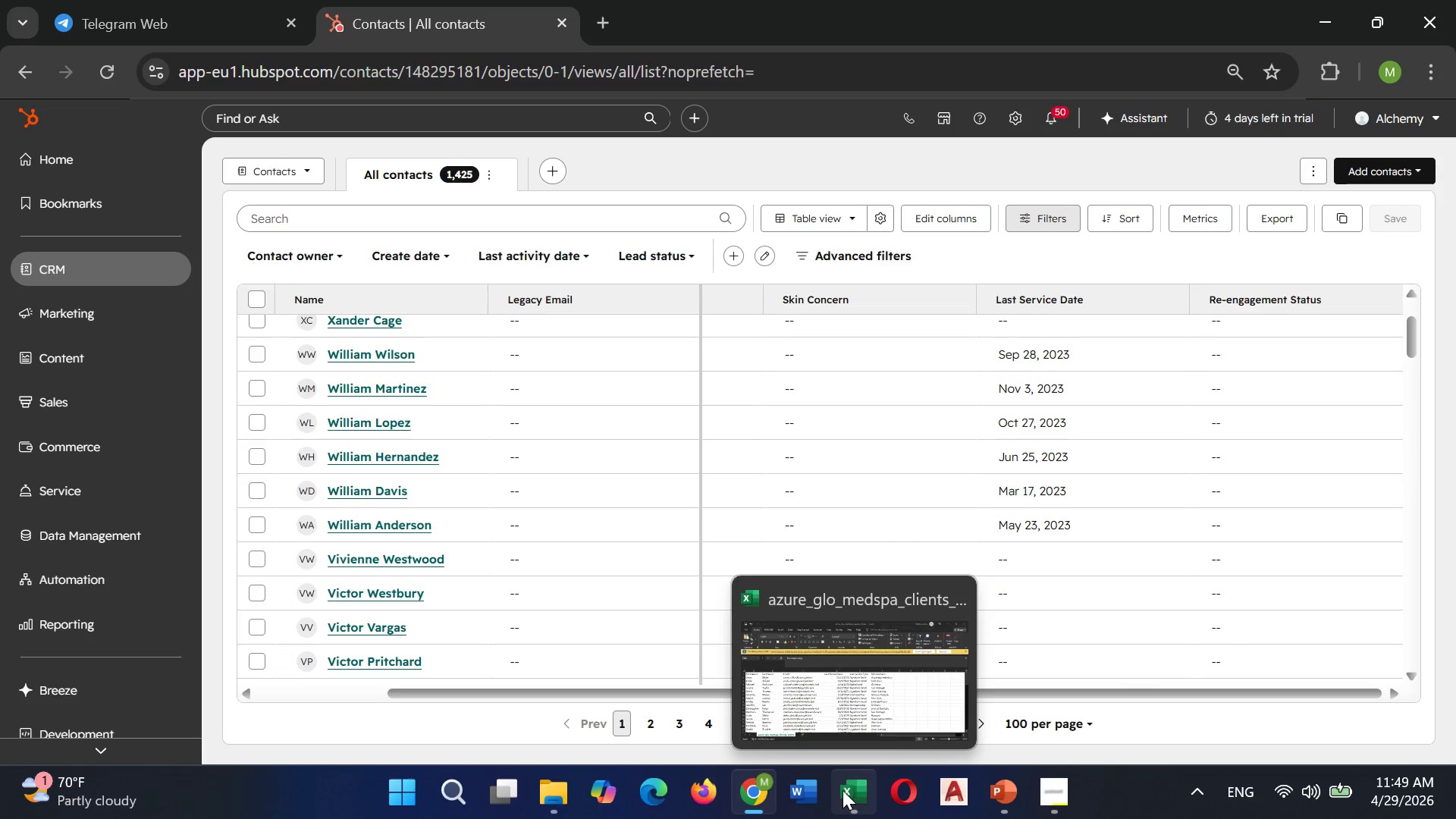 
left_click([844, 711])
 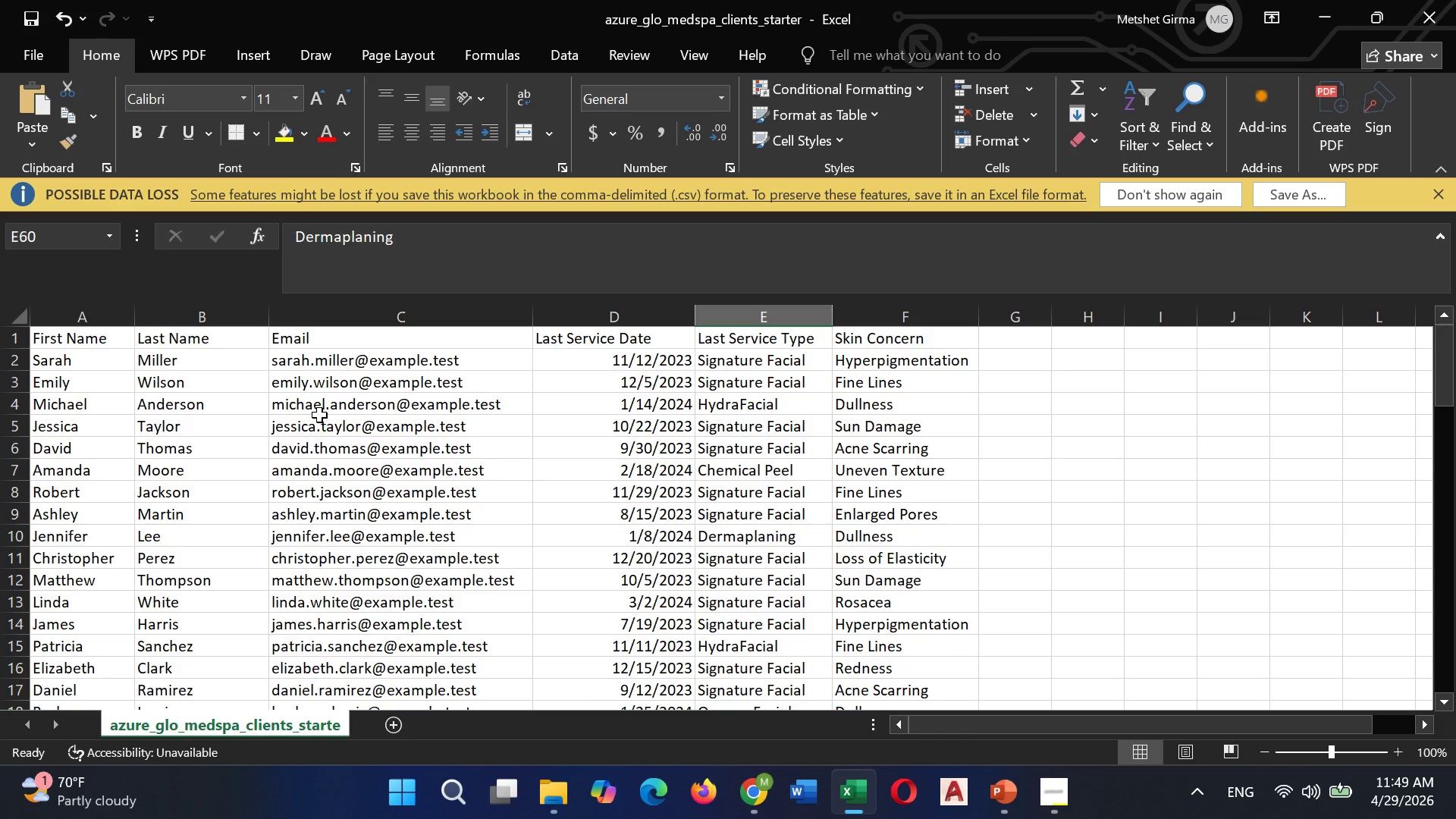 
scroll: coordinate [319, 415], scroll_direction: down, amount: 1.0
 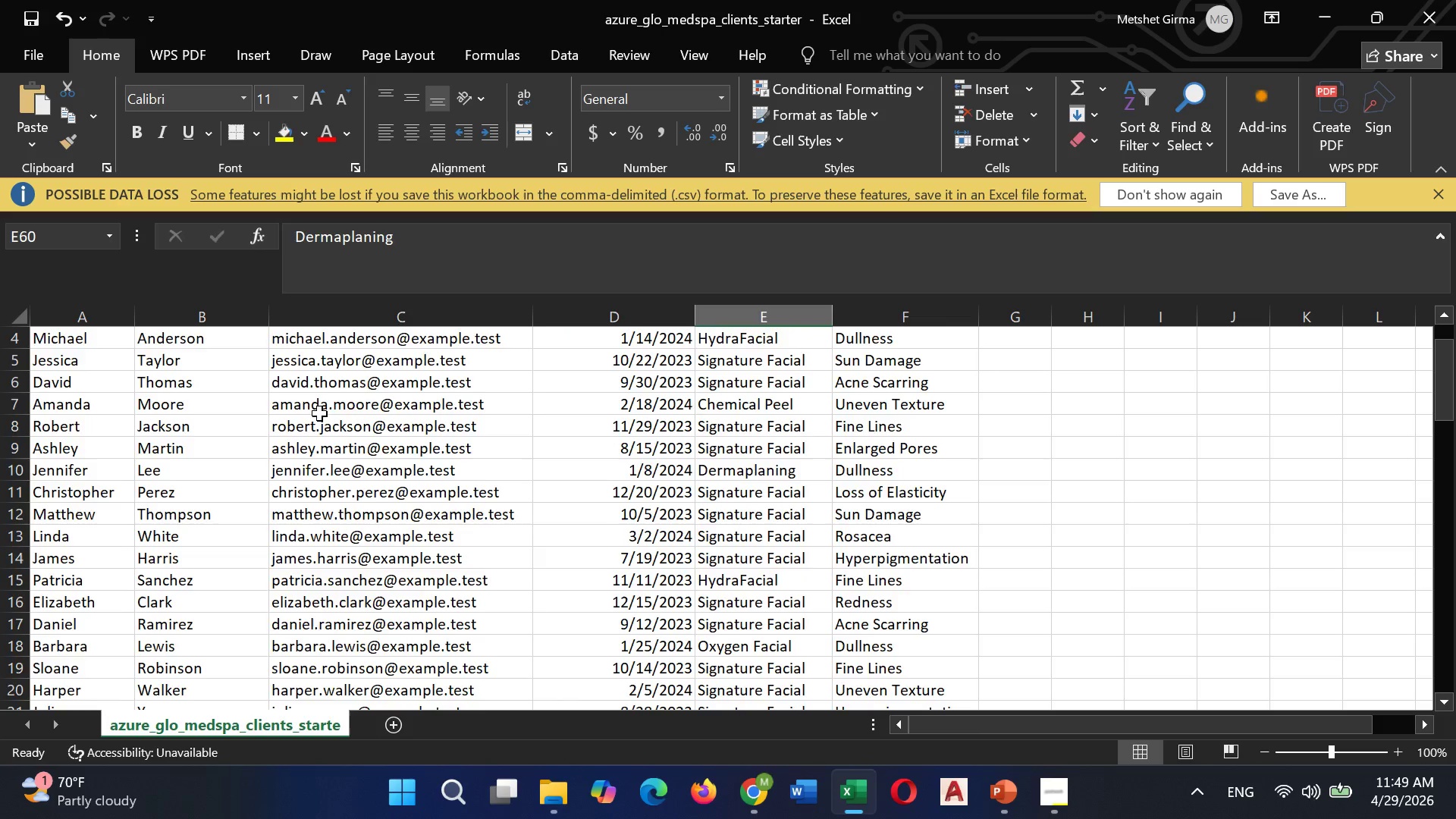 
scroll: coordinate [316, 403], scroll_direction: up, amount: 11.0
 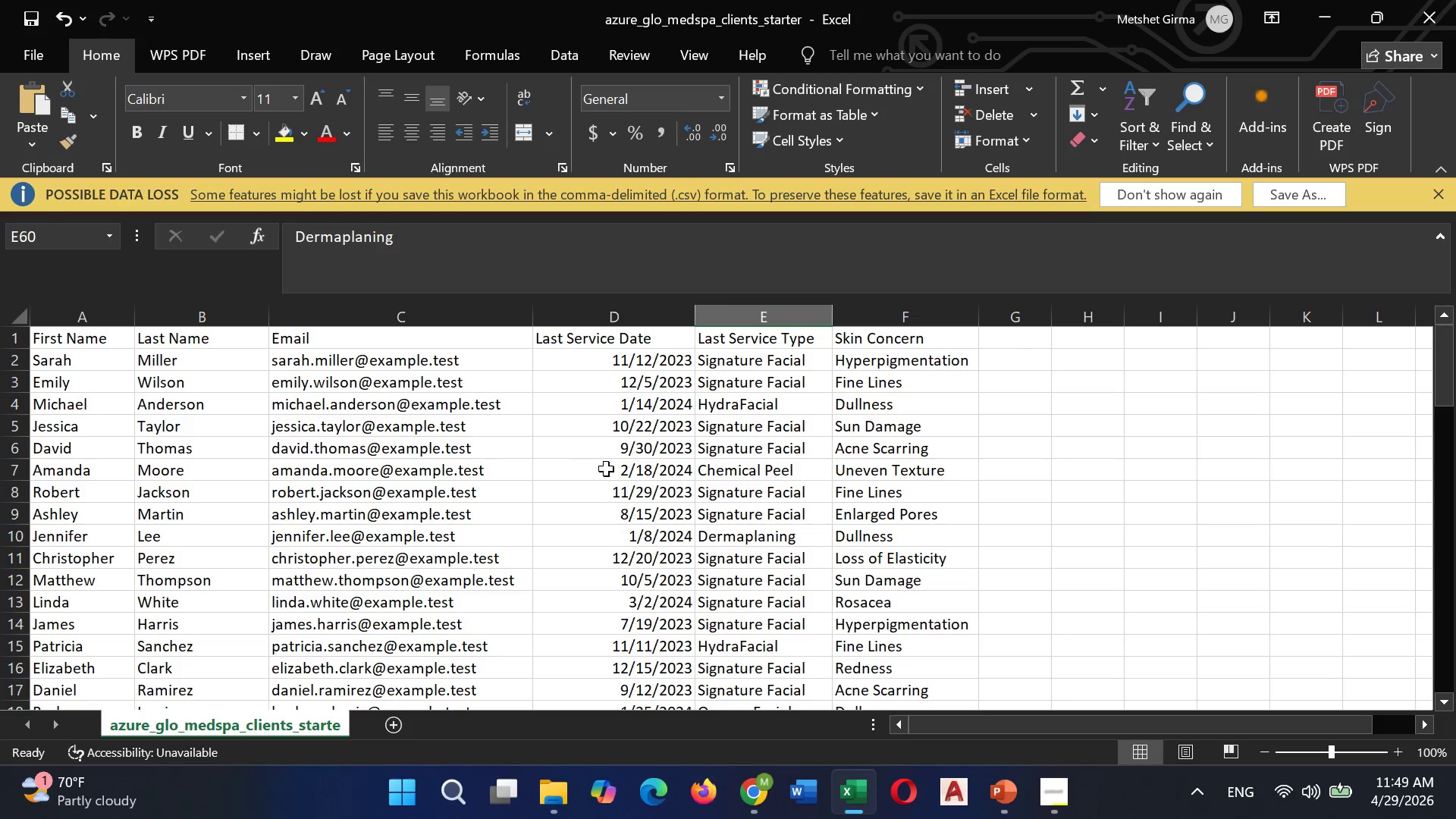 
scroll: coordinate [635, 491], scroll_direction: down, amount: 6.0
 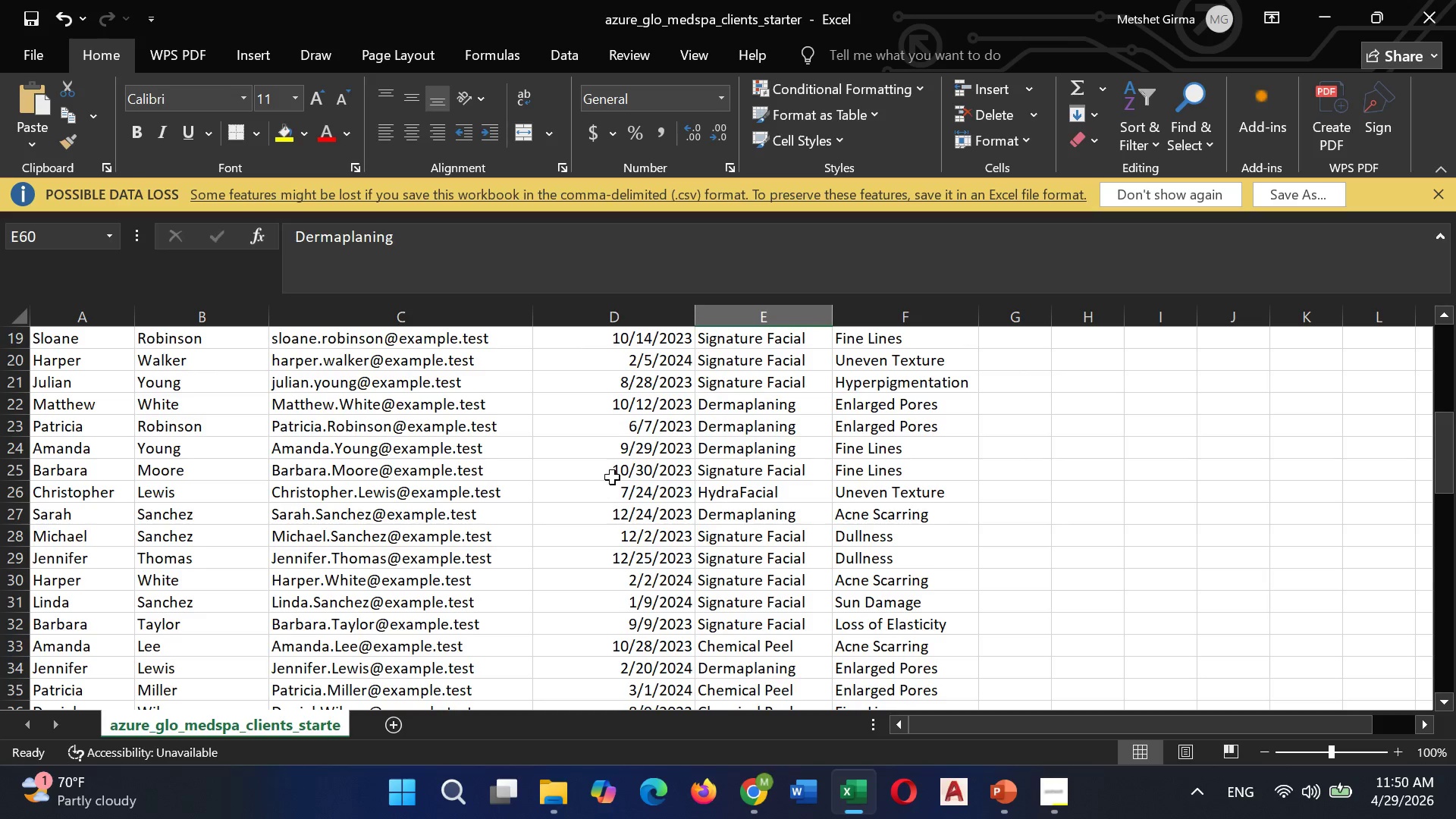 
wait(33.47)
 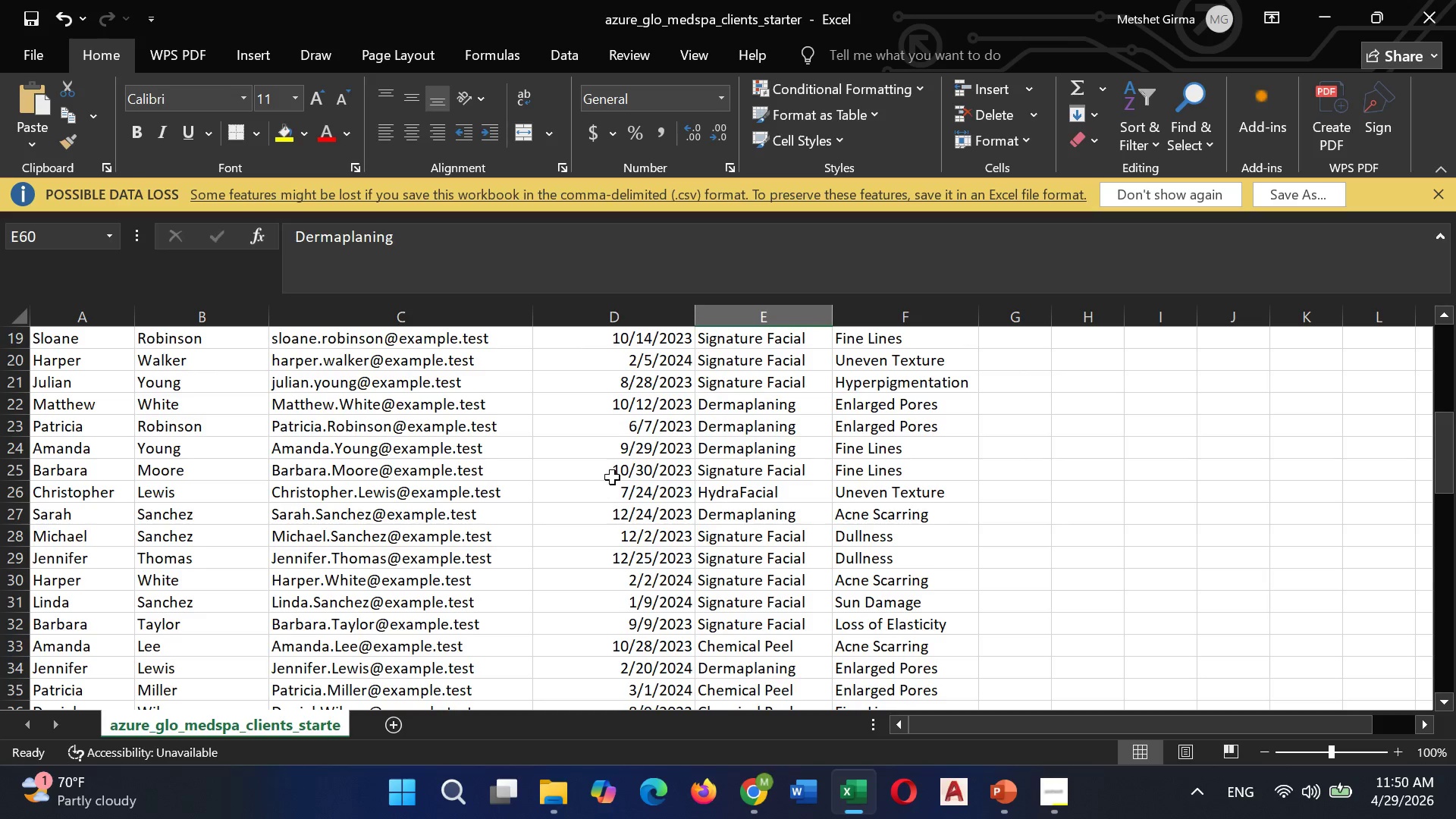 
mouse_move([761, 745])
 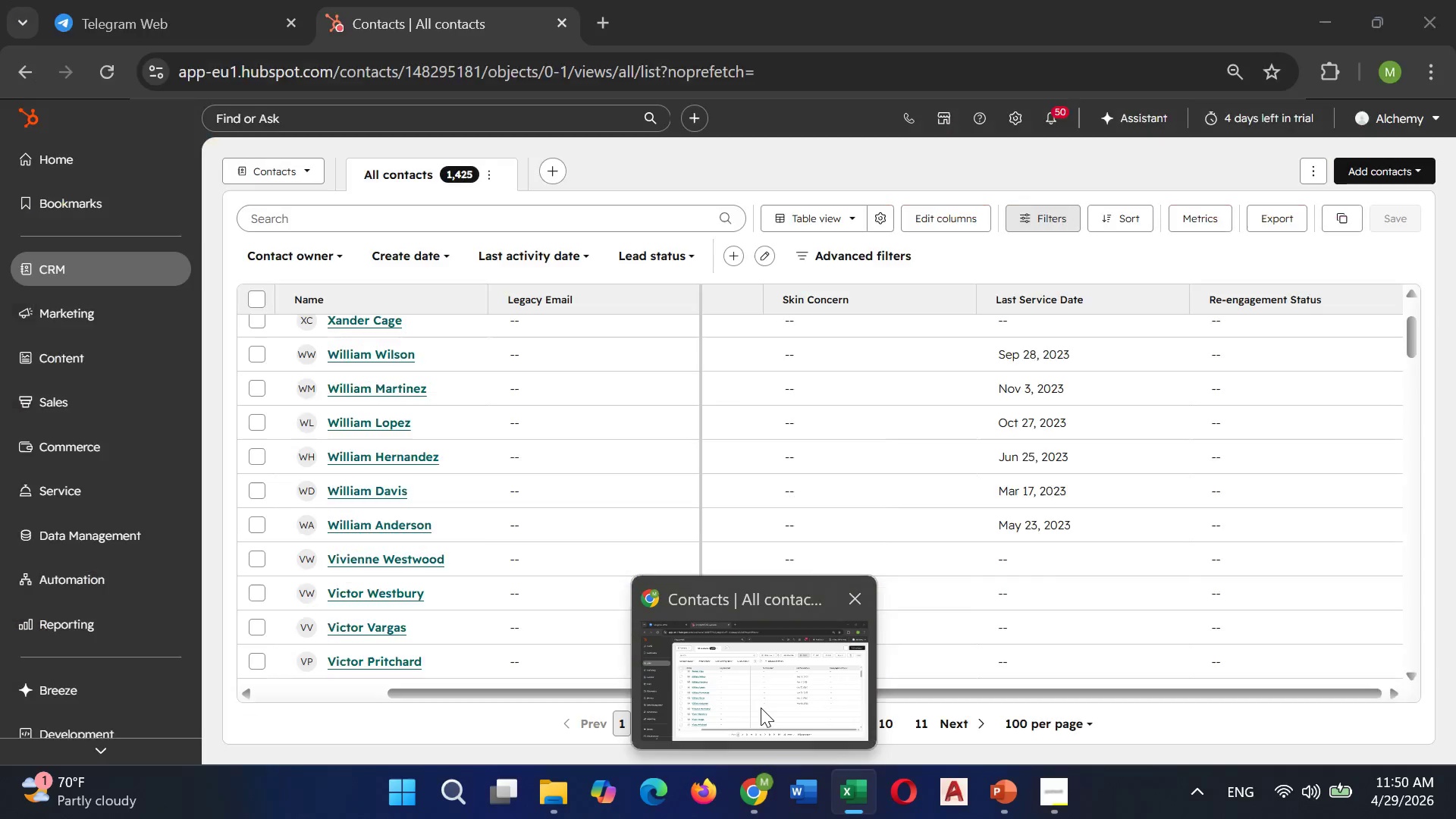 
left_click([761, 708])
 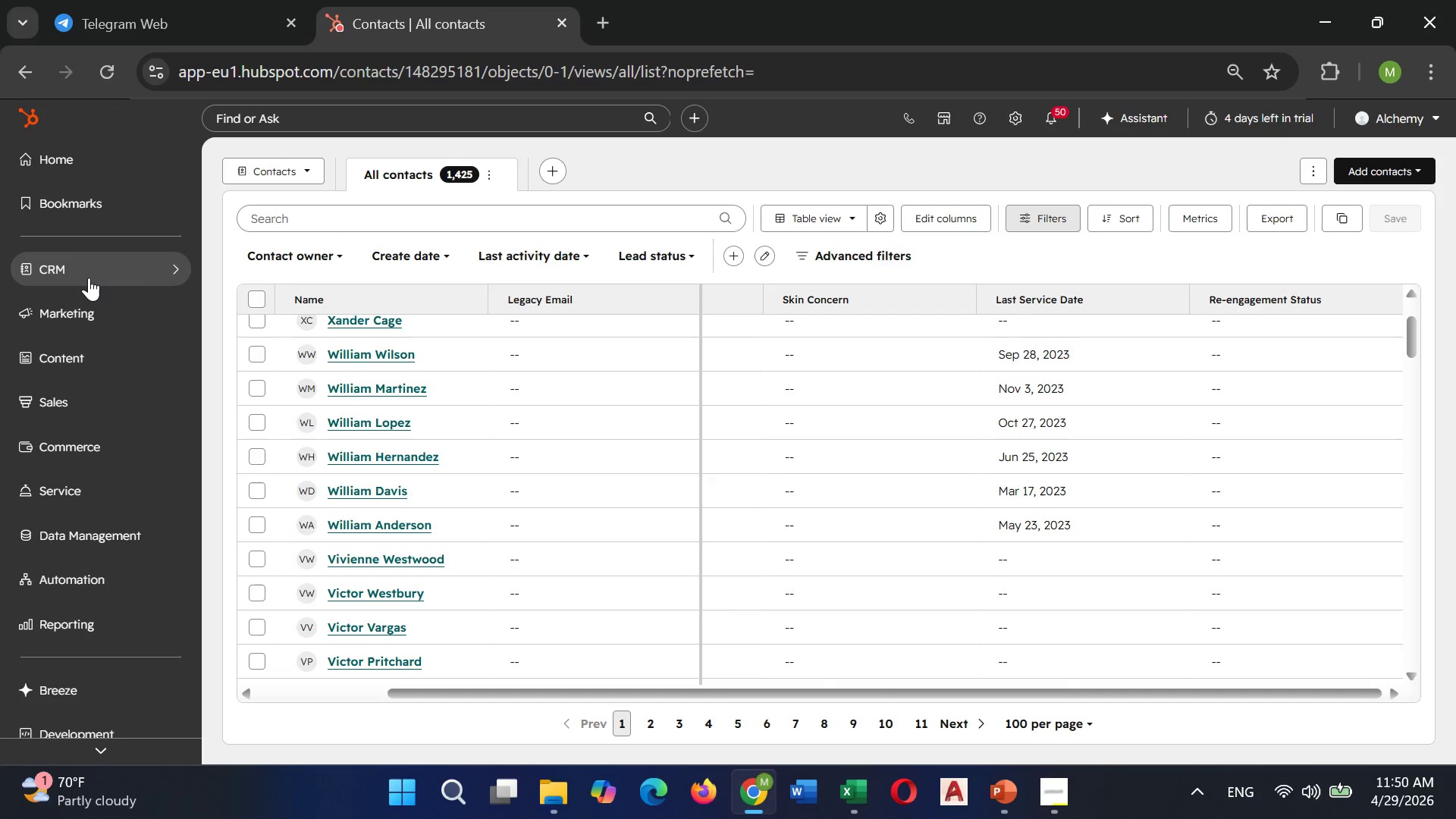 
left_click([89, 278])
 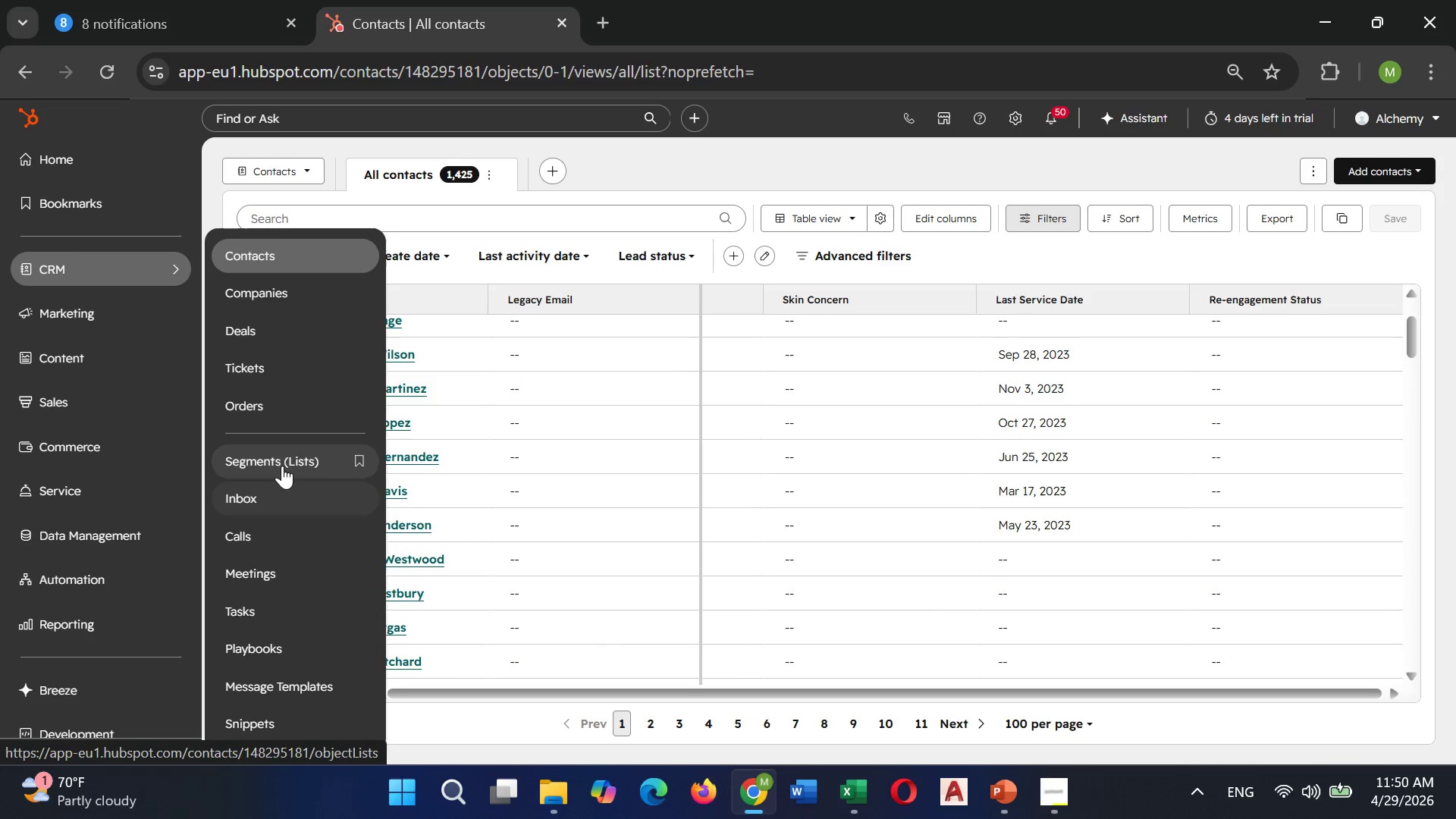 
left_click([282, 466])
 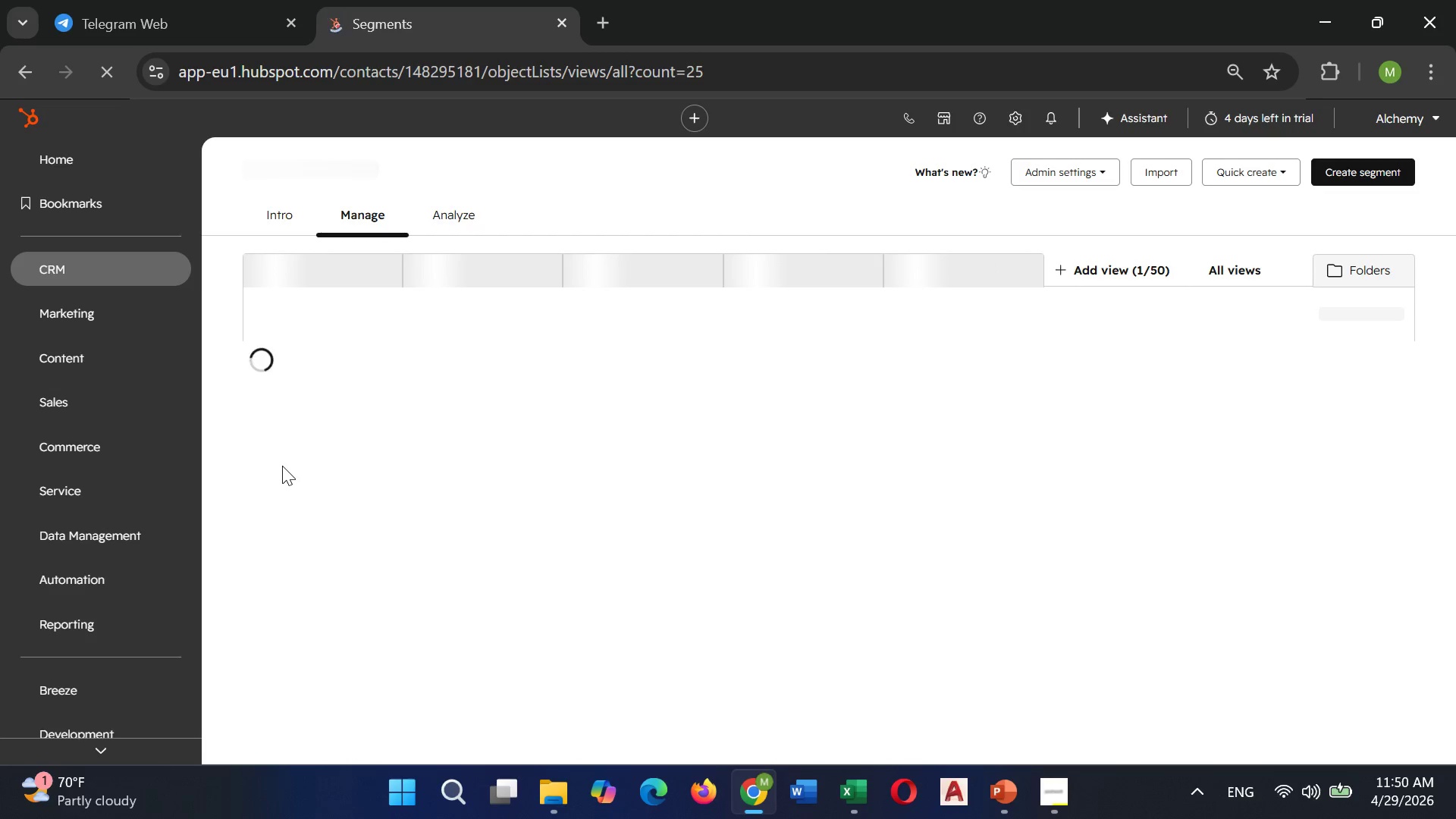 
wait(15.42)
 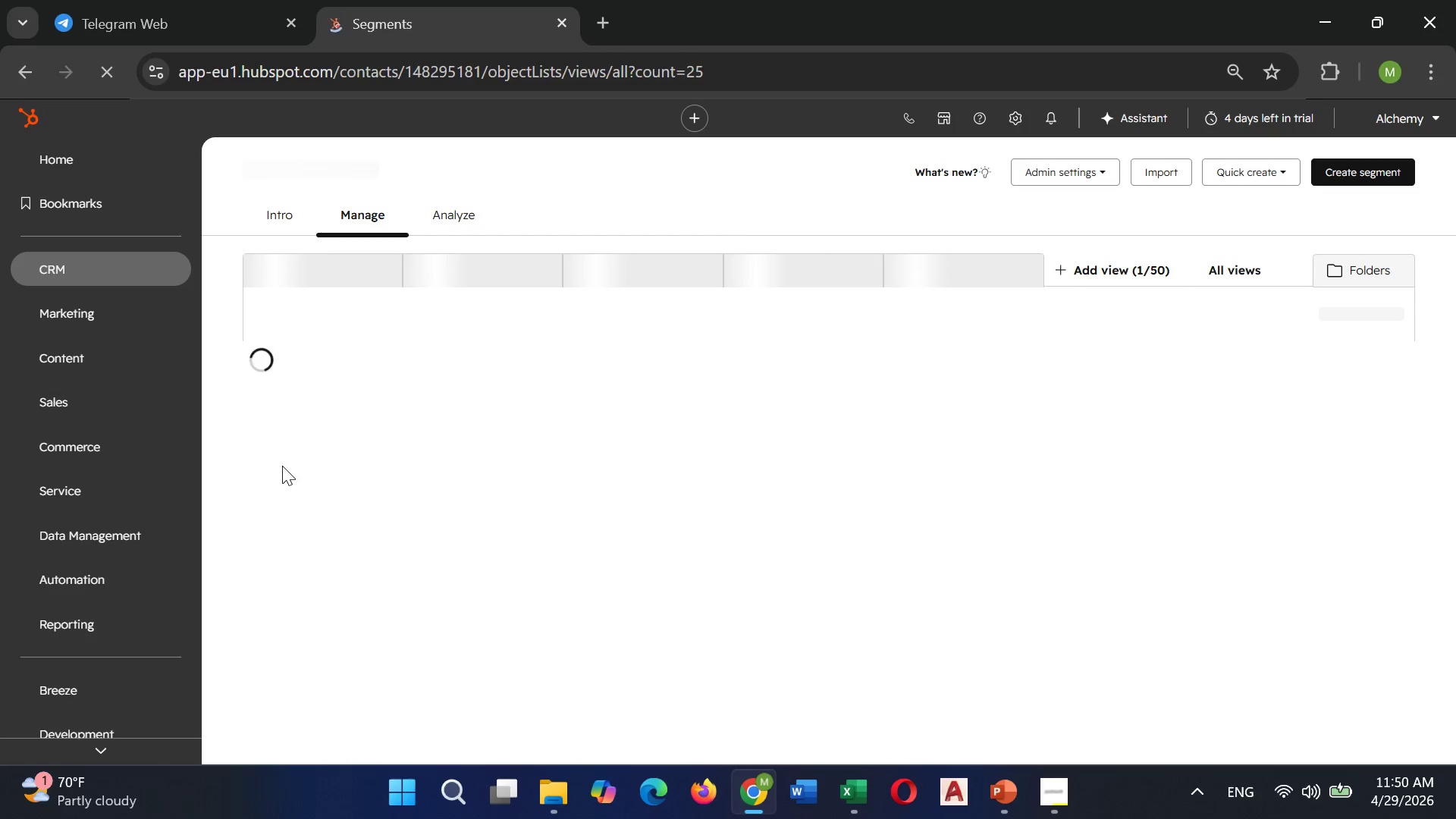 
left_click([1375, 172])
 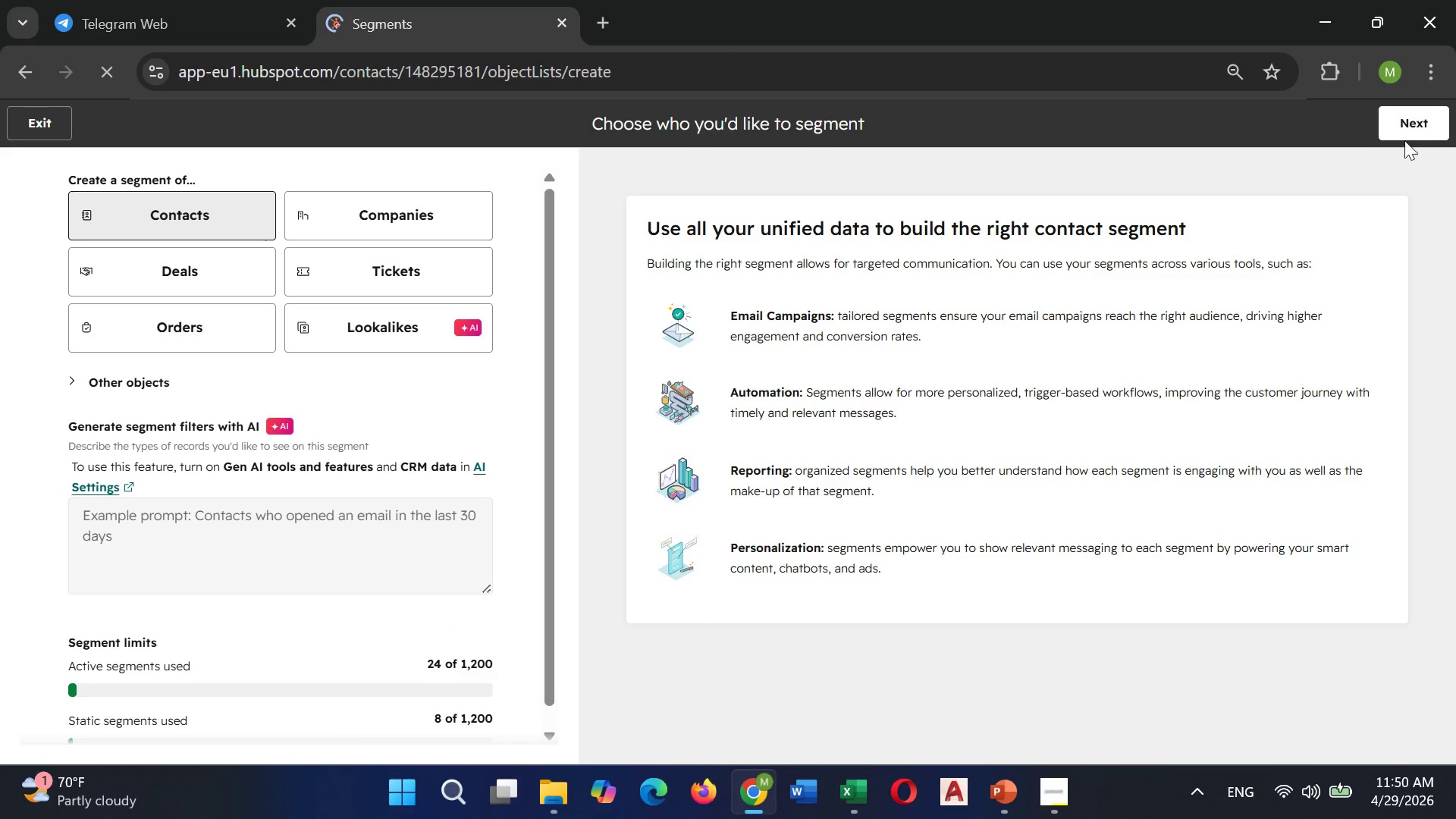 
left_click([1410, 124])
 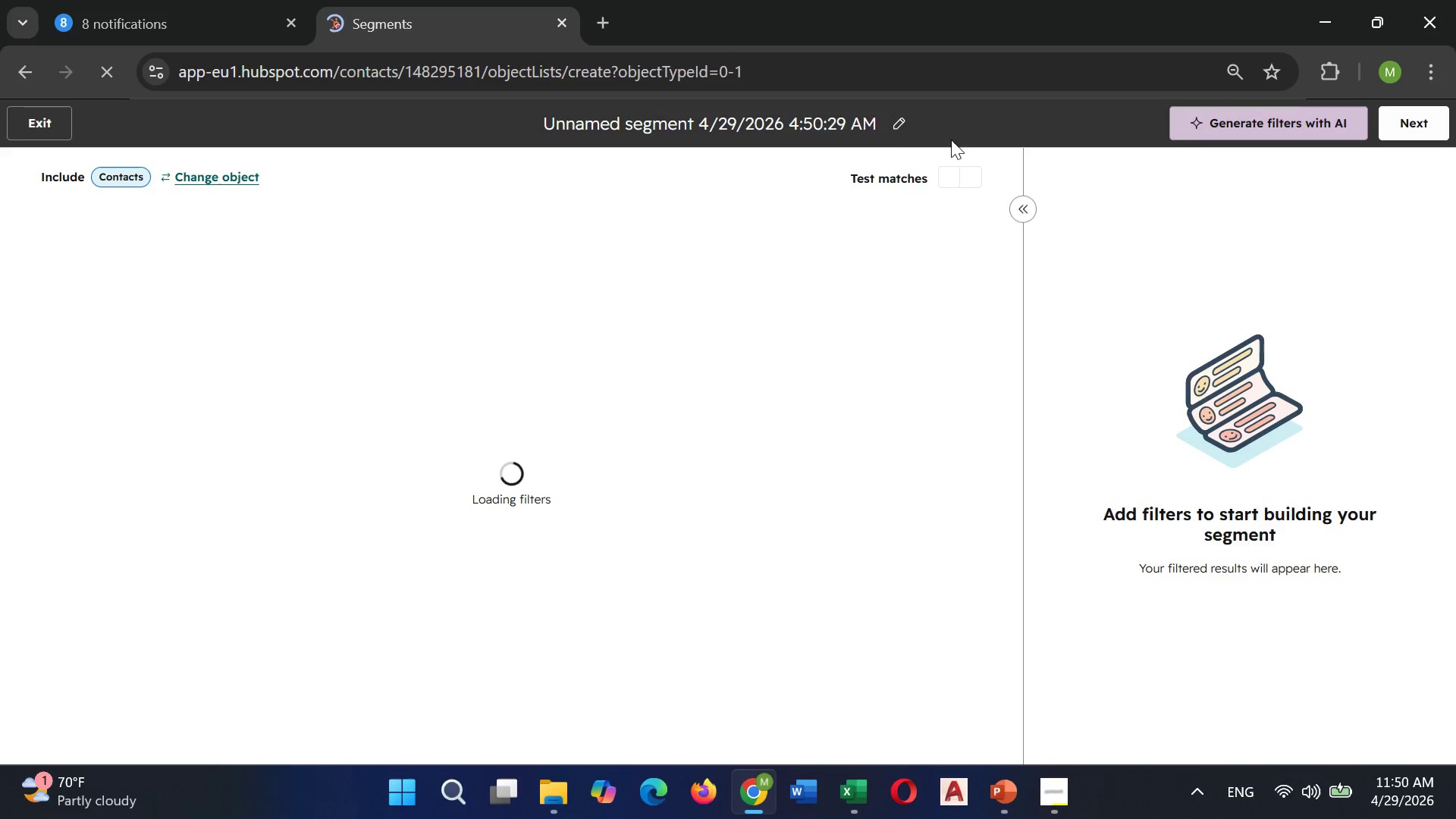 
left_click([894, 124])
 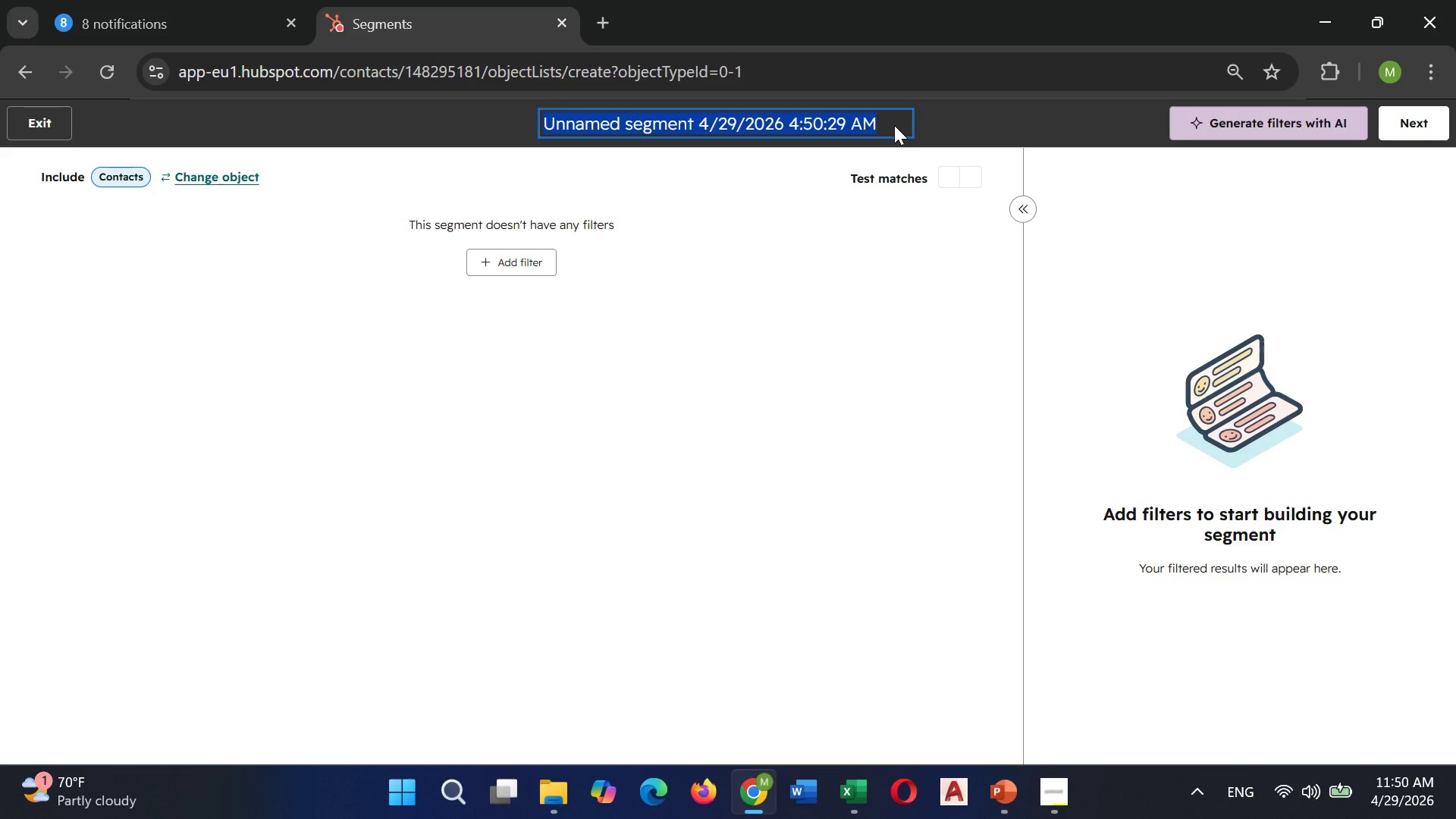 
key(Backspace)
 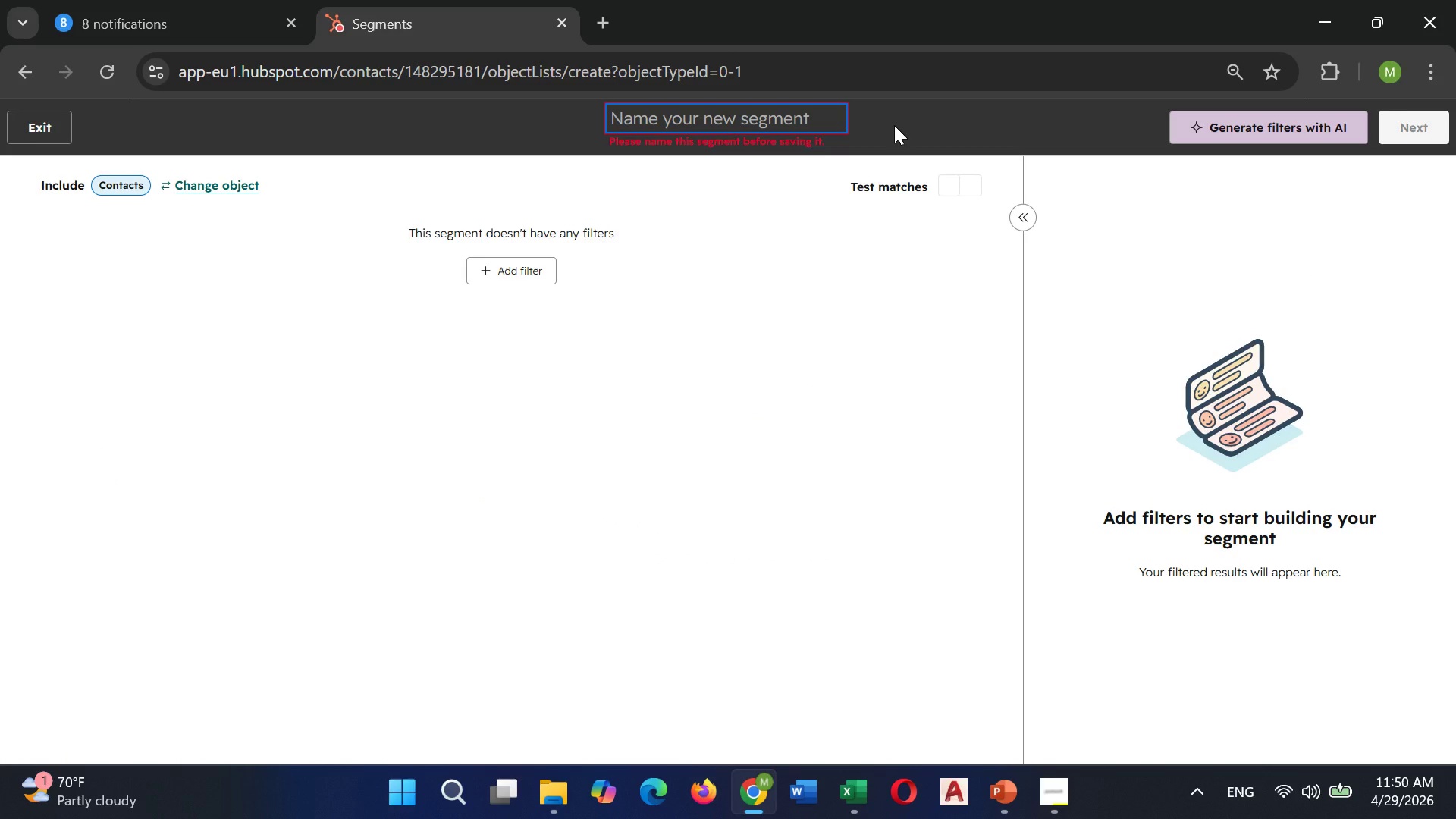 
wait(9.08)
 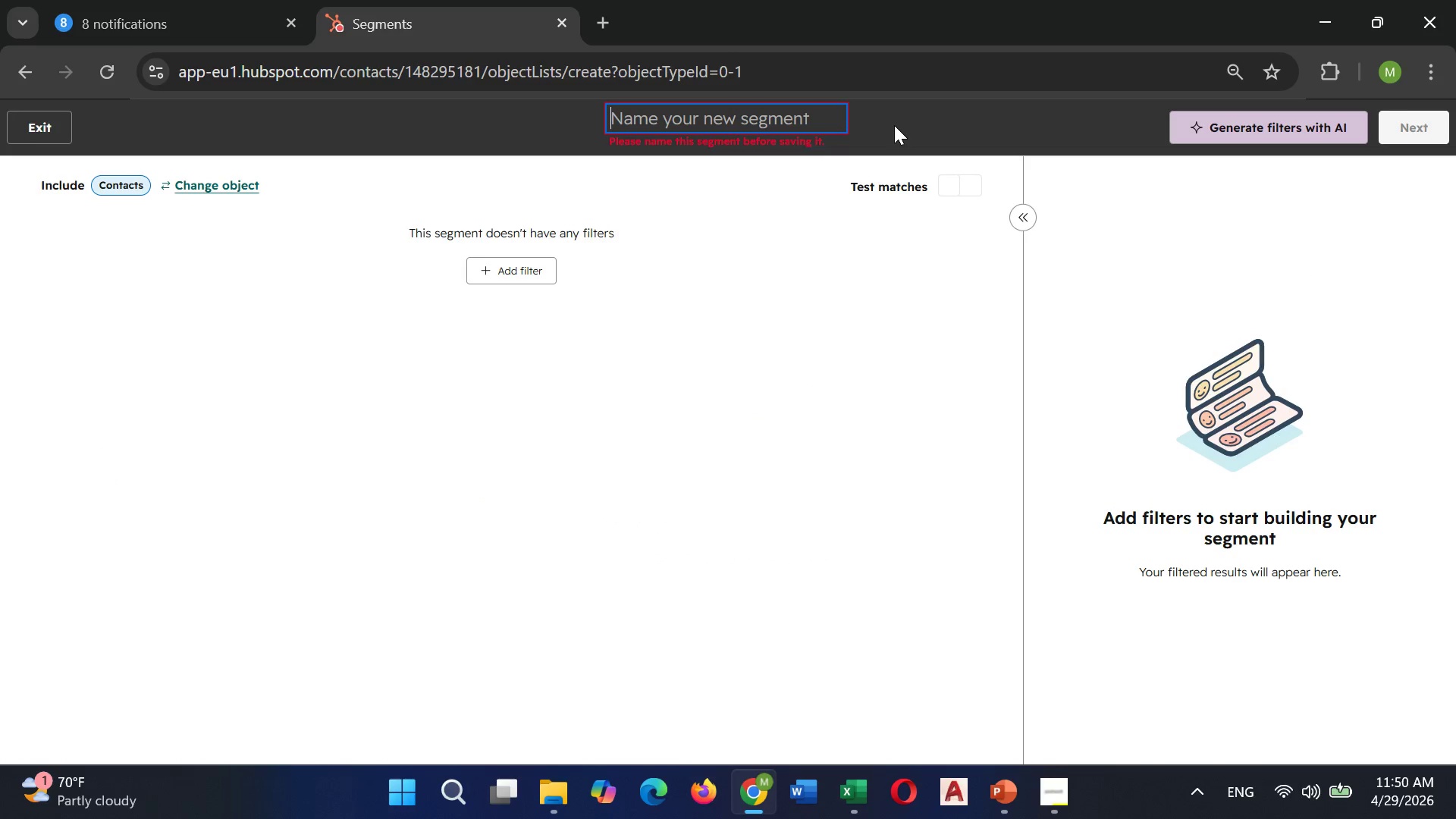 
type(Azure glo - re)
 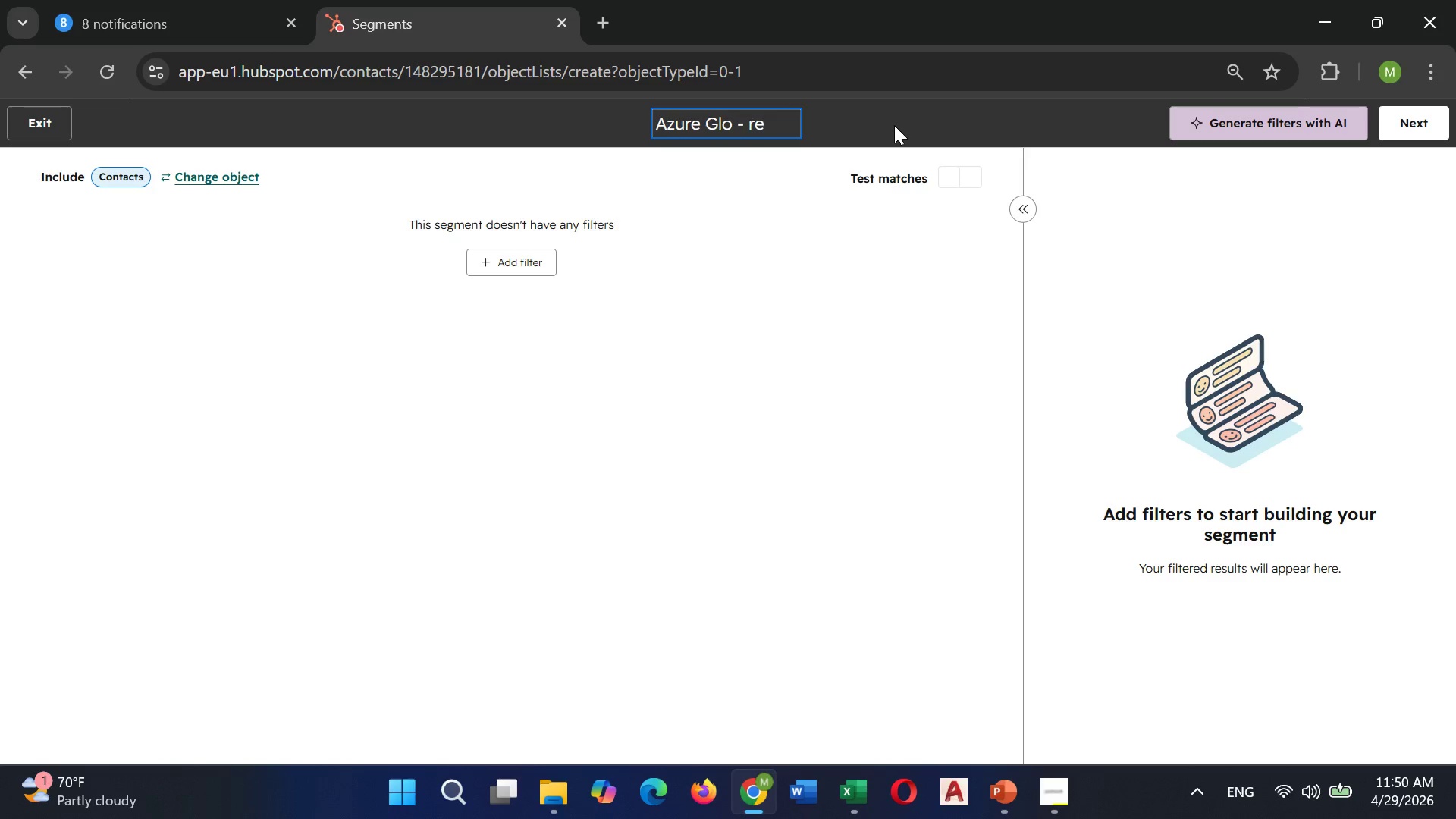 
wait(14.06)
 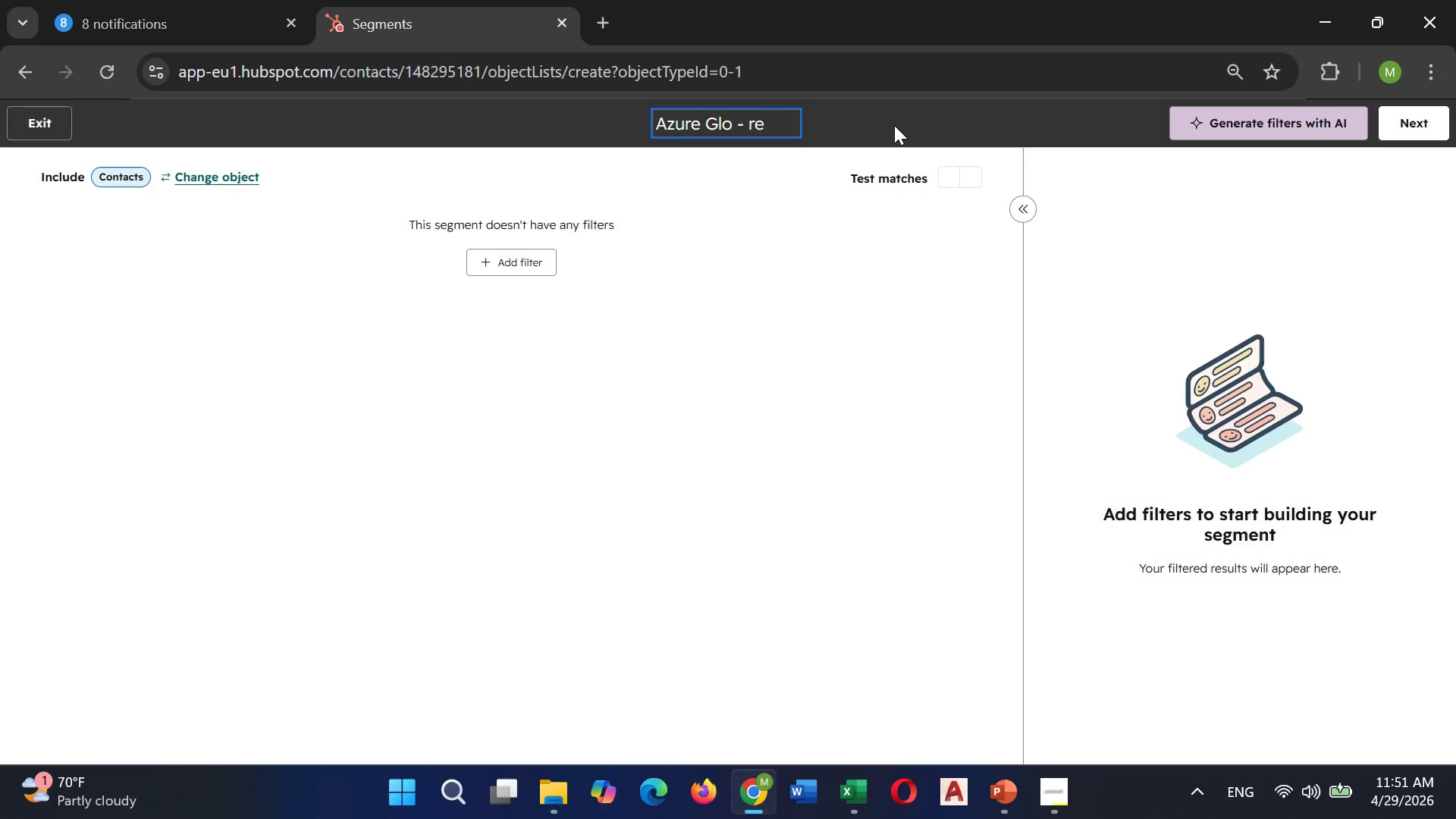 
key(Backspace)
 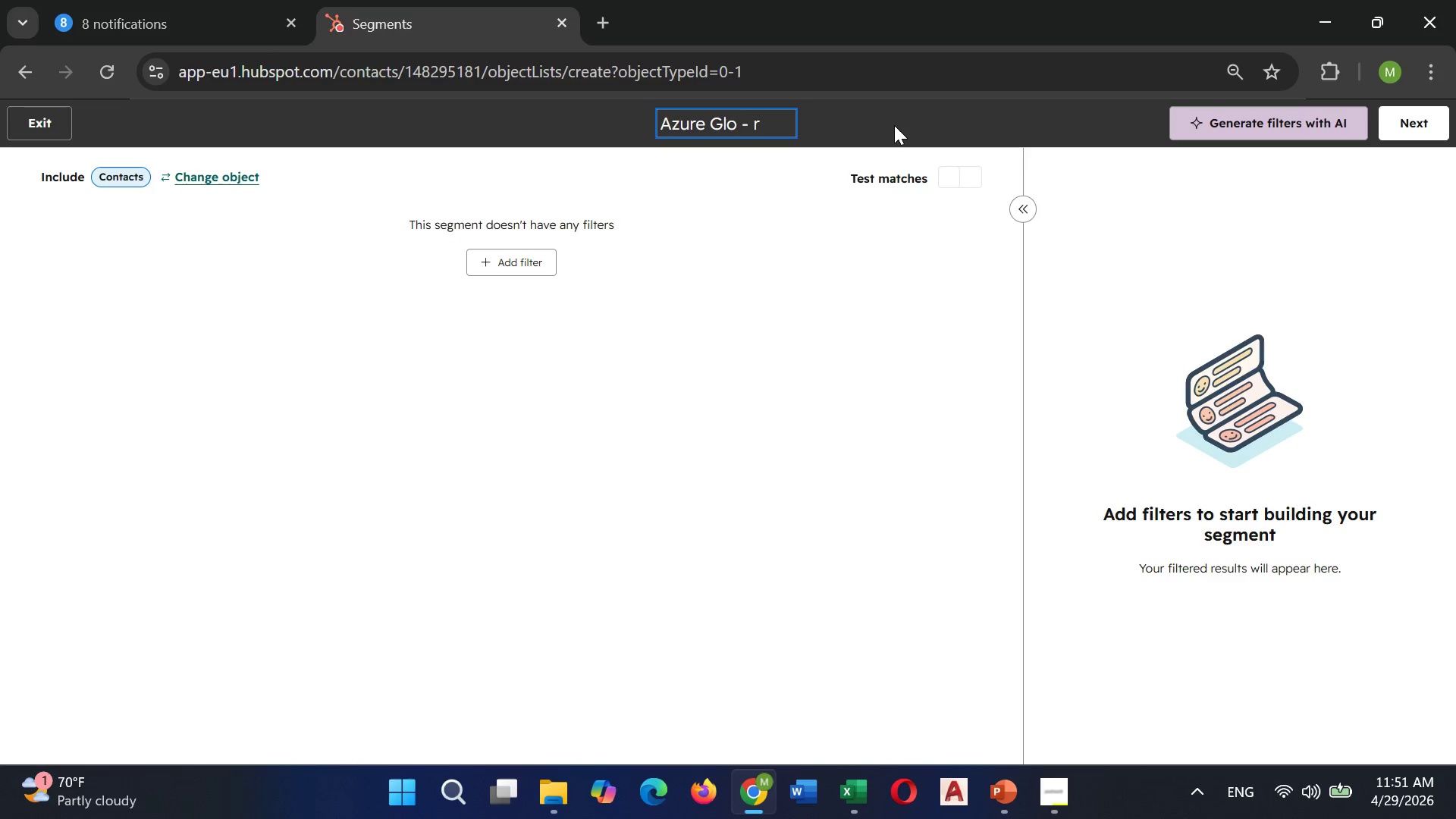 
key(Backspace)
 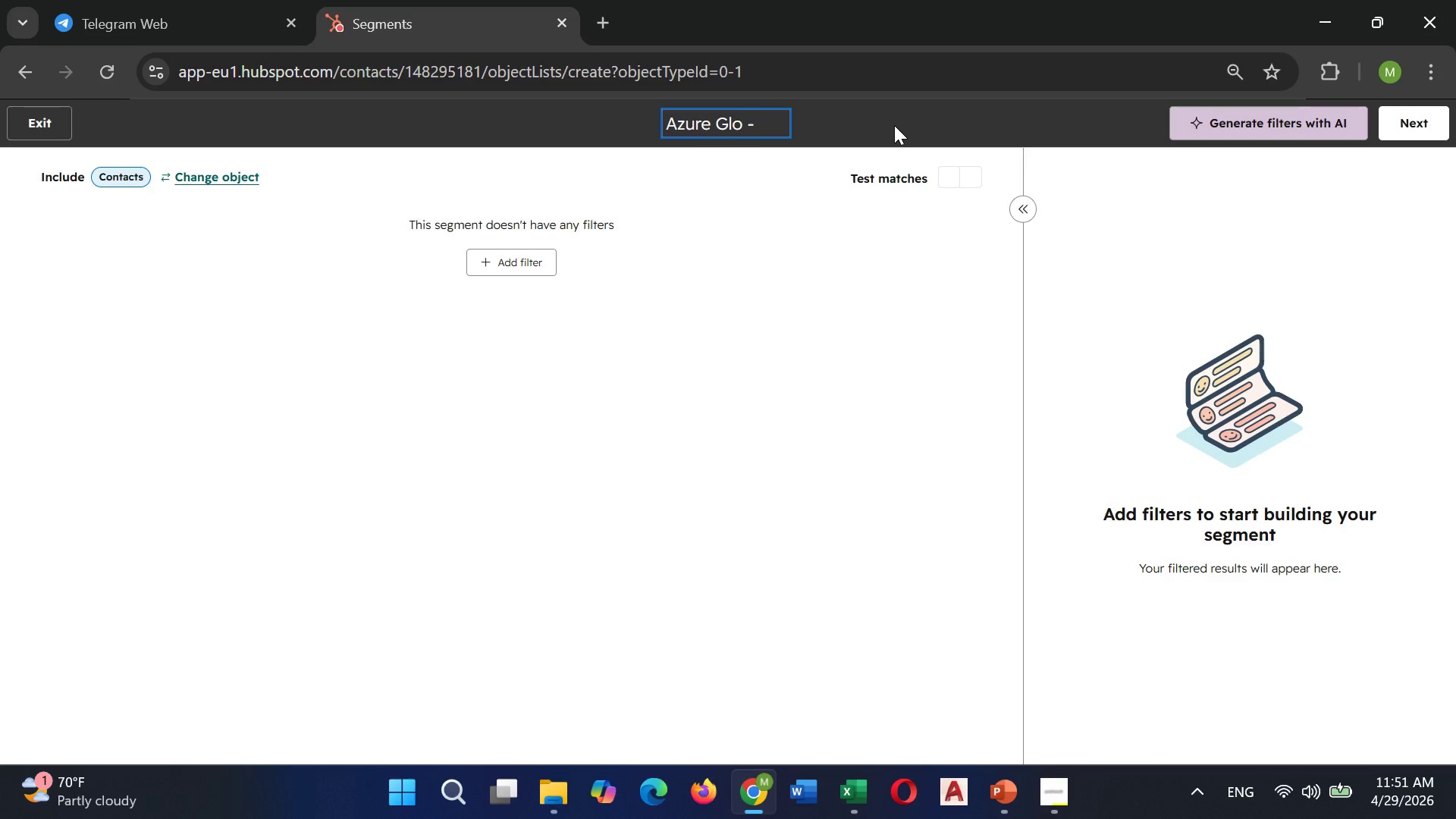 
wait(8.09)
 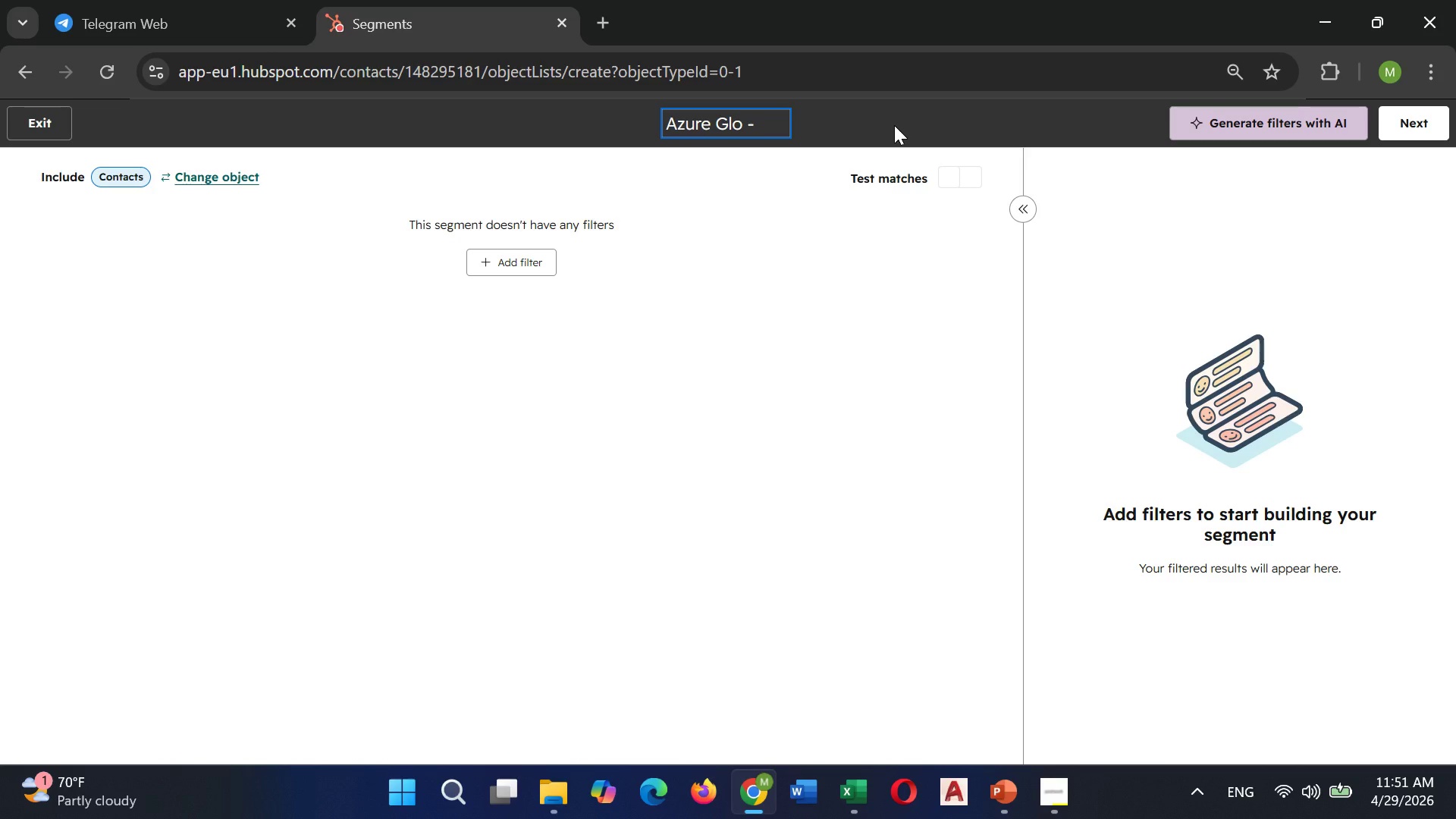 
scroll: coordinate [901, 522], scroll_direction: up, amount: 11.0
 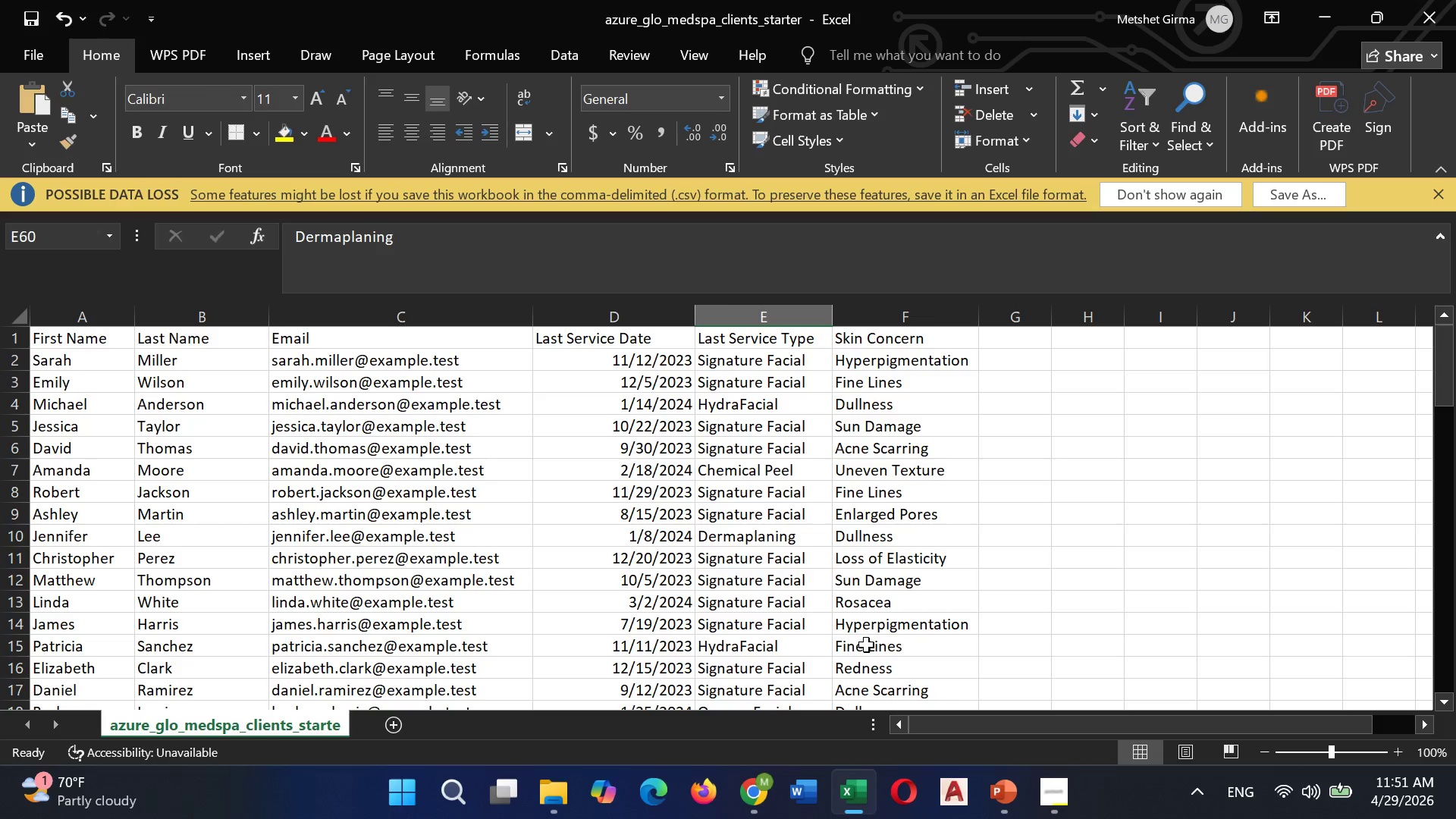 
mouse_move([748, 767])
 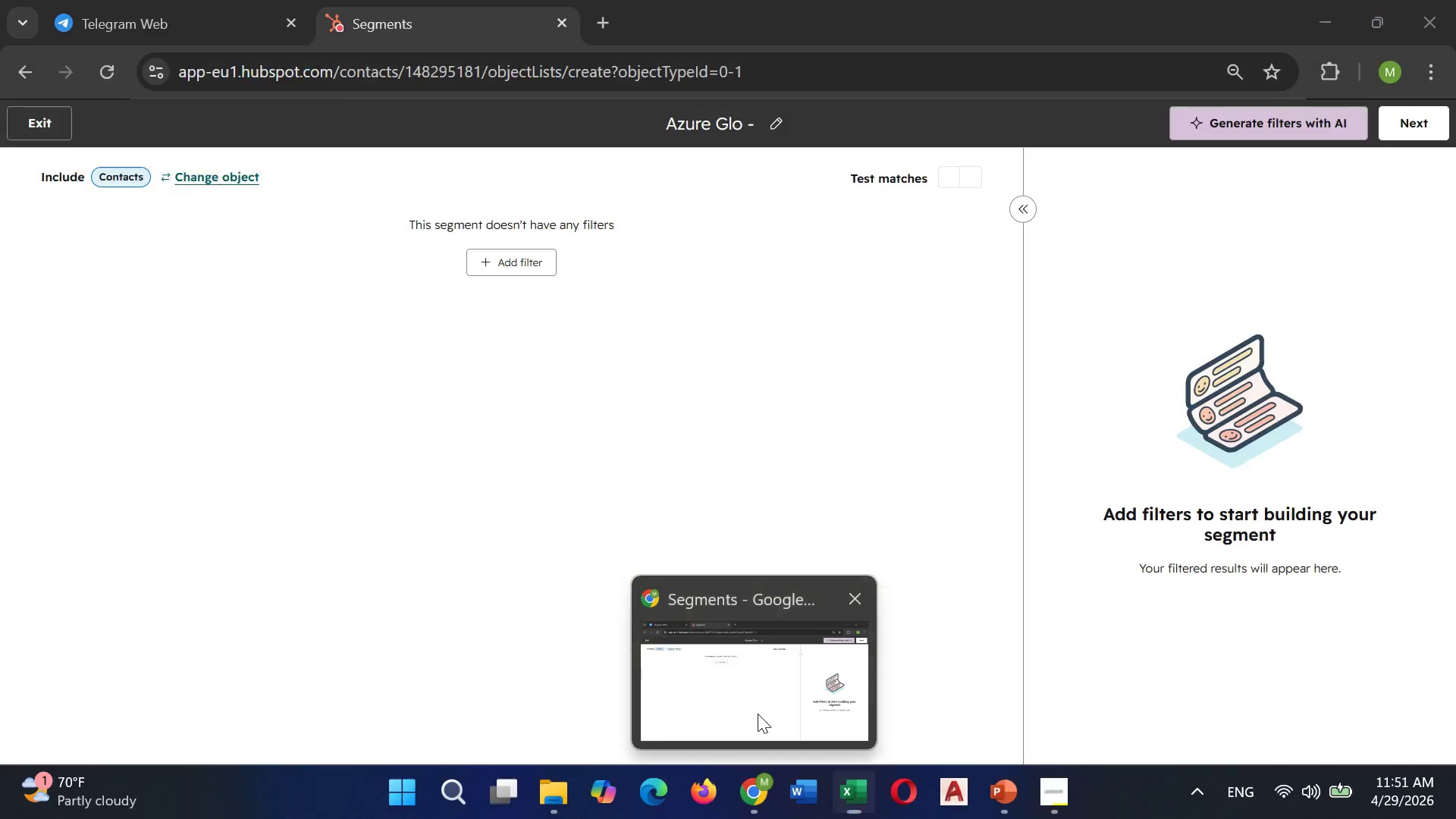 
left_click([758, 714])
 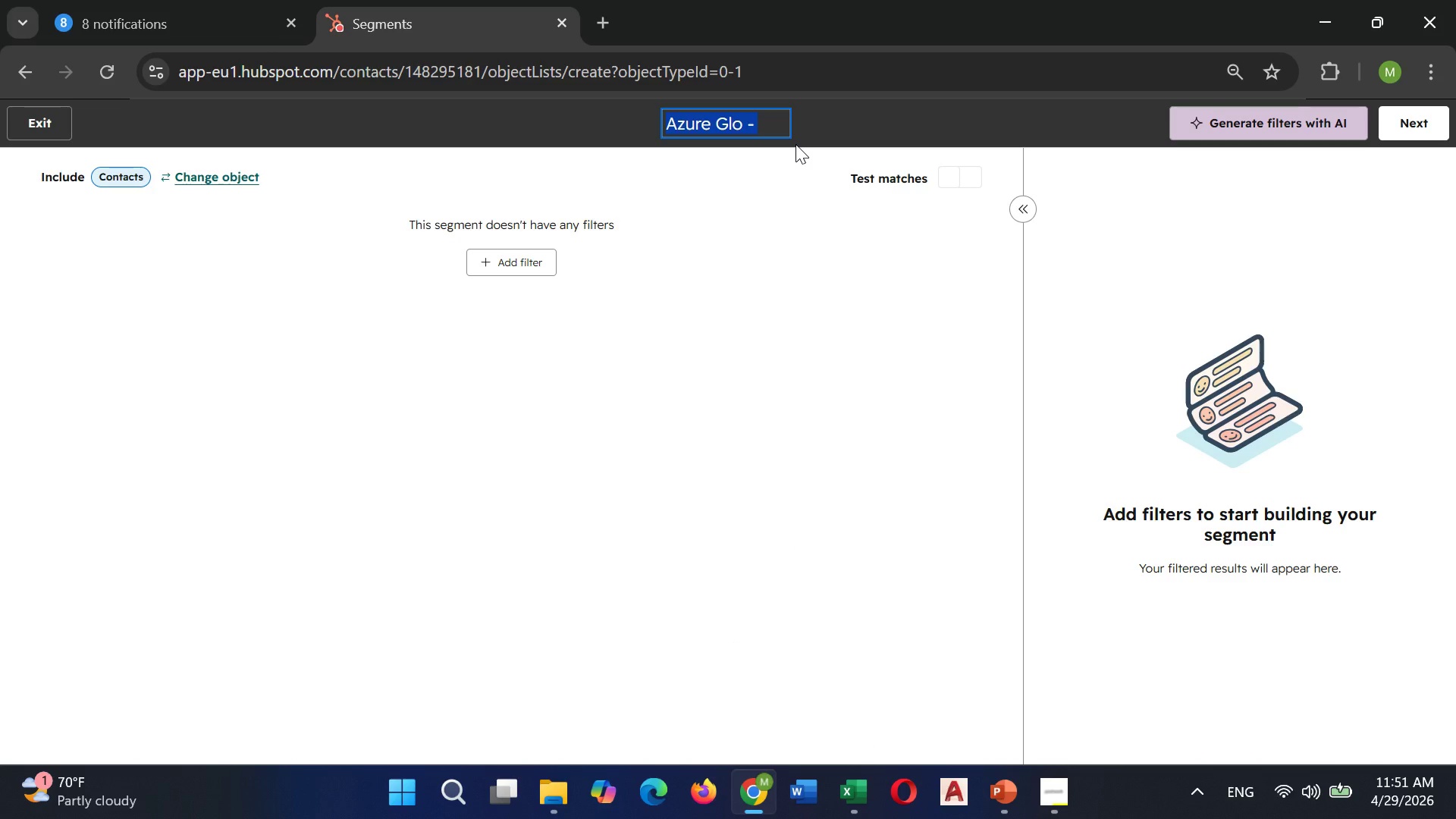 
type(S)
key(Backspace)
type(aZURE glo - re-engegement)
 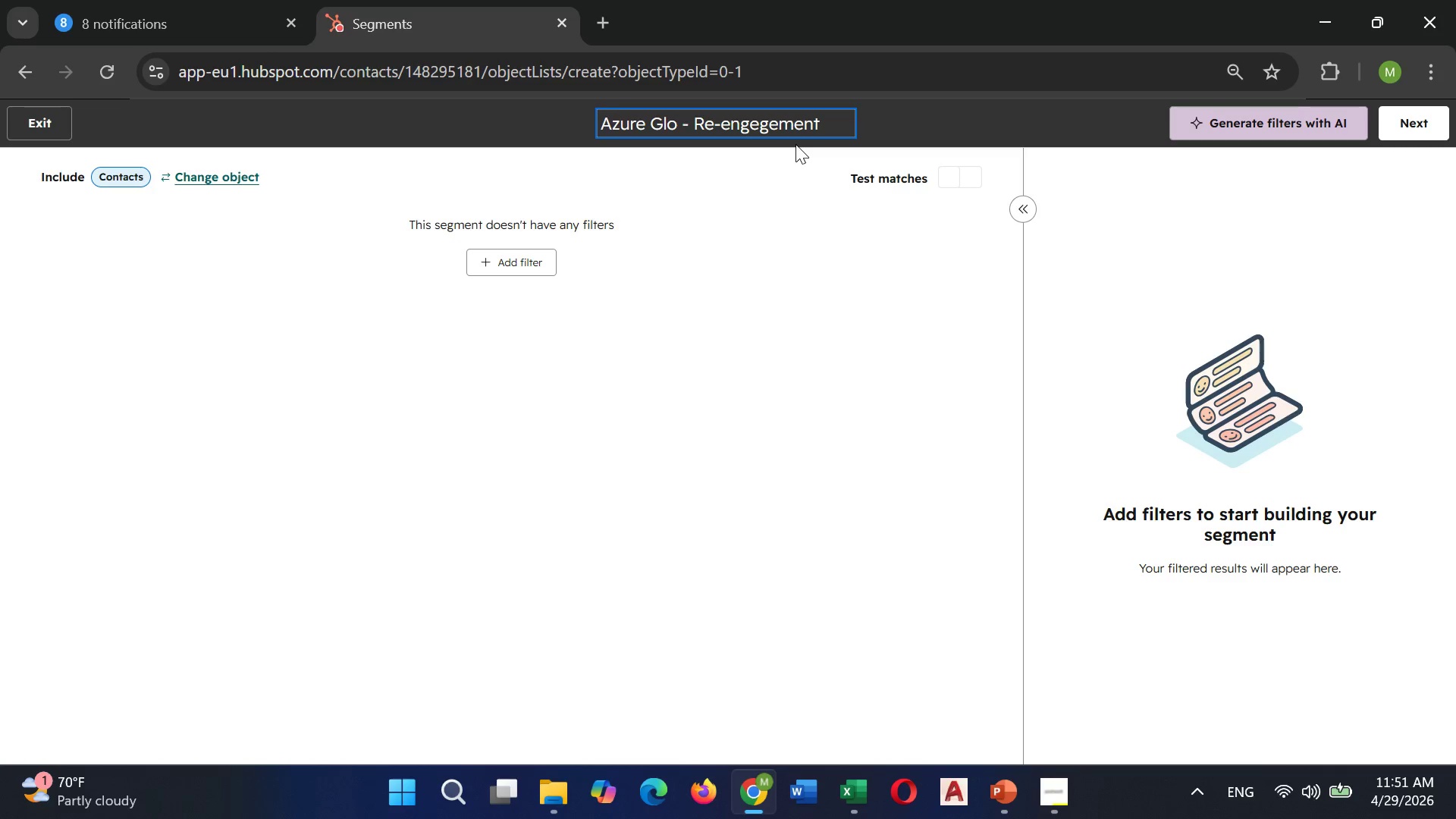 
left_click([758, 118])
 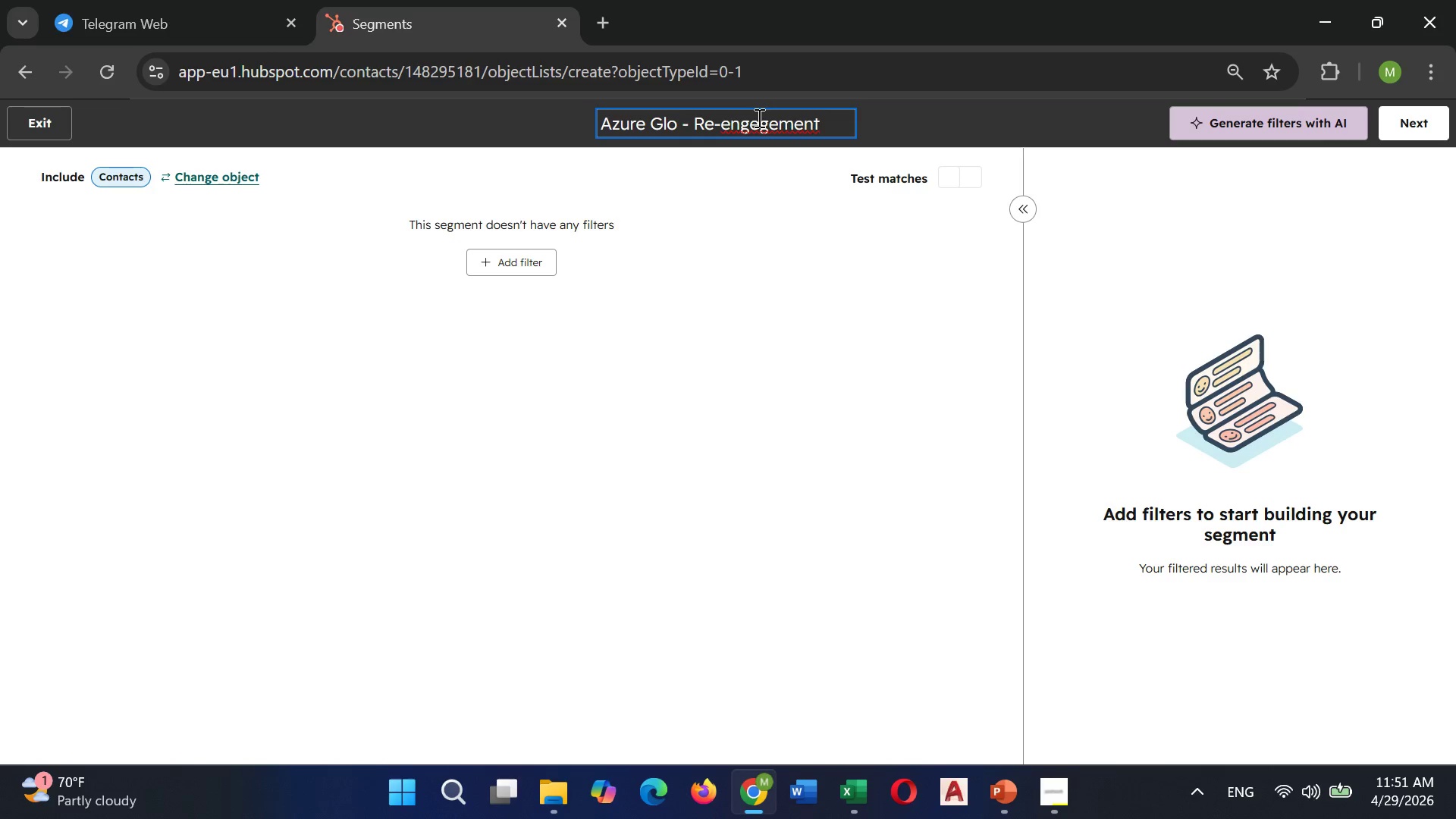 
key(Backspace)
 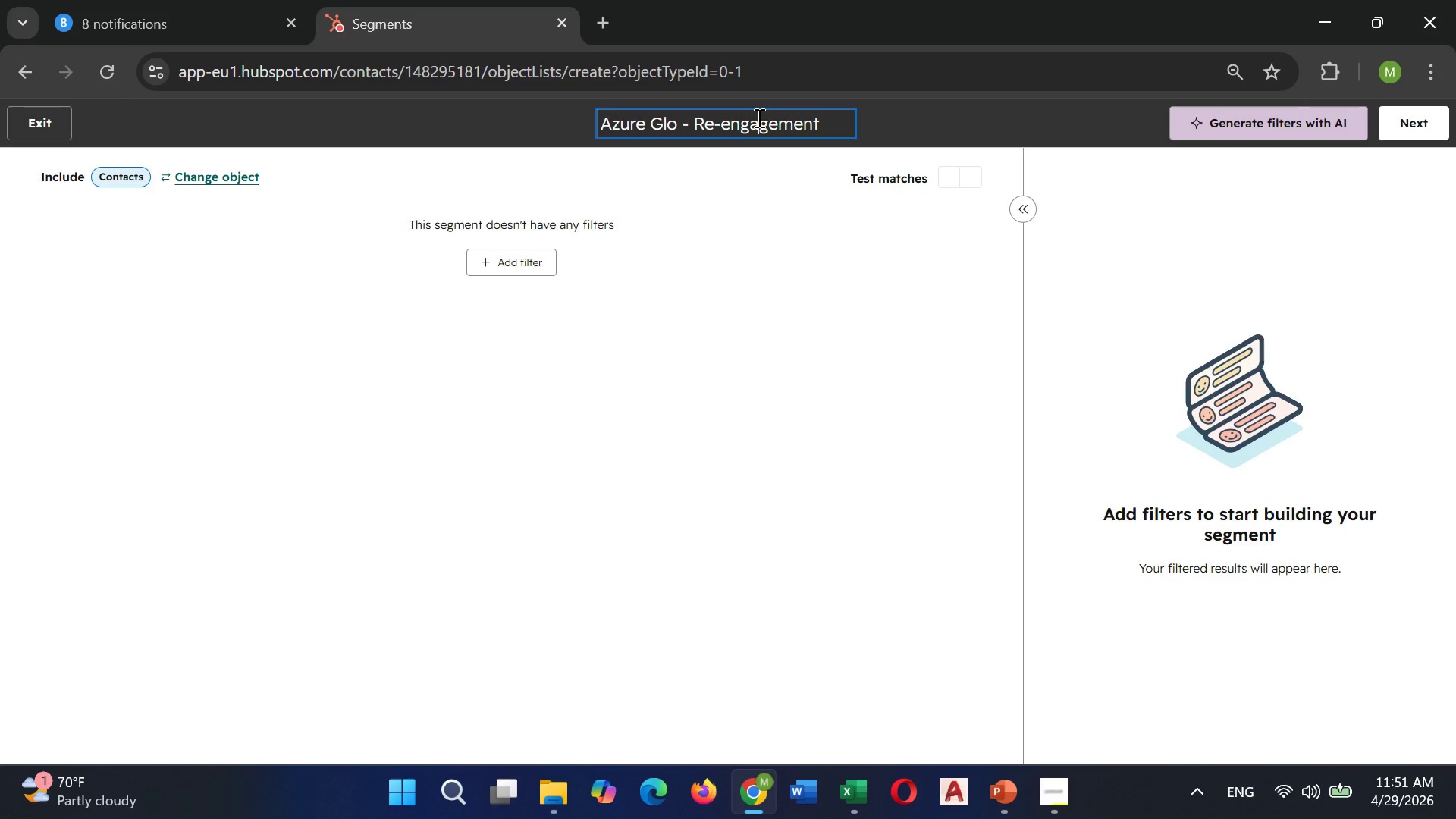 
key(A)
 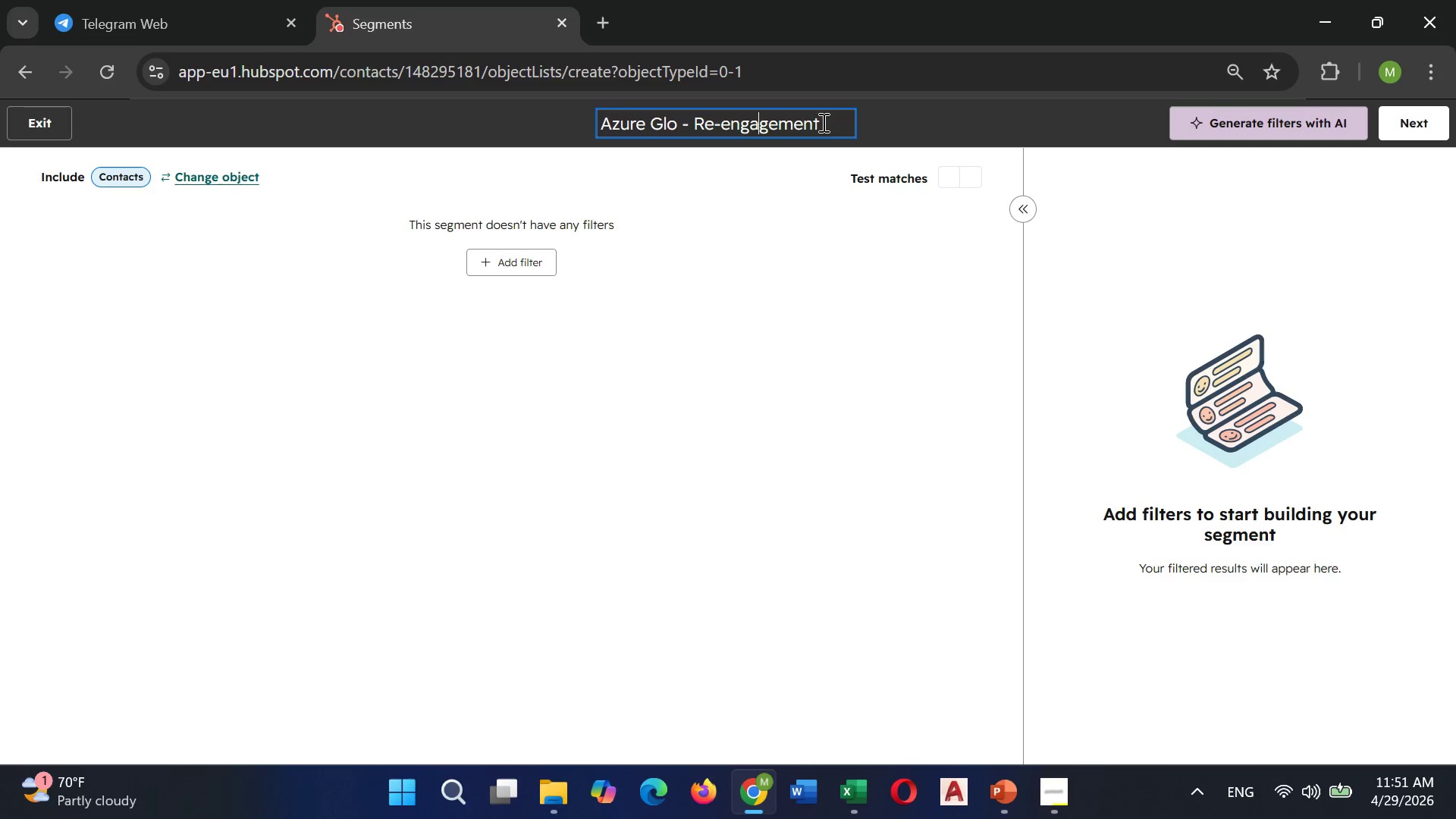 
left_click([825, 122])
 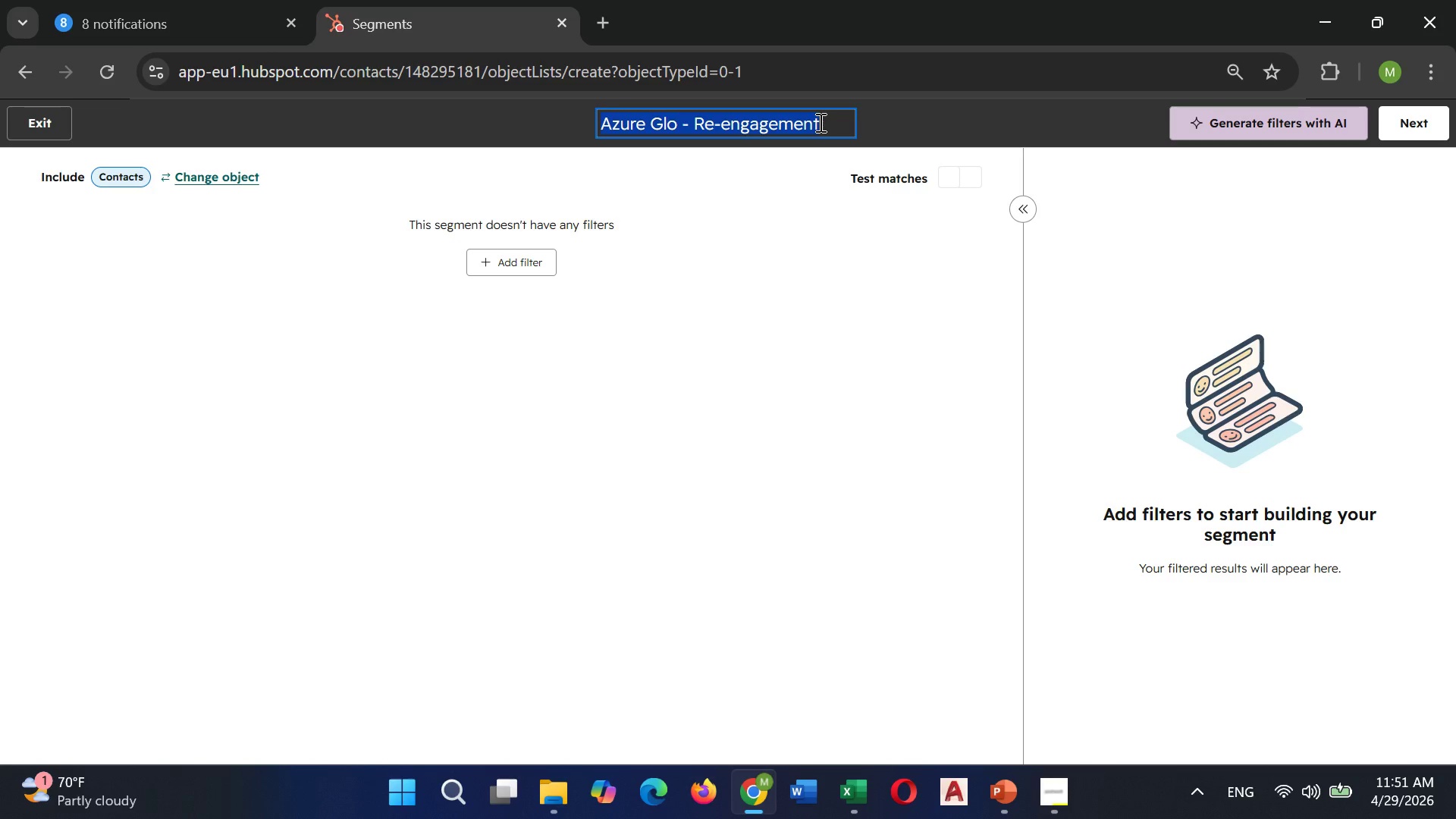 
left_click([819, 122])
 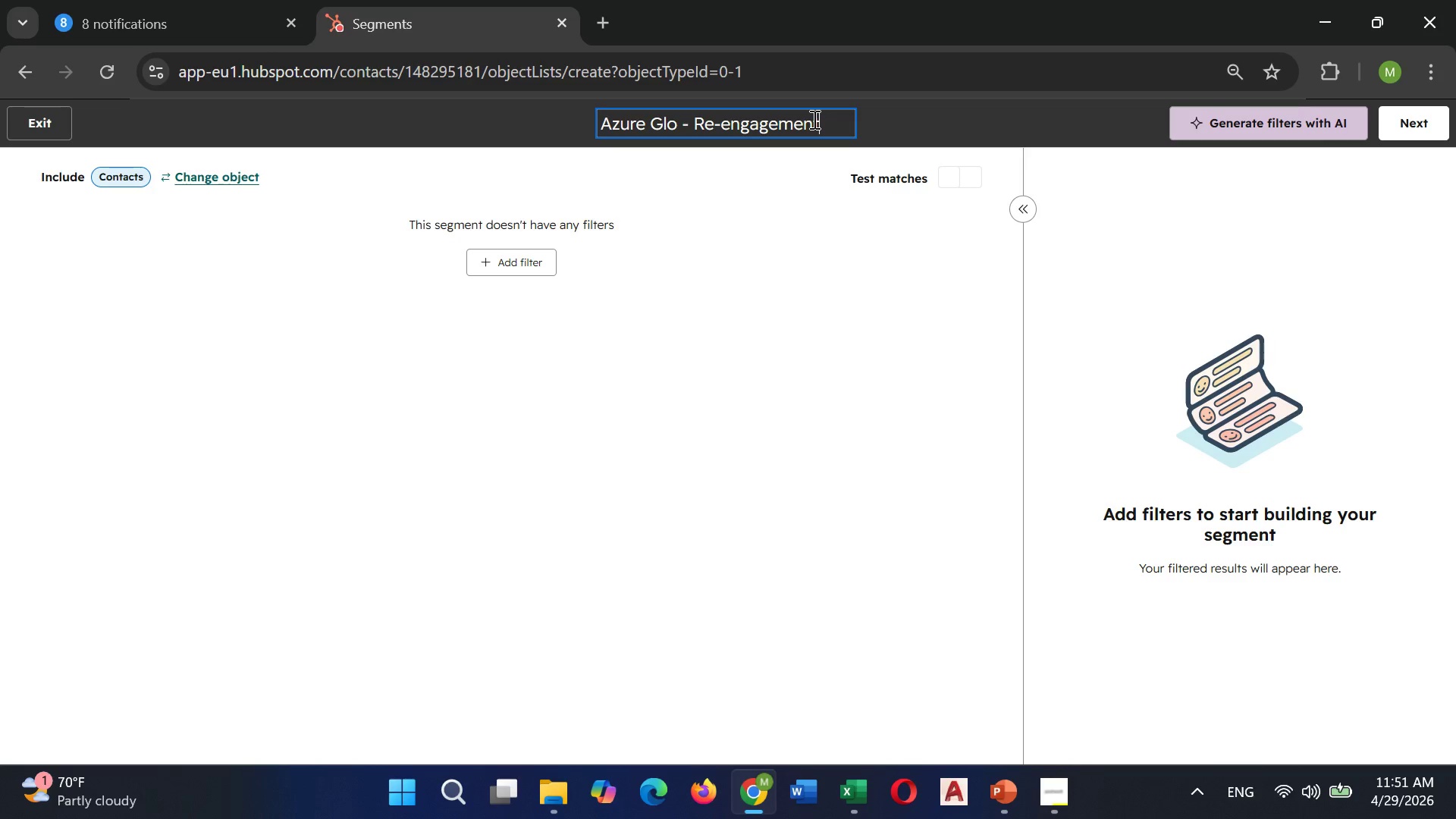 
type( )
key(Backspace)
key(Backspace)
key(Backspace)
key(Backspace)
key(Backspace)
key(Backspace)
key(Backspace)
key(Backspace)
key(Backspace)
key(Backspace)
key(Backspace)
key(Backspace)
key(Backspace)
key(Backspace)
type(SKIN CONCern)
 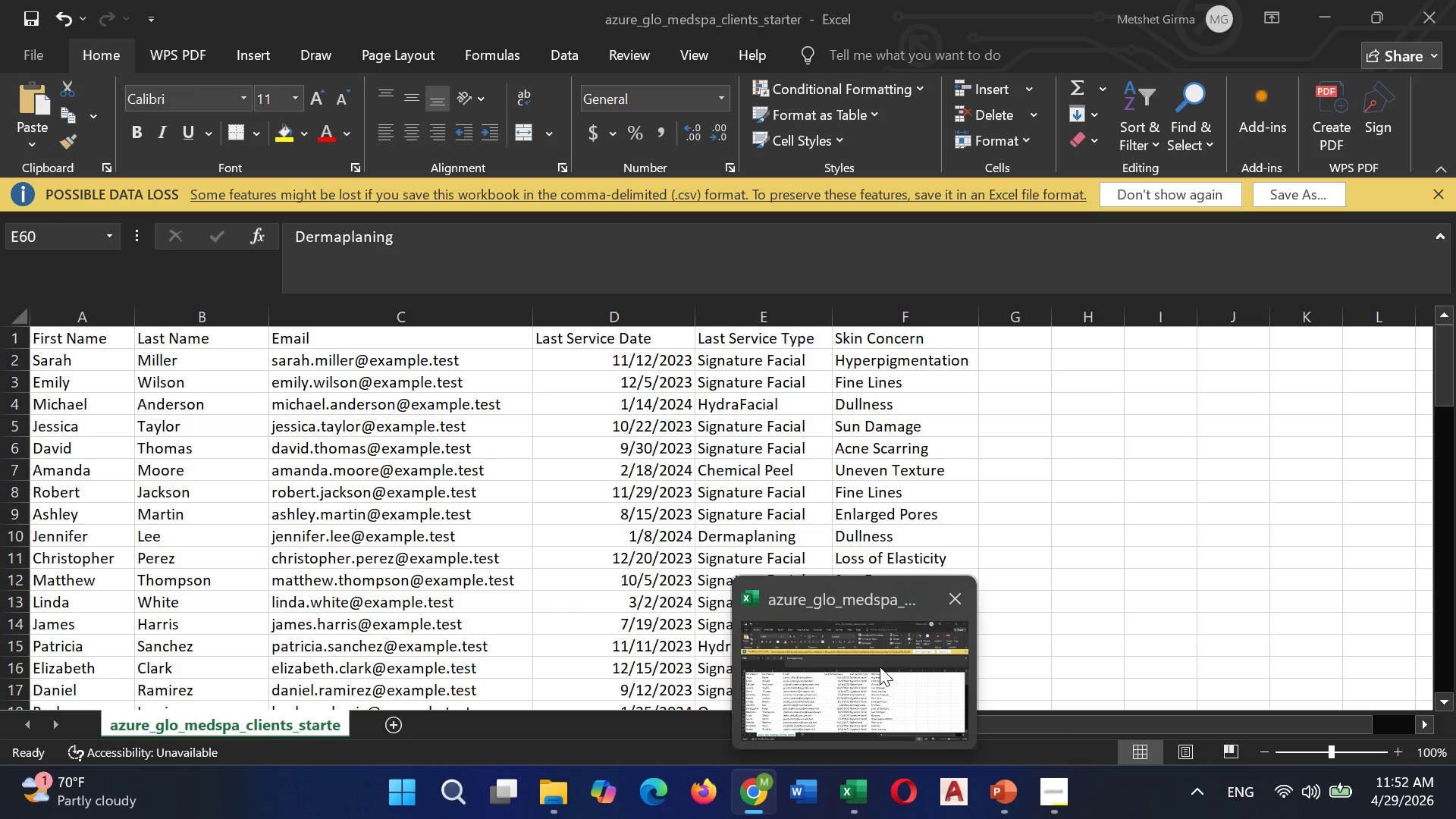 
wait(9.84)
 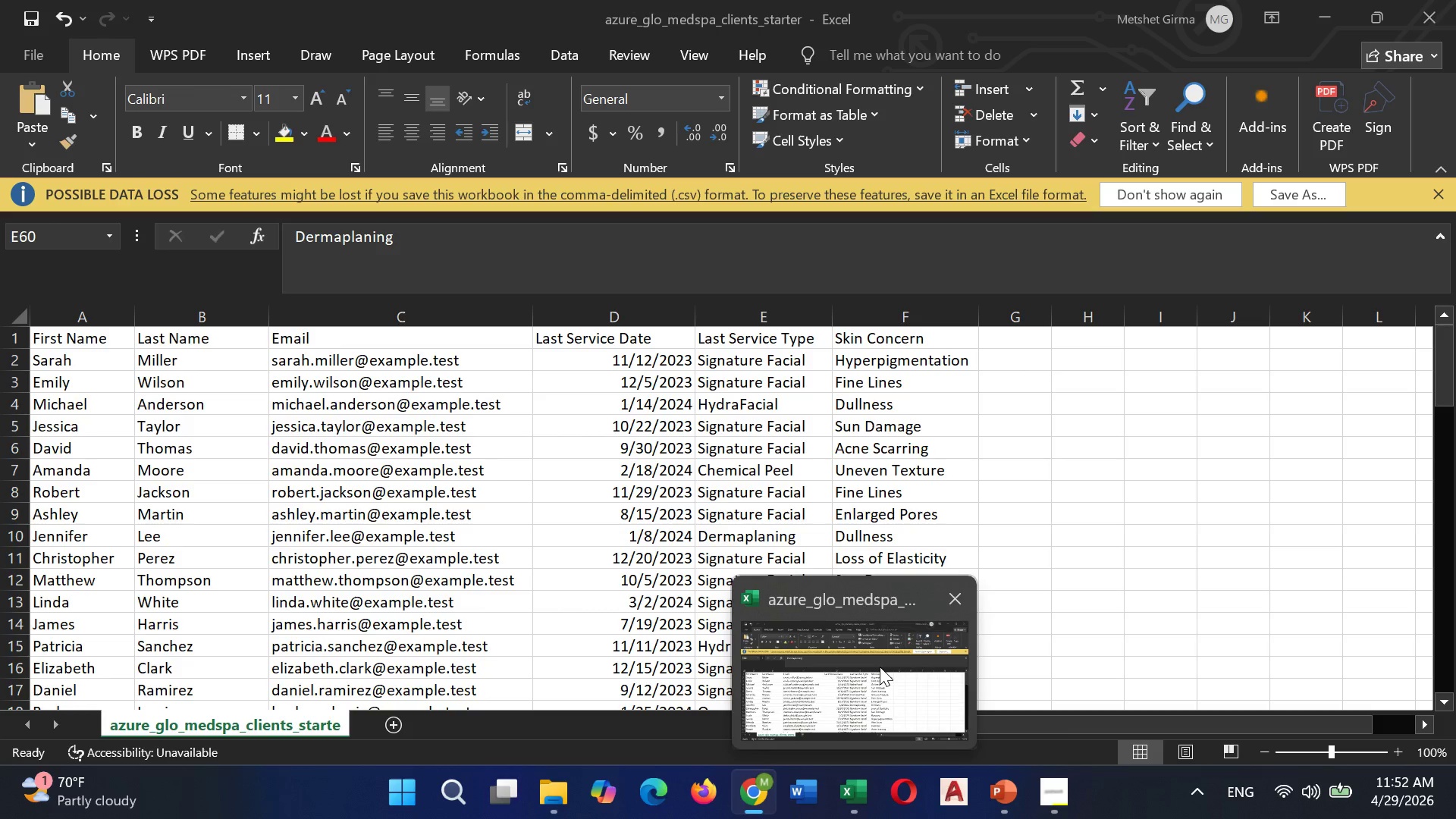 
key(Space)
 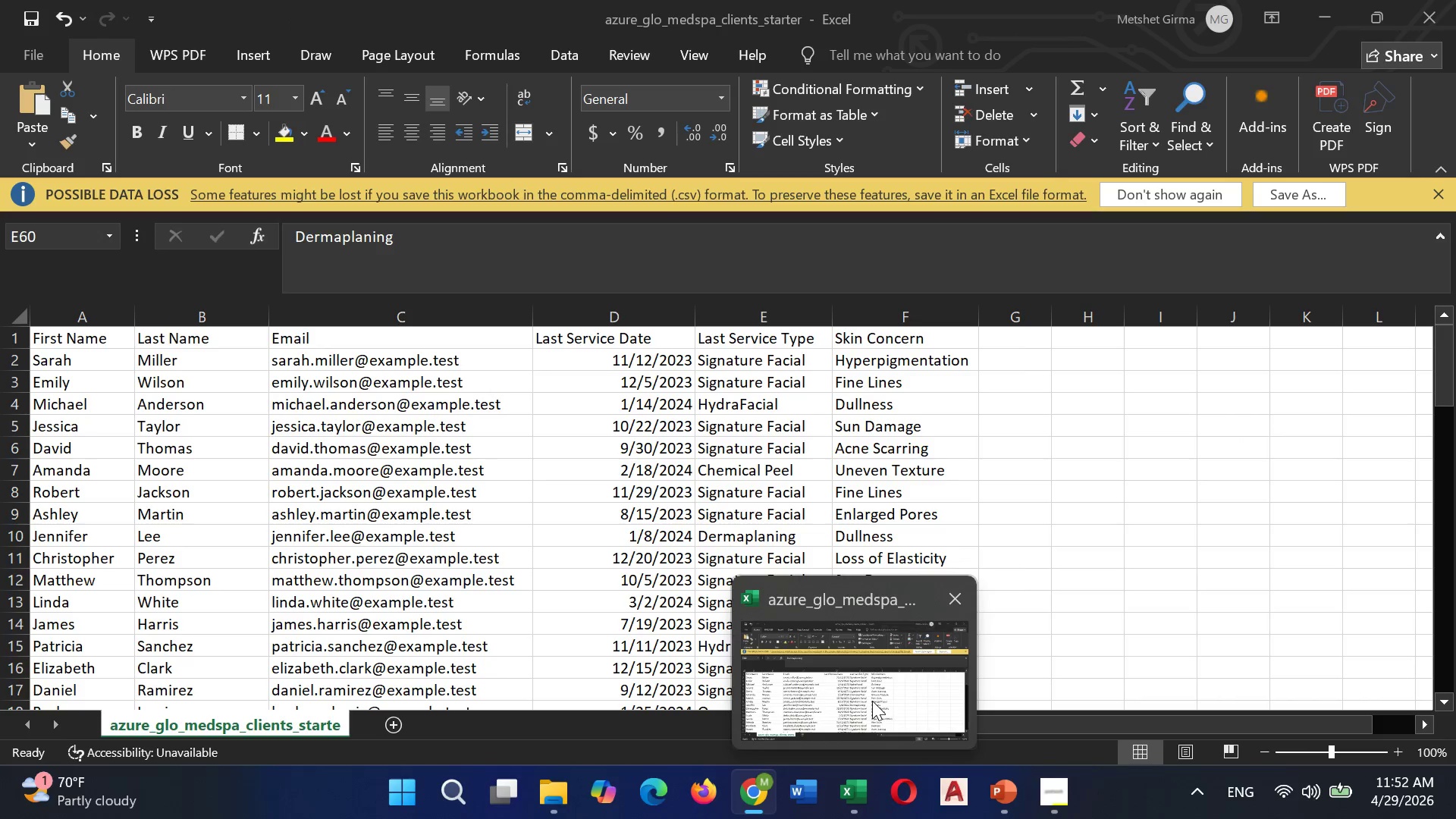 
wait(11.86)
 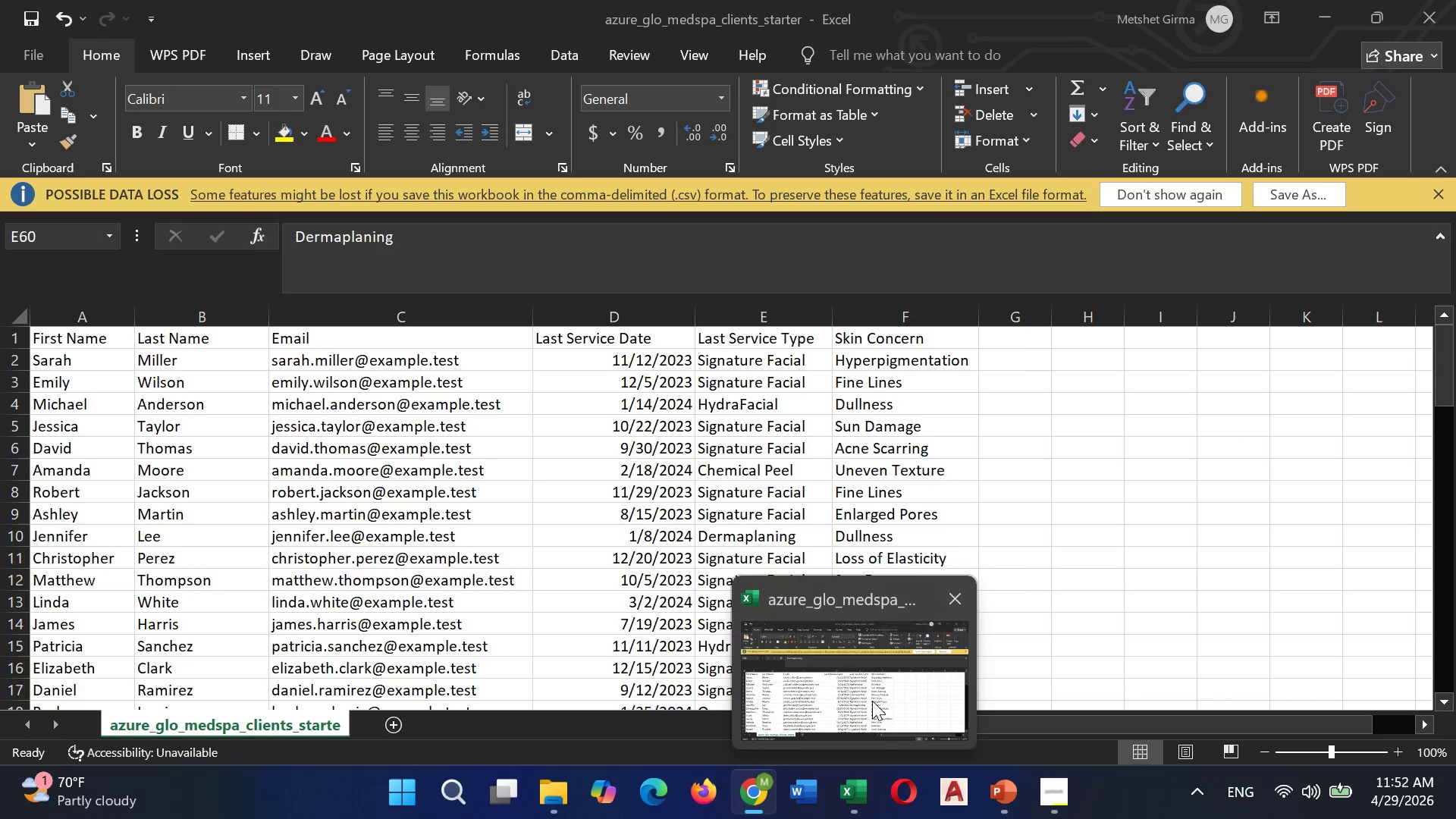 
type(known)
 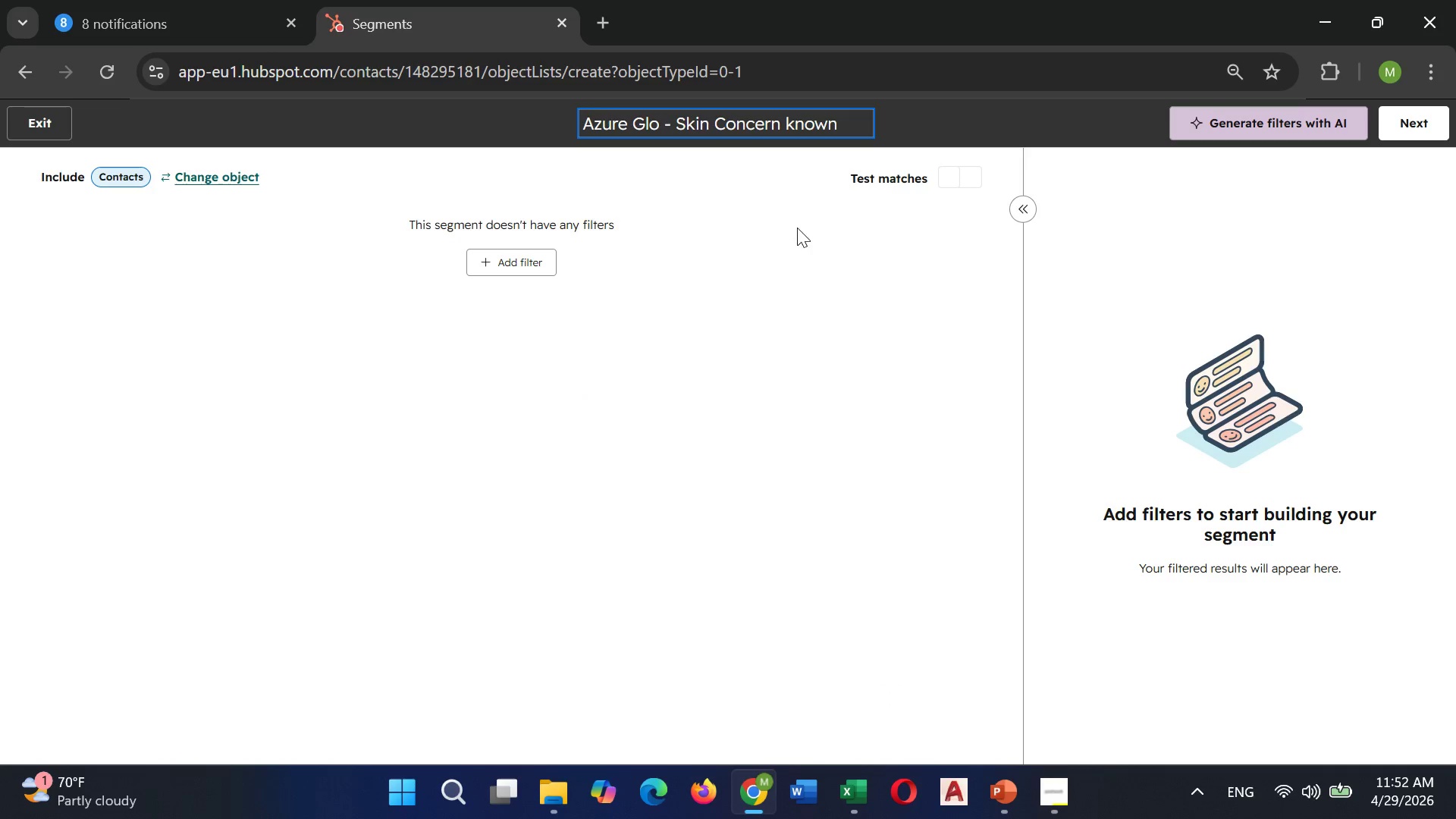 
left_click([761, 313])
 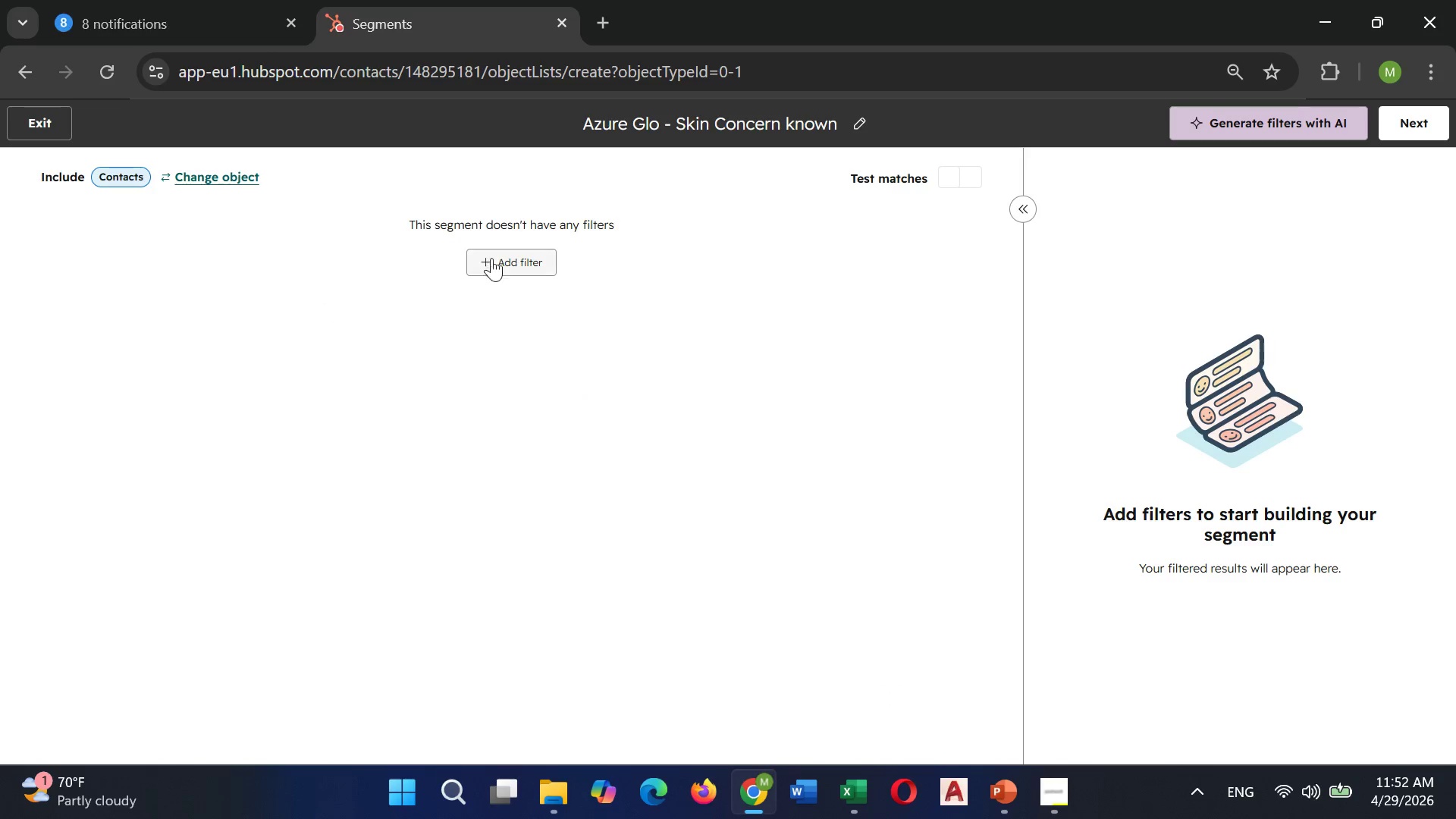 
left_click([498, 256])
 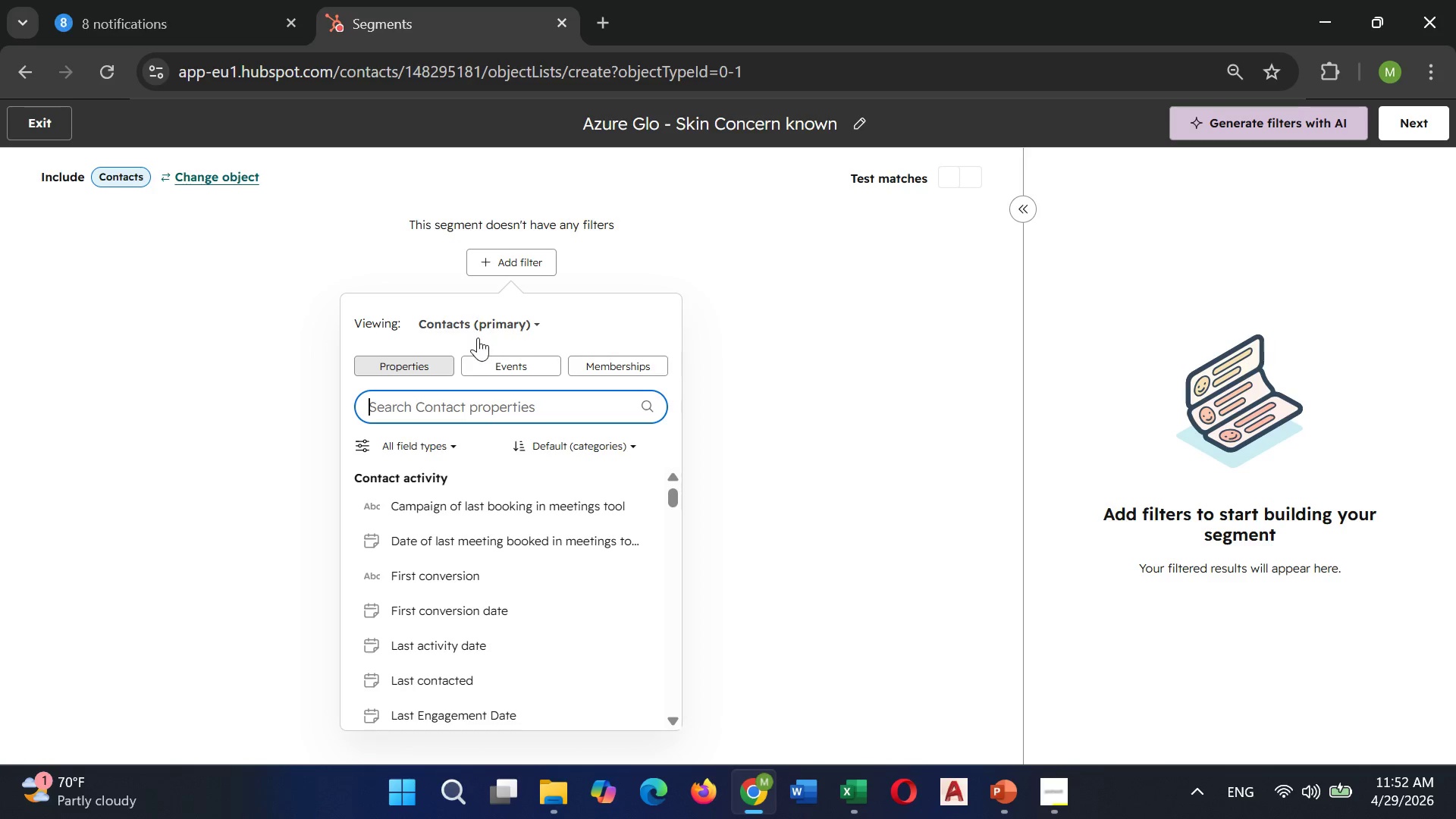 
type(LASt S)
 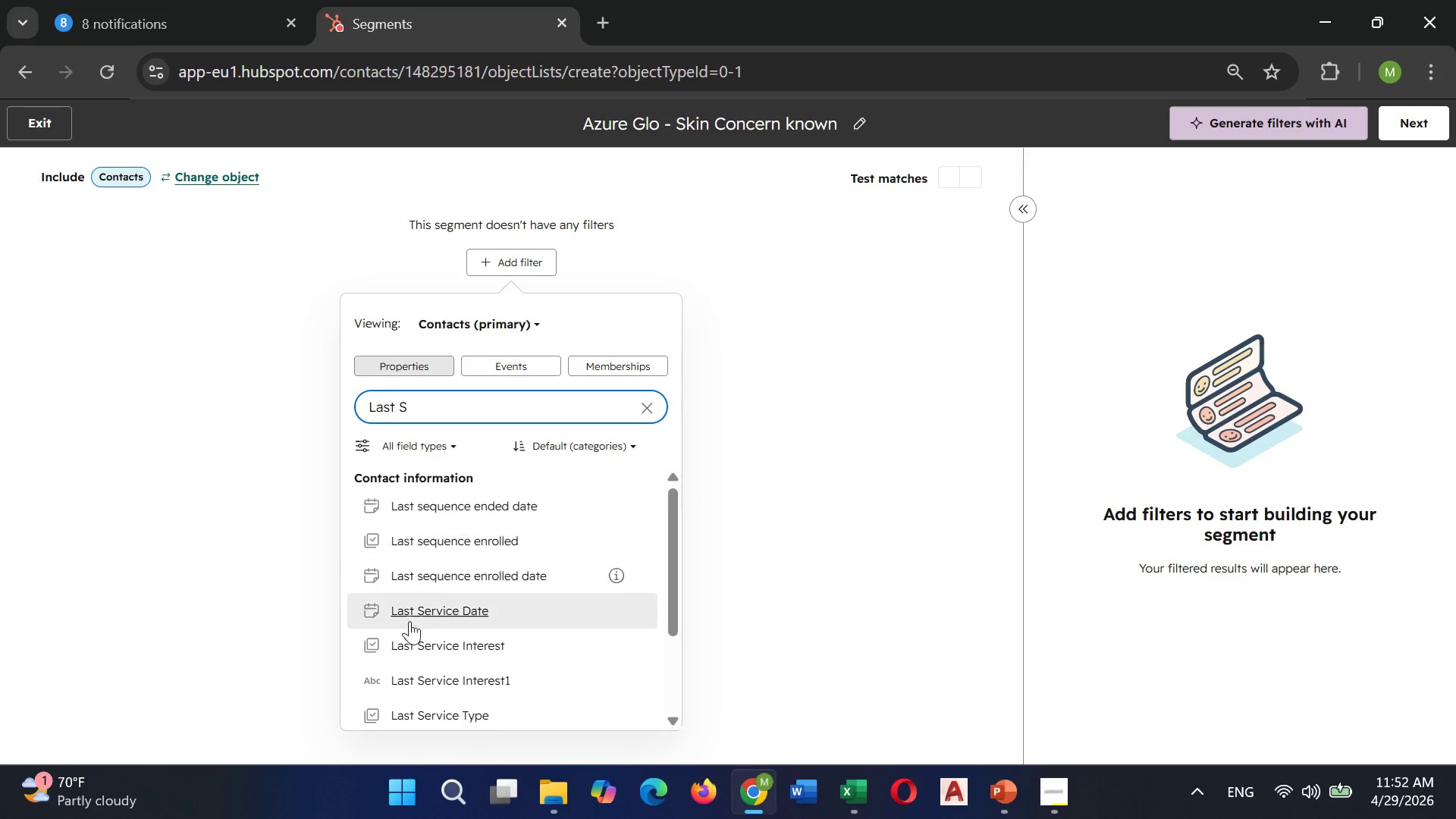 
left_click([423, 610])
 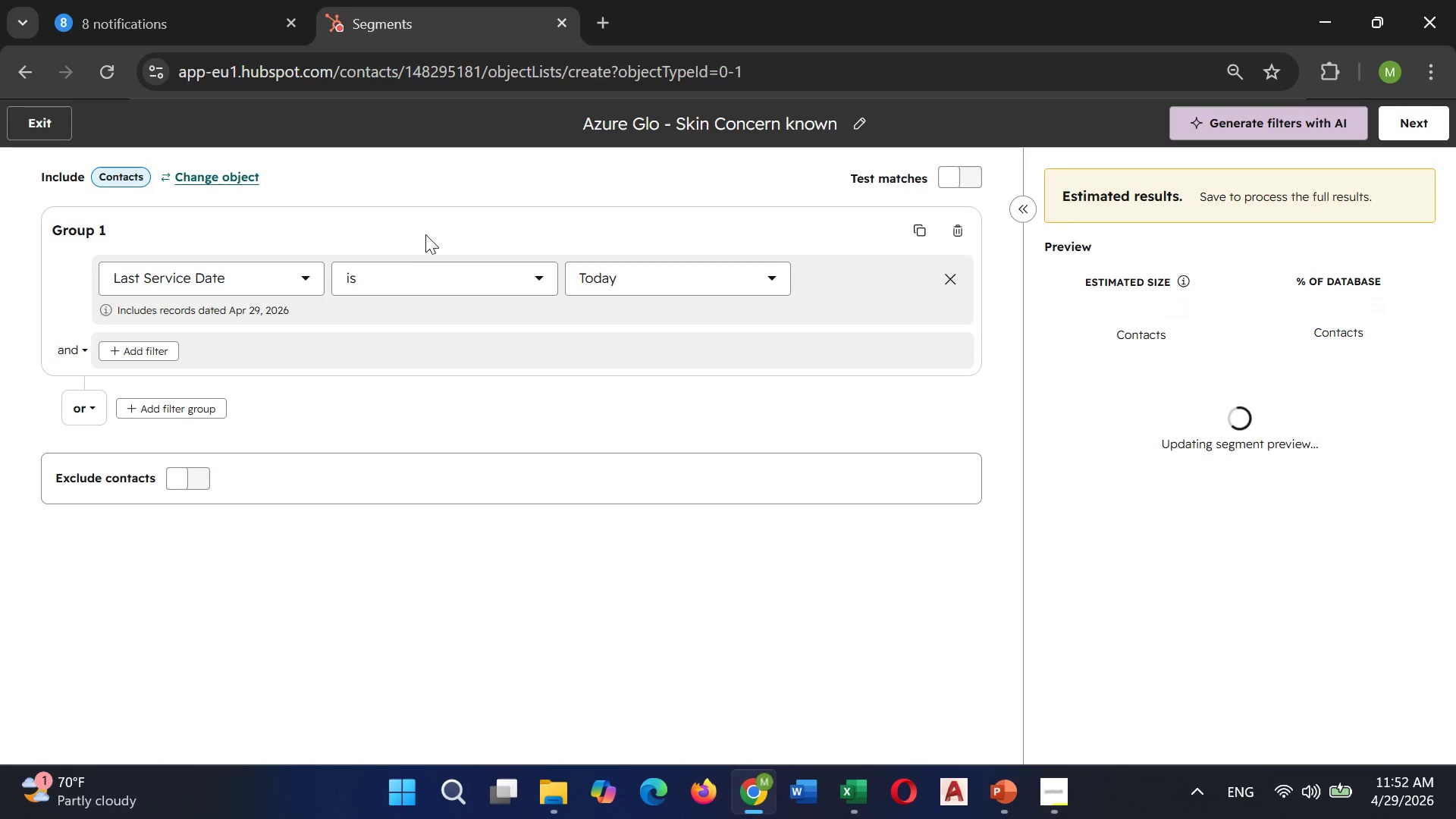 
left_click([407, 268])
 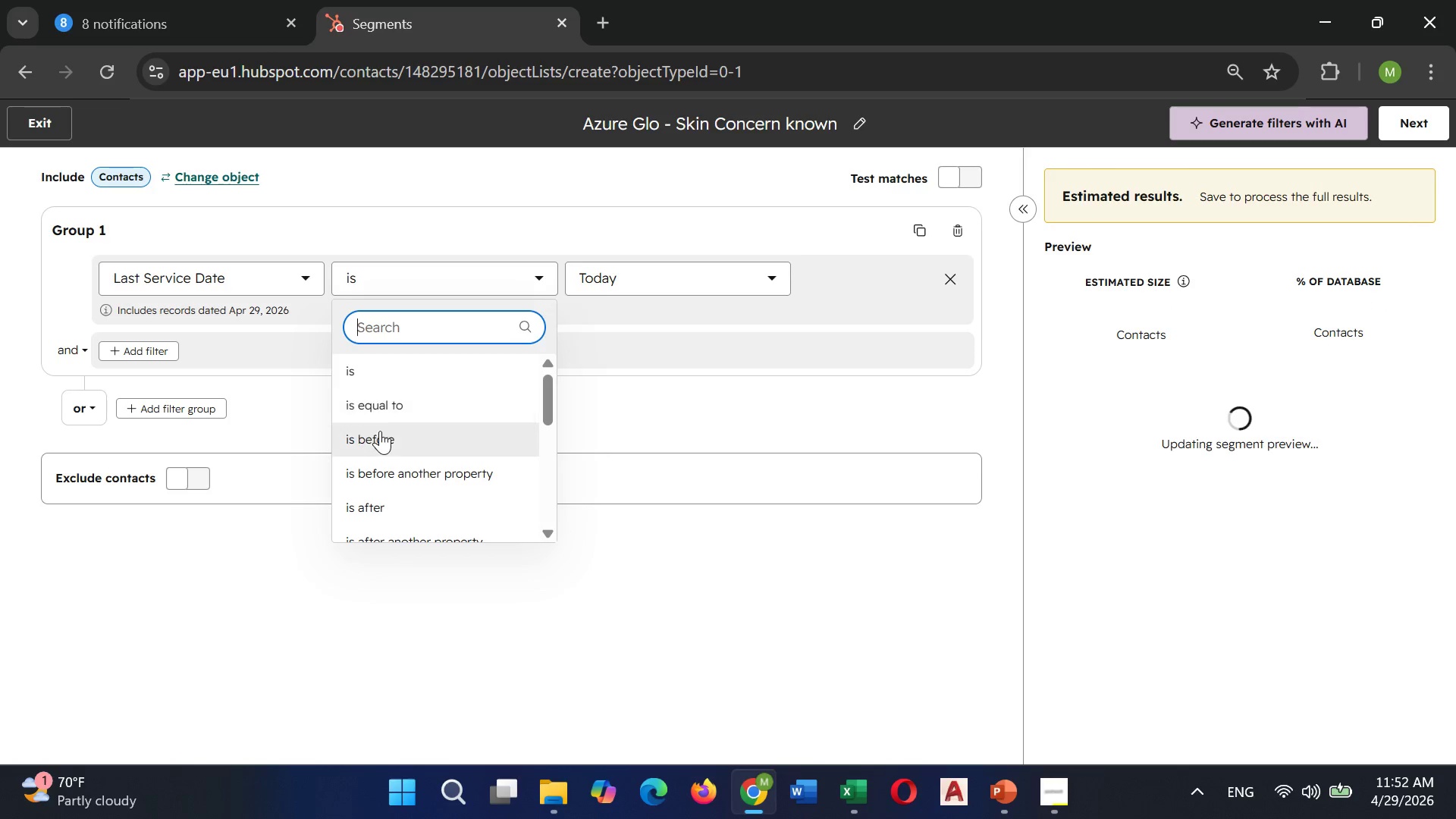 
scroll: coordinate [380, 431], scroll_direction: down, amount: 2.0
 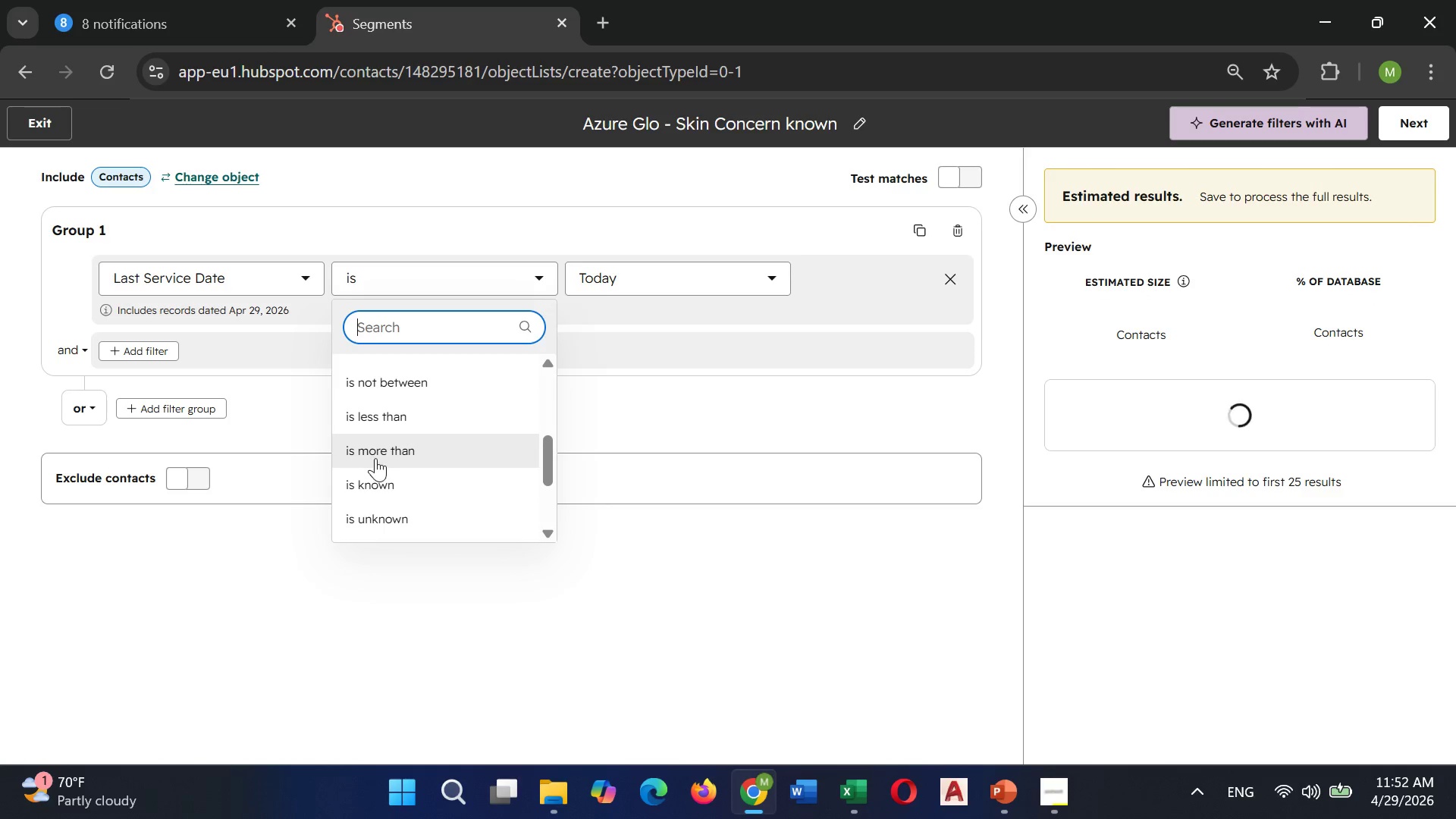 
left_click([375, 457])
 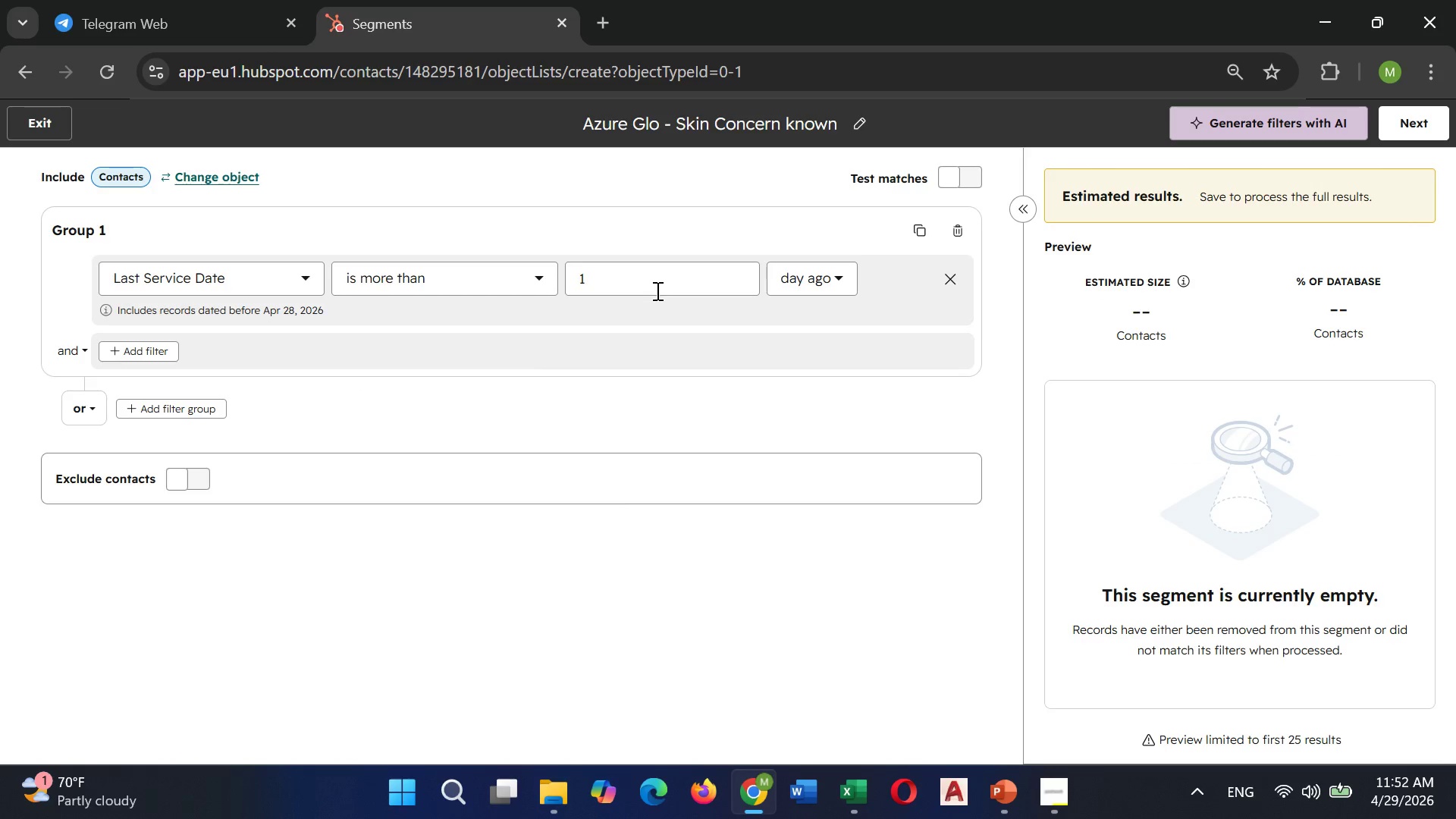 
left_click([656, 289])
 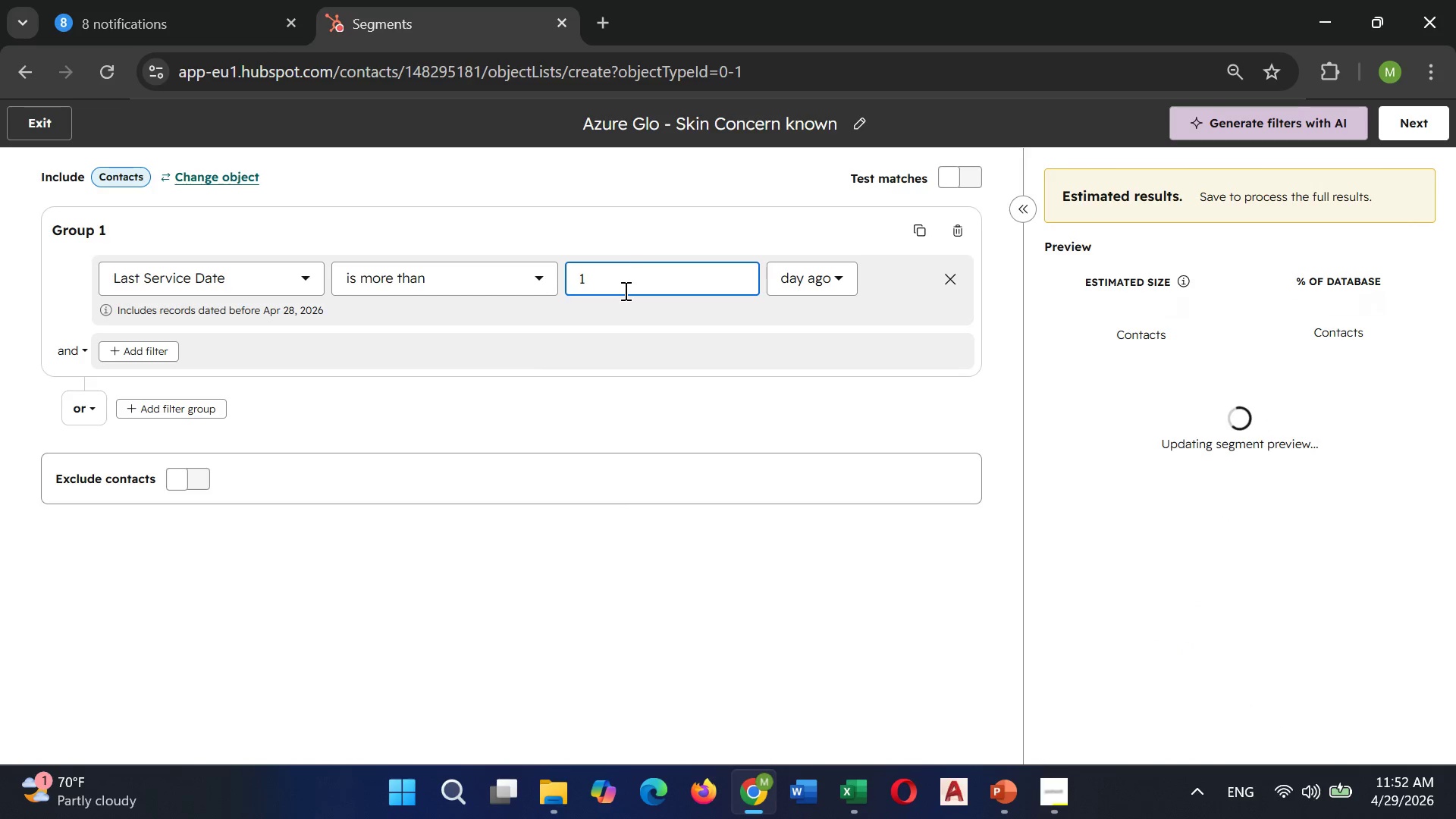 
key(Backspace)
type(45)
 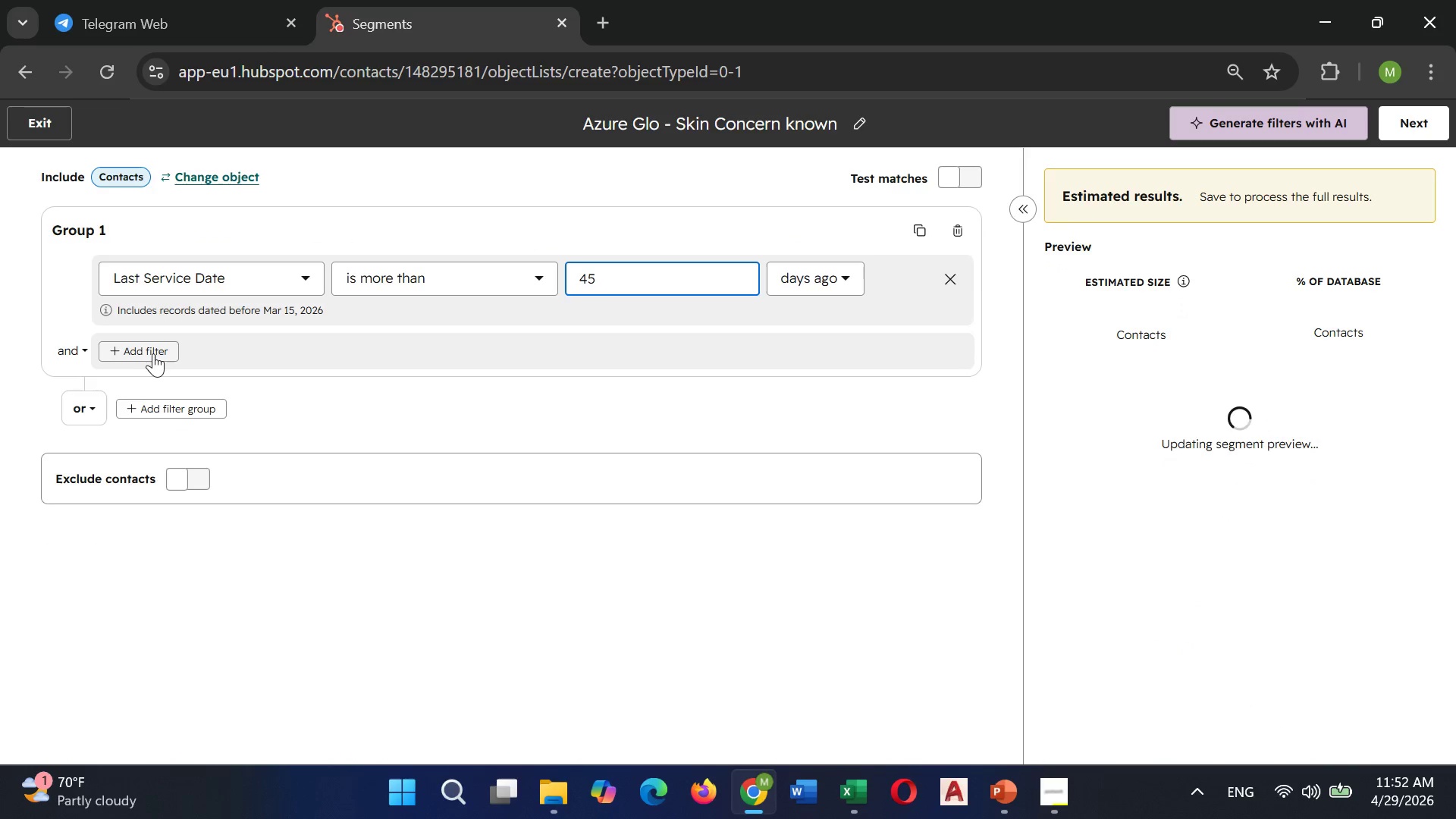 
left_click([149, 356])
 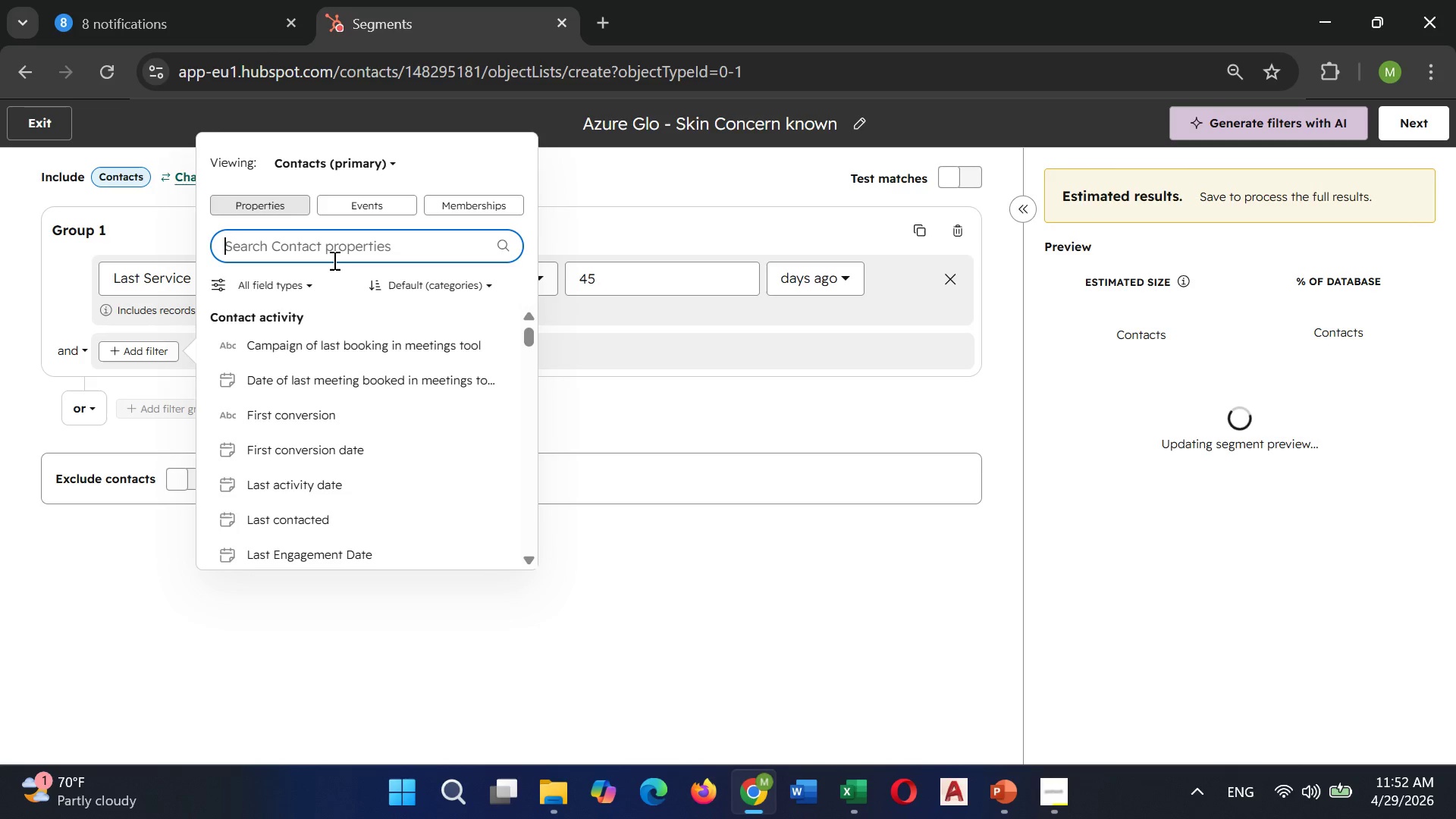 
type(SKIn)
 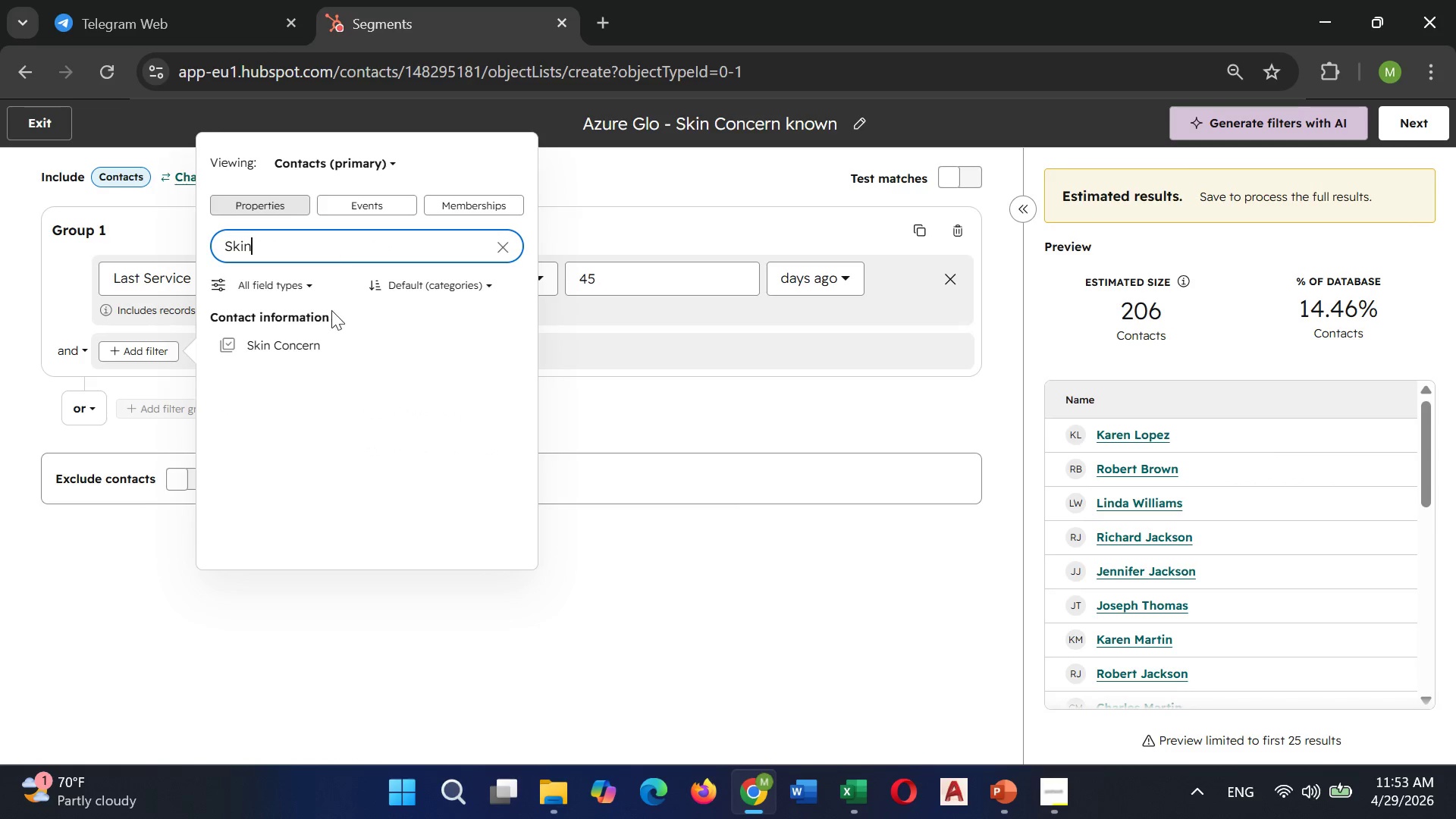 
left_click([349, 337])
 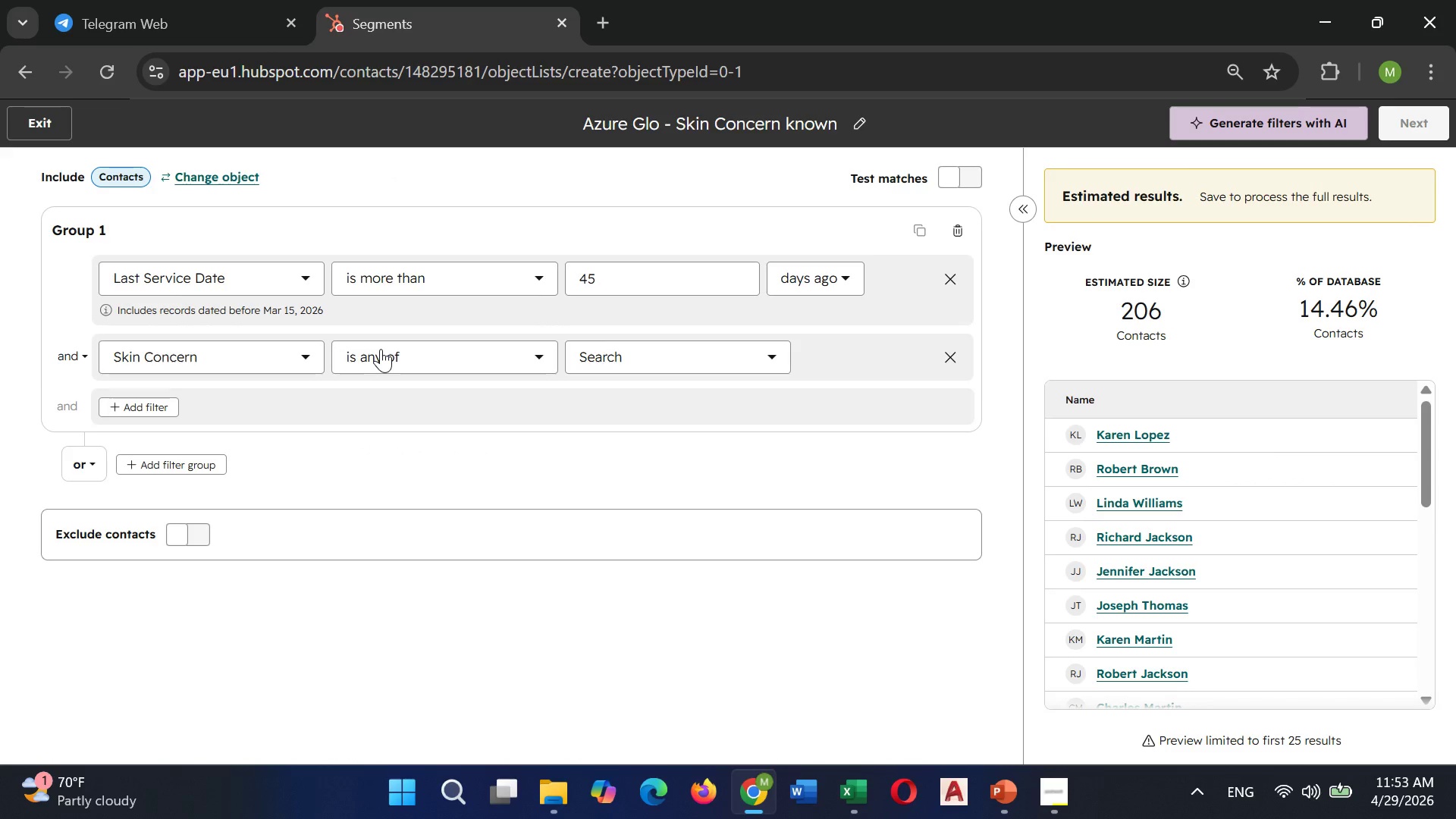 
left_click([381, 349])
 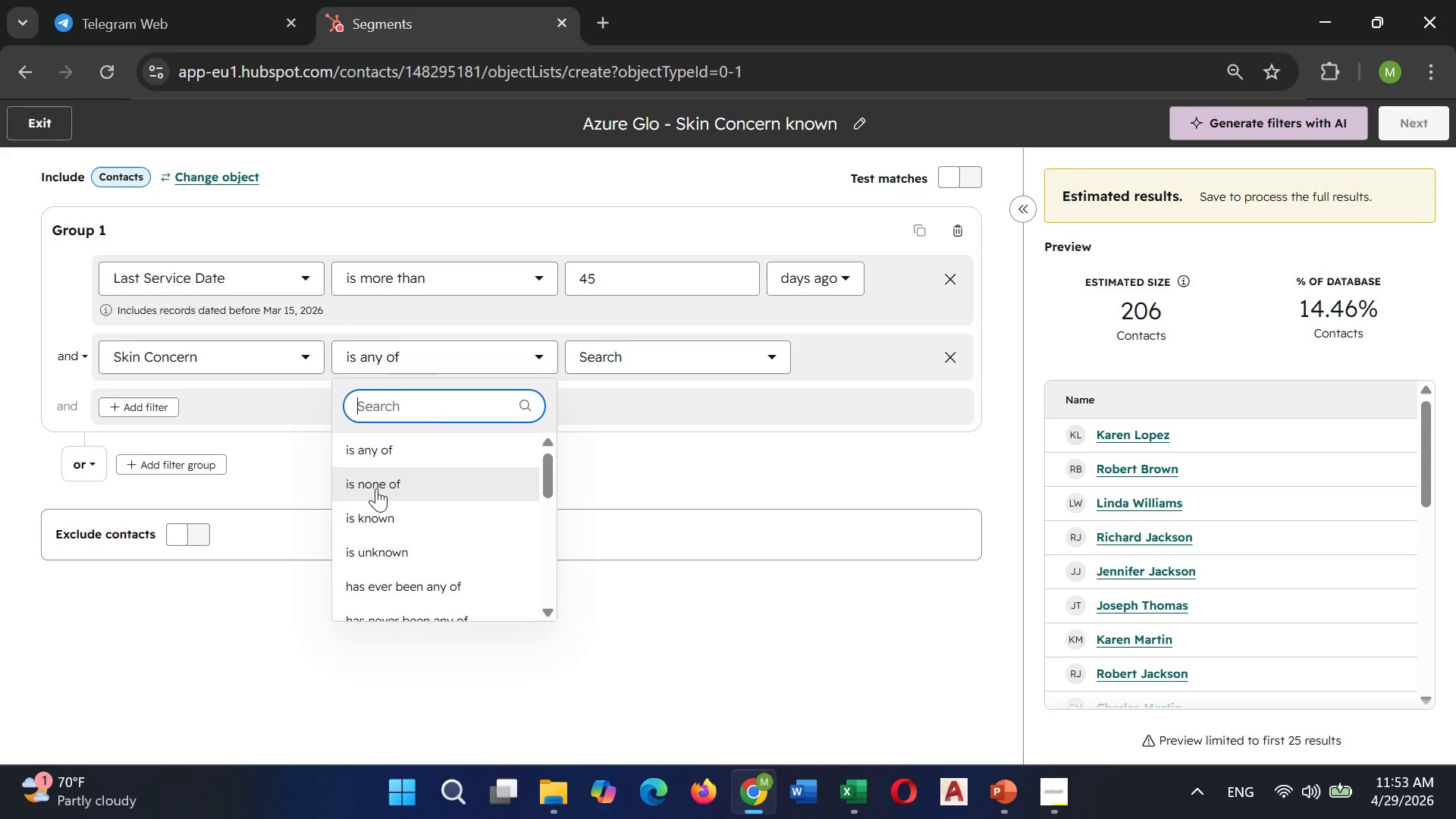 
scroll: coordinate [376, 488], scroll_direction: down, amount: 1.0
 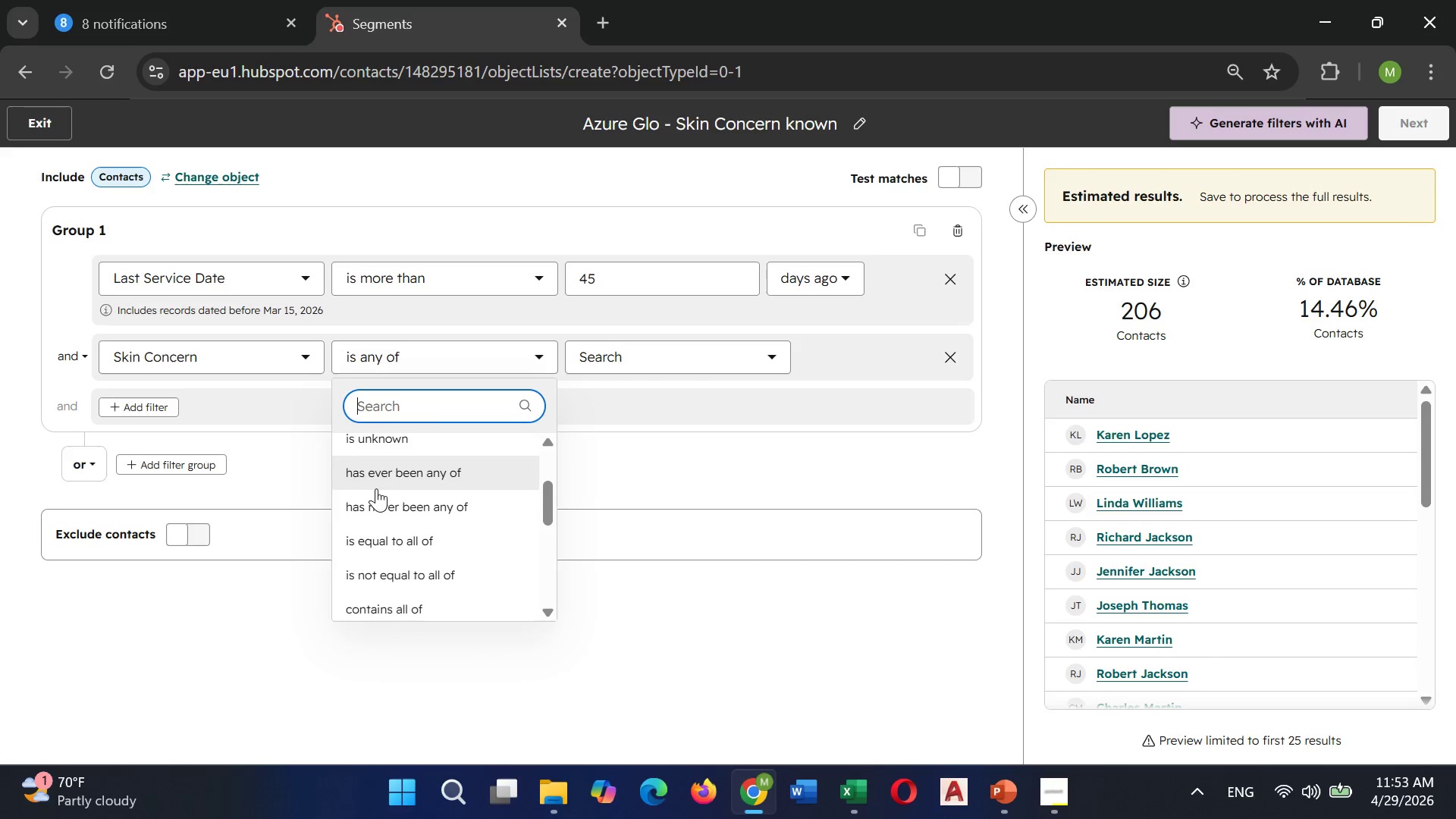 
scroll: coordinate [376, 488], scroll_direction: up, amount: 1.0
 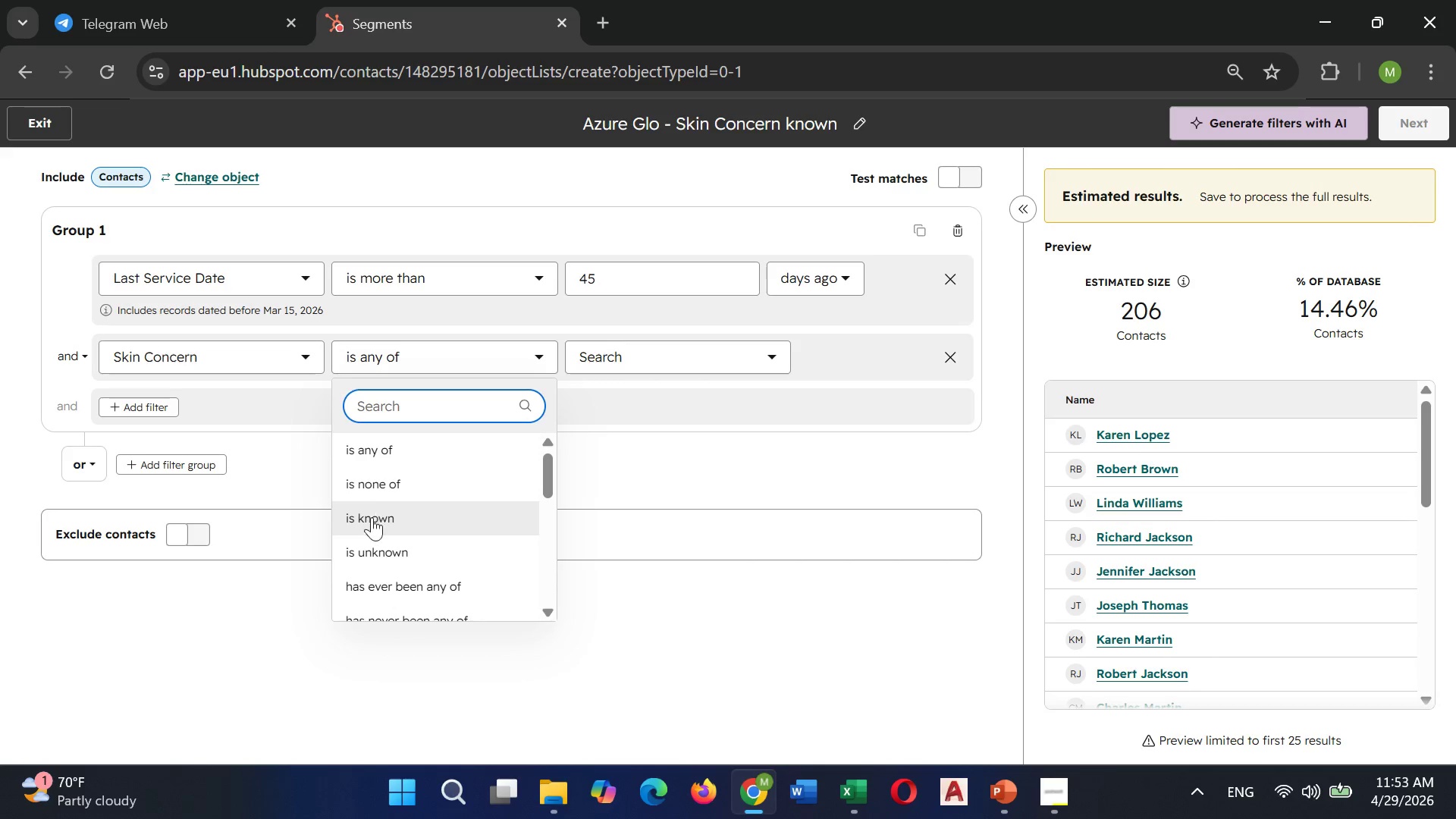 
left_click([371, 518])
 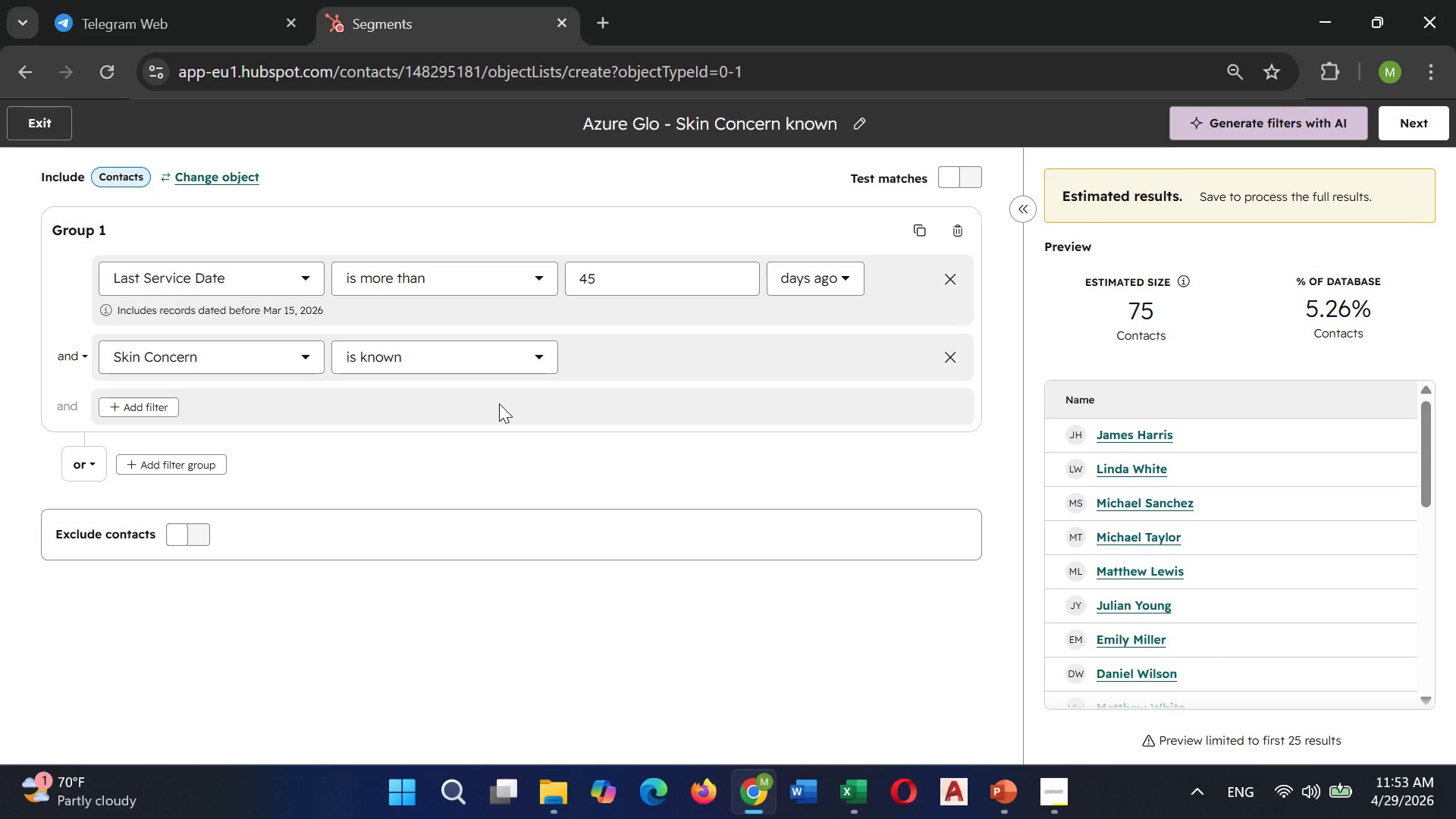 
wait(22.67)
 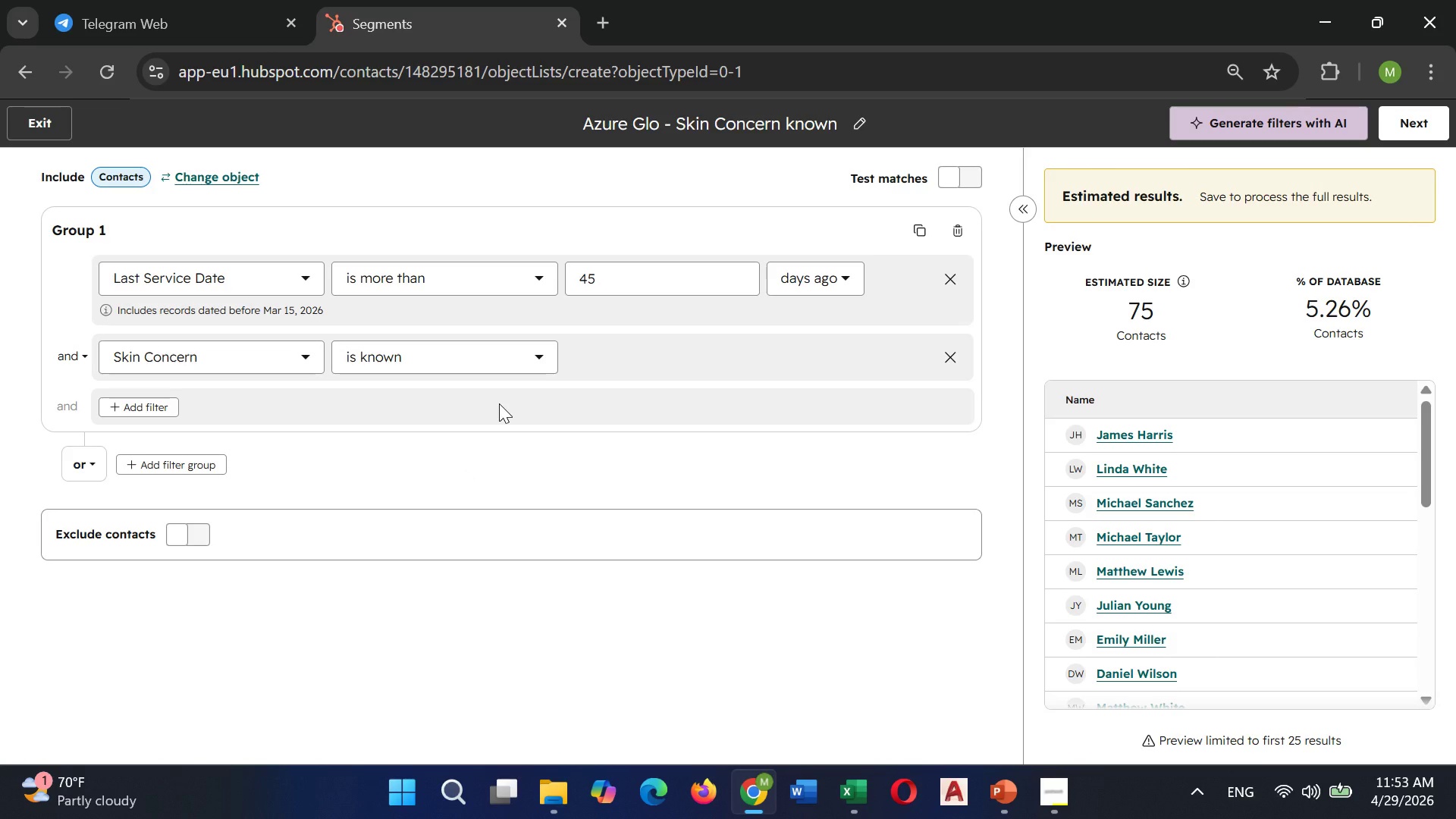 
scroll: coordinate [1197, 472], scroll_direction: down, amount: 8.0
 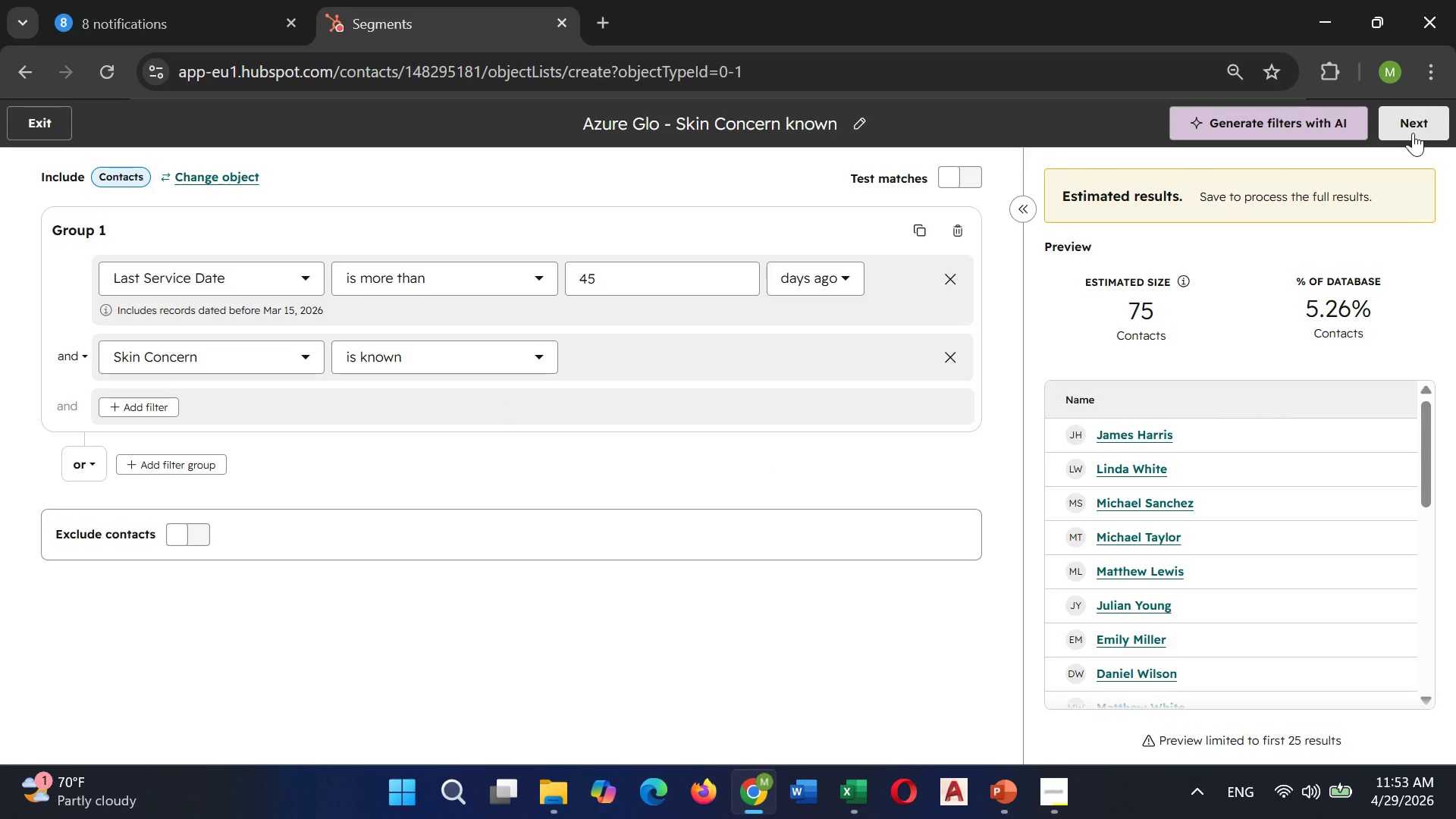 
left_click([1413, 133])
 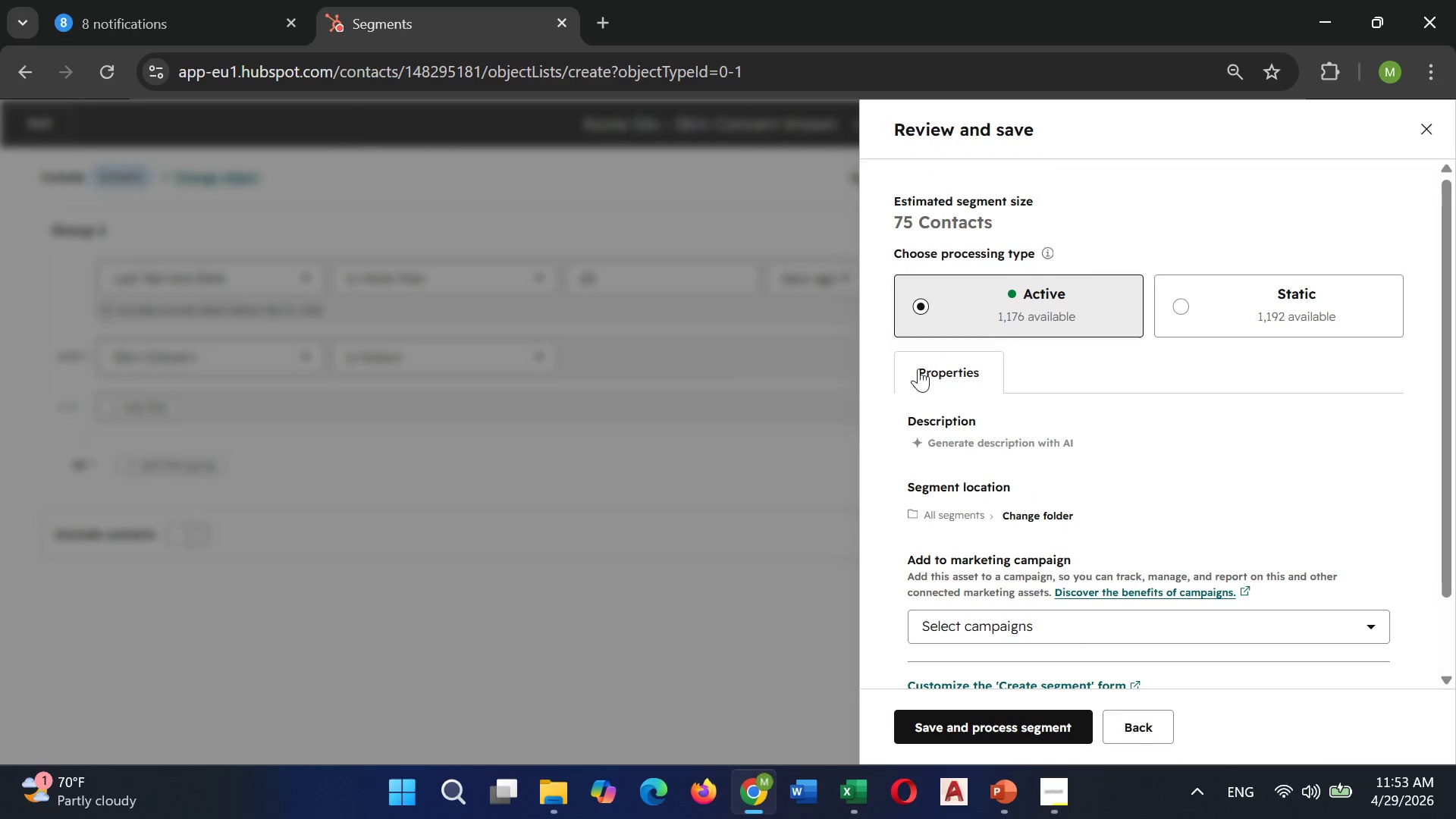 
left_click([920, 309])
 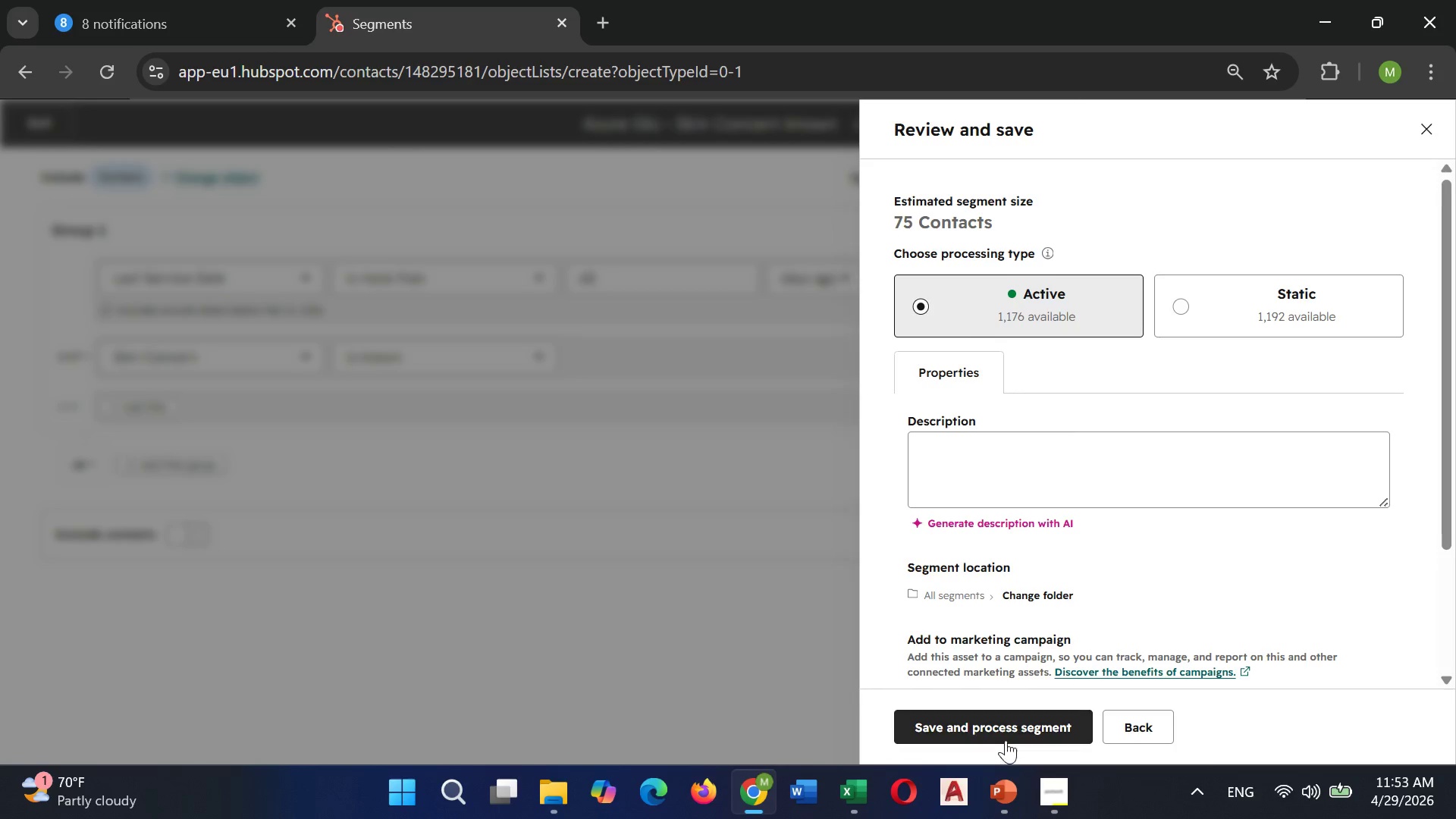 
left_click([1006, 731])
 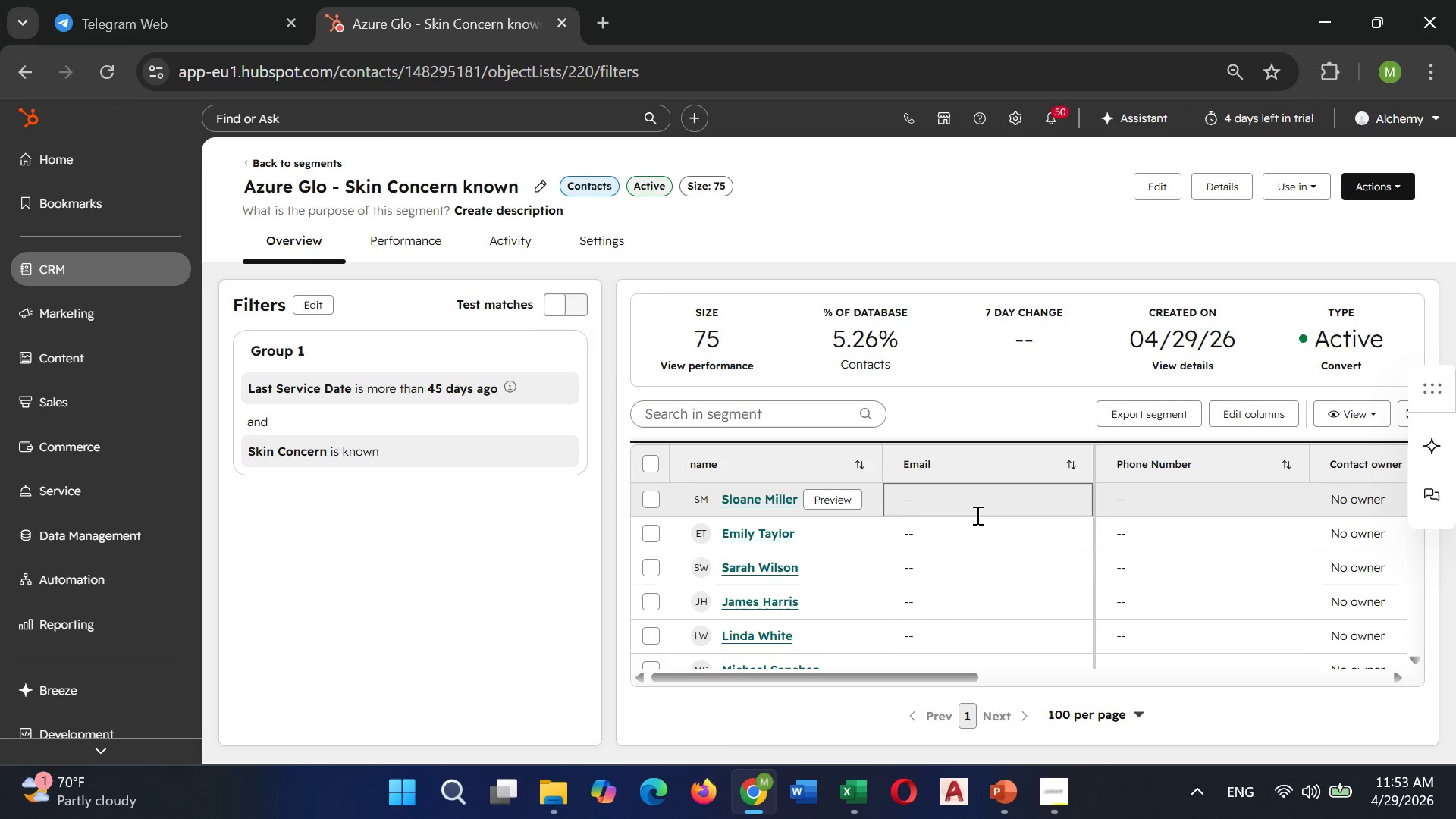 
wait(17.36)
 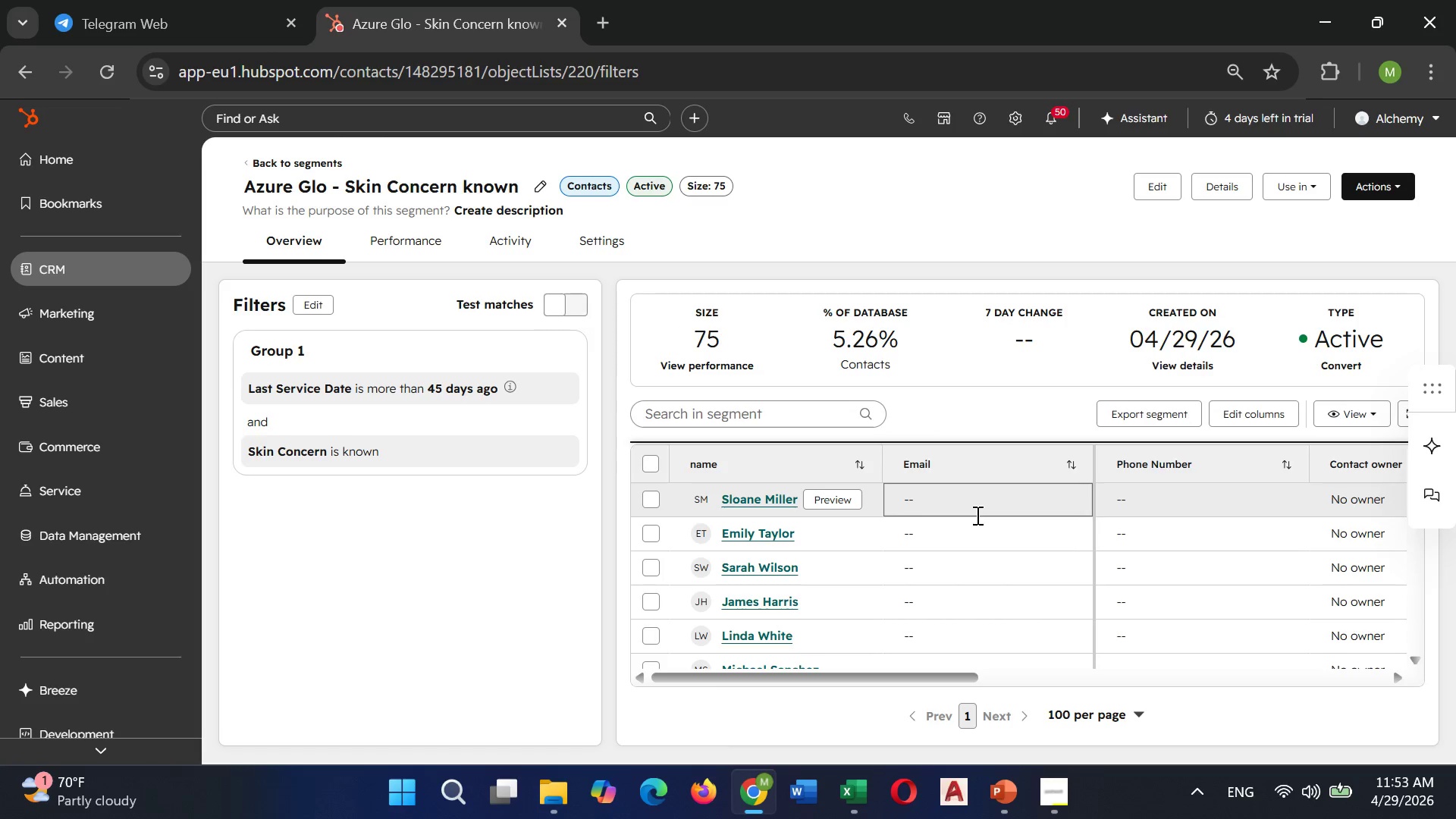 
scroll: coordinate [895, 550], scroll_direction: down, amount: 2.0
 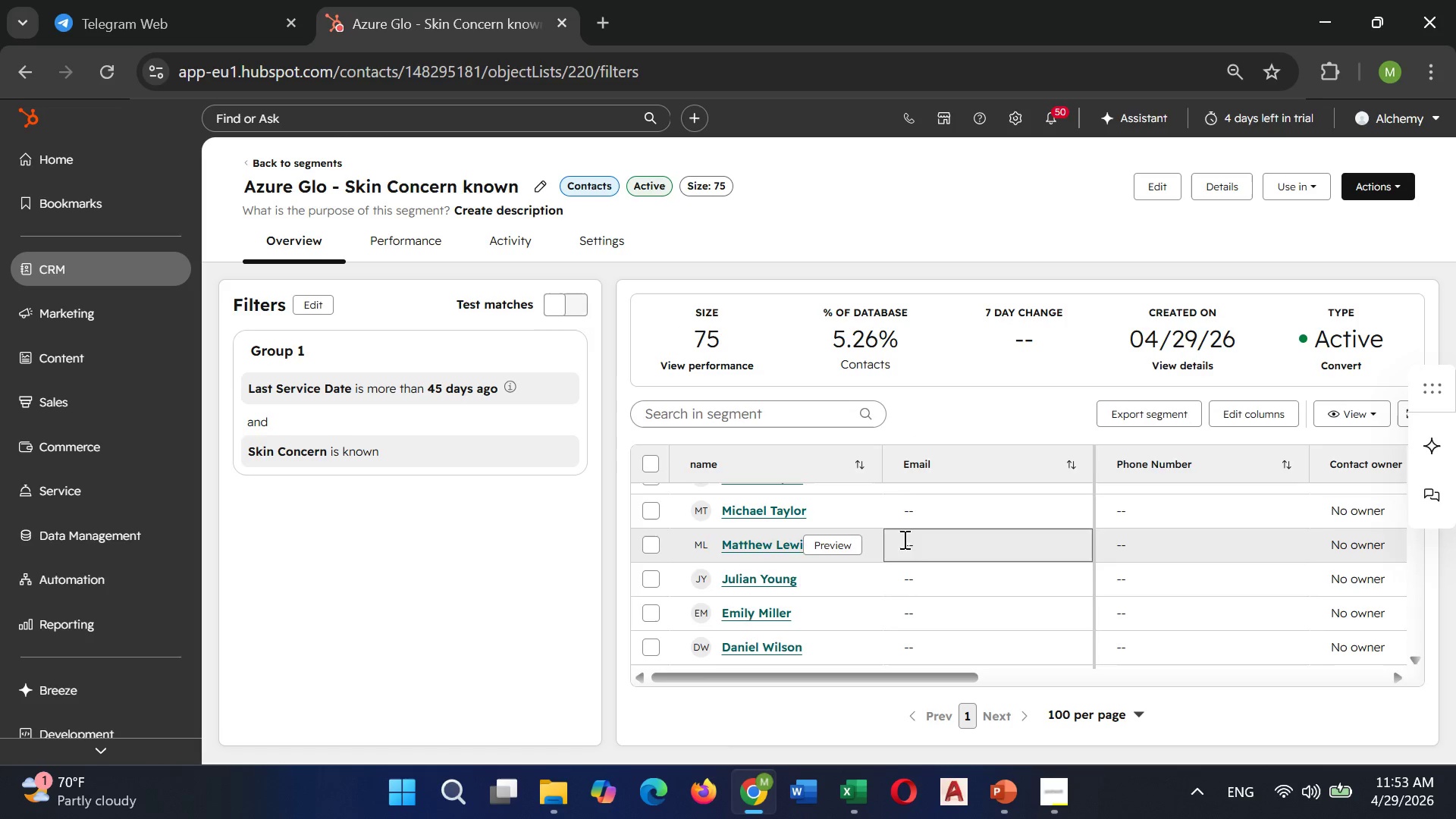 
scroll: coordinate [894, 508], scroll_direction: up, amount: 4.0
 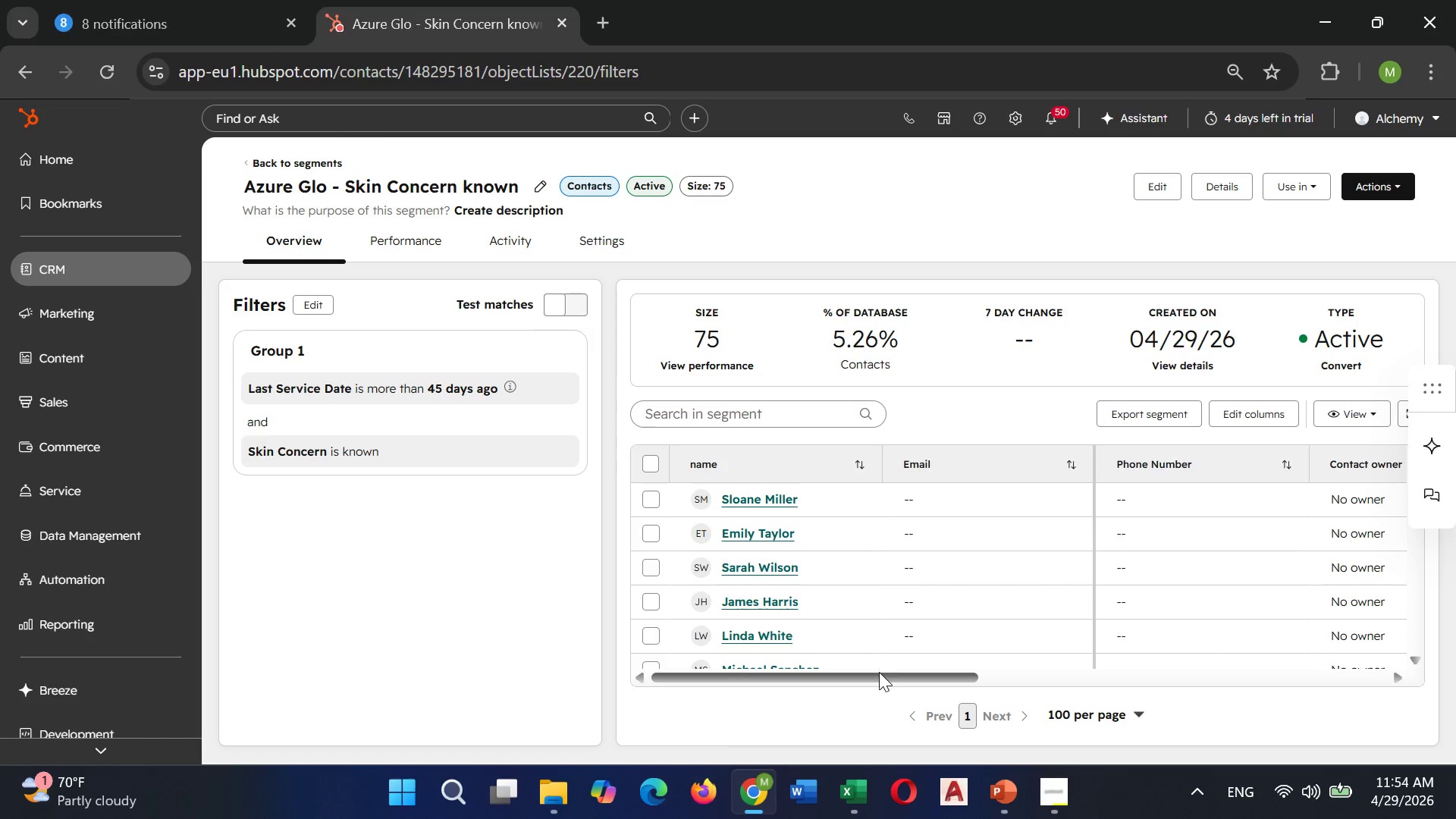 
left_click_drag(start_coordinate=[876, 674], to_coordinate=[1345, 602])
 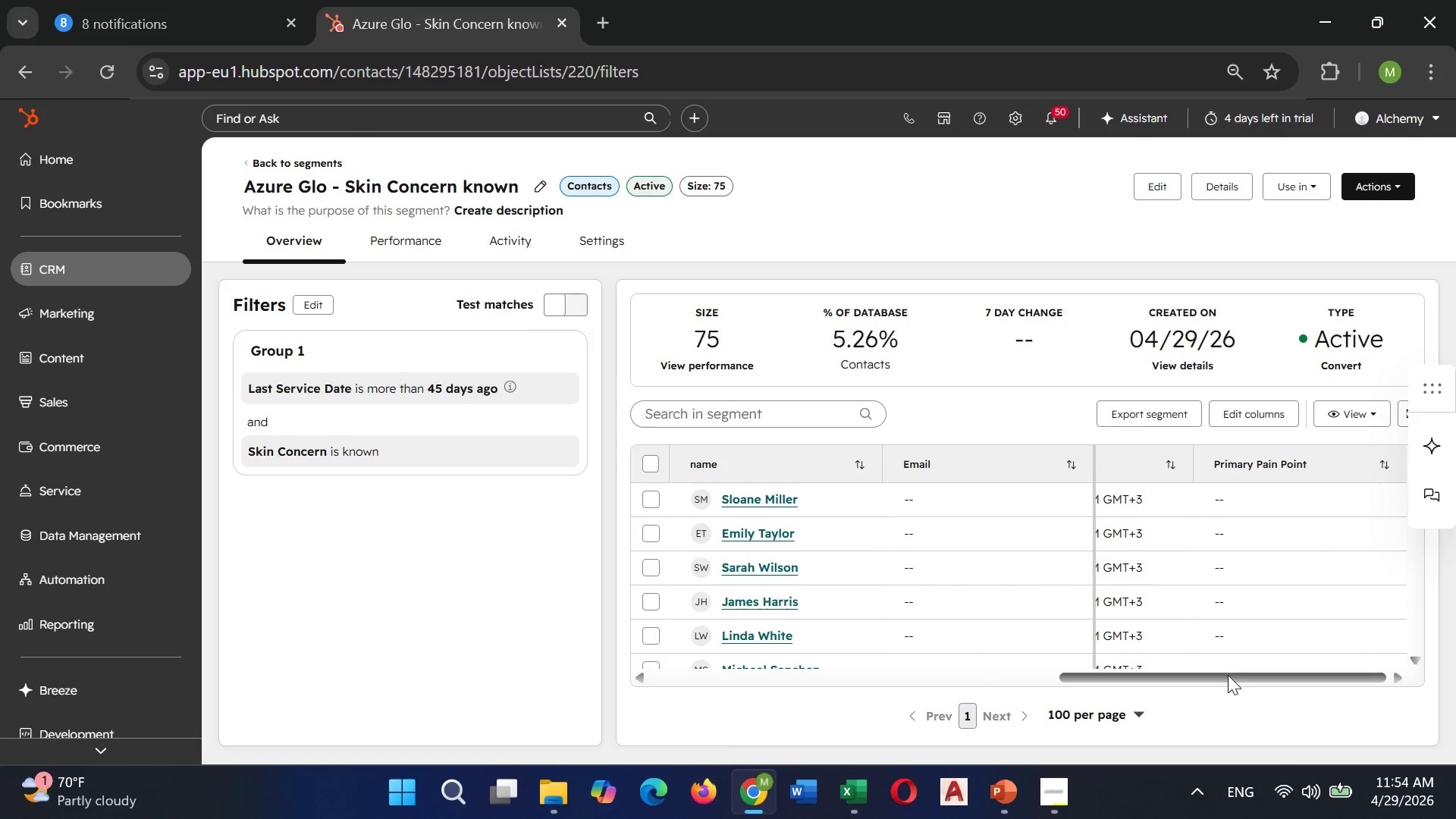 
left_click_drag(start_coordinate=[1228, 675], to_coordinate=[727, 656])
 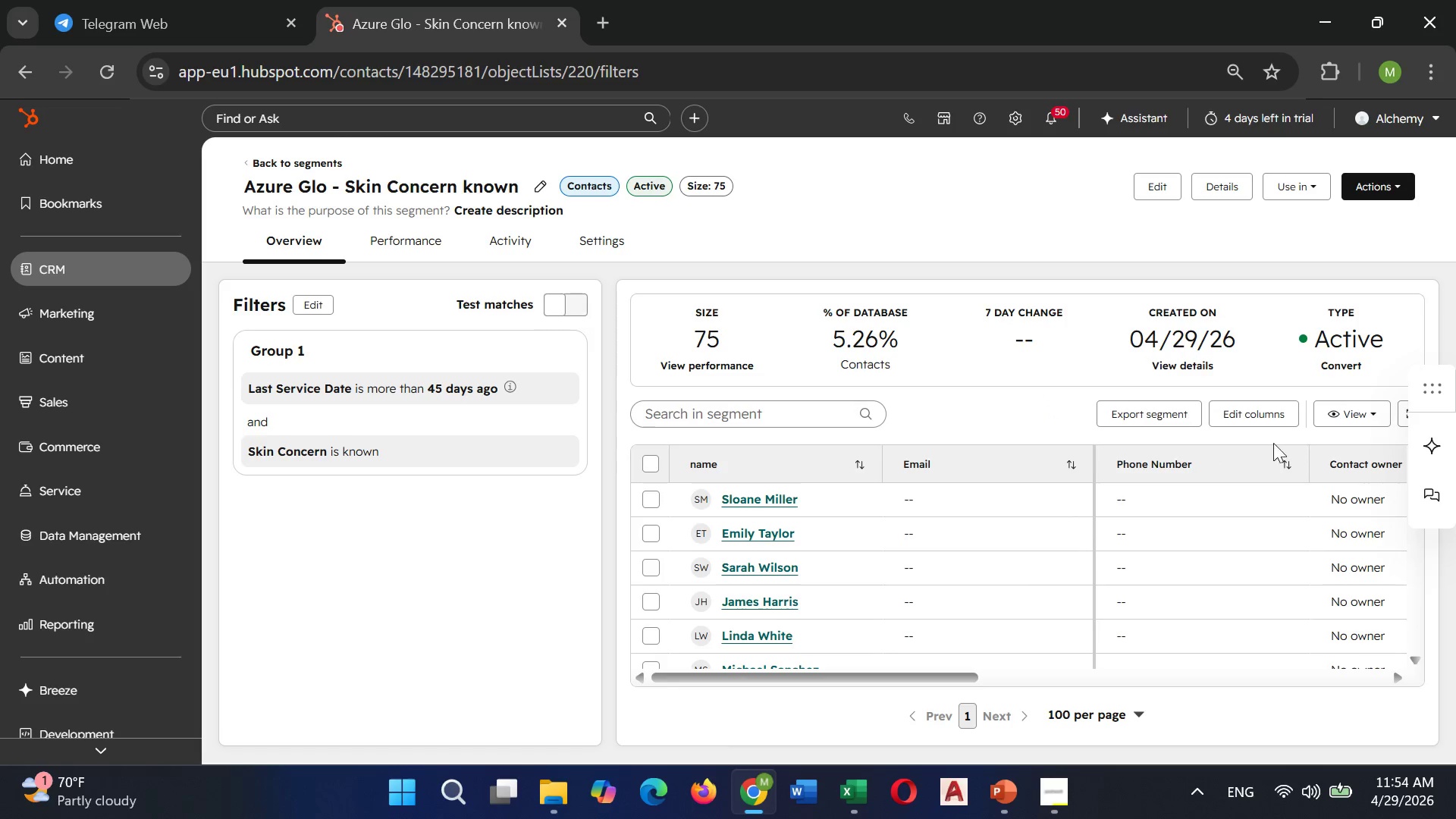 
left_click([1247, 413])
 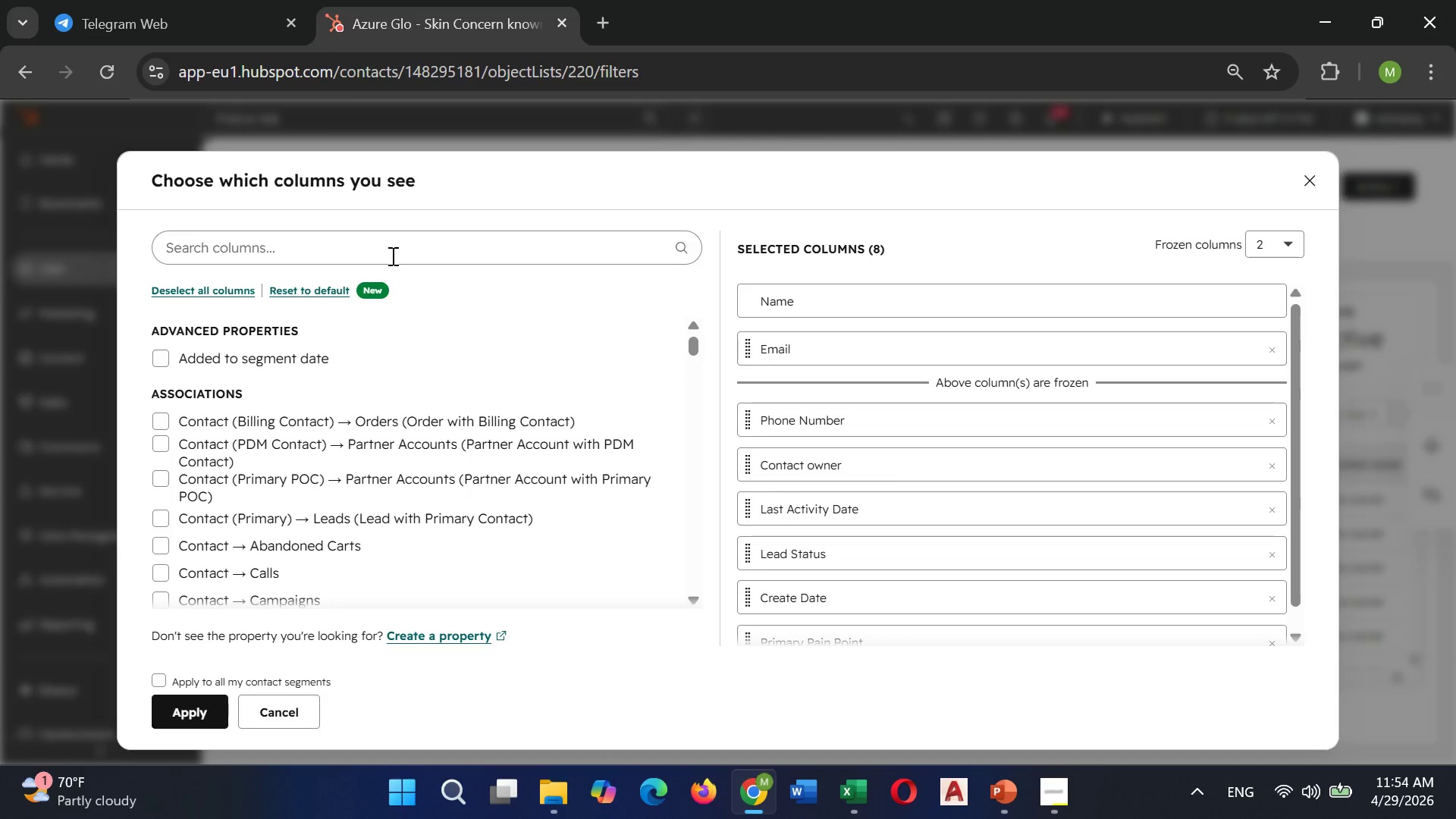 
wait(7.7)
 